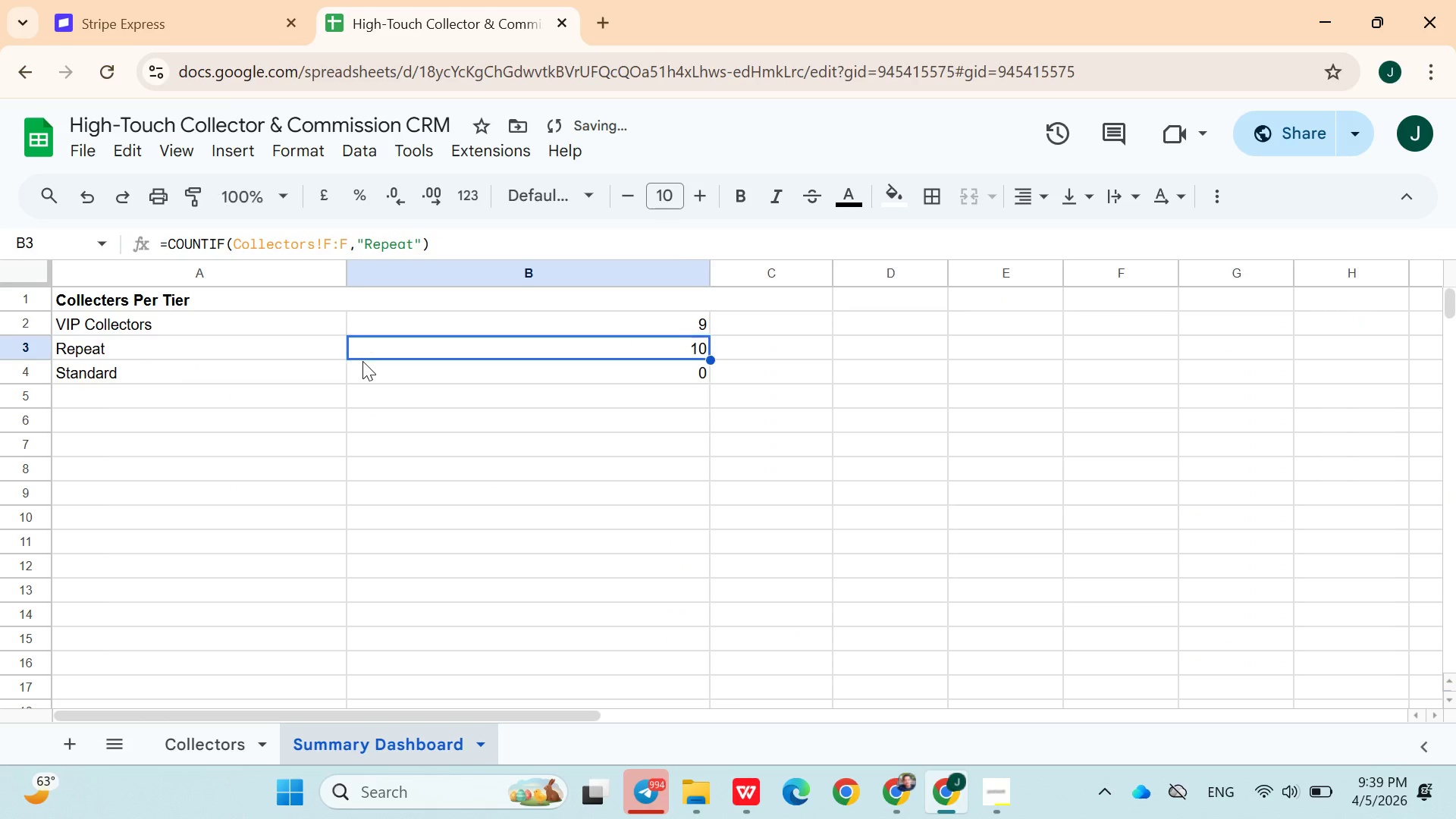 
triple_click([362, 361])
 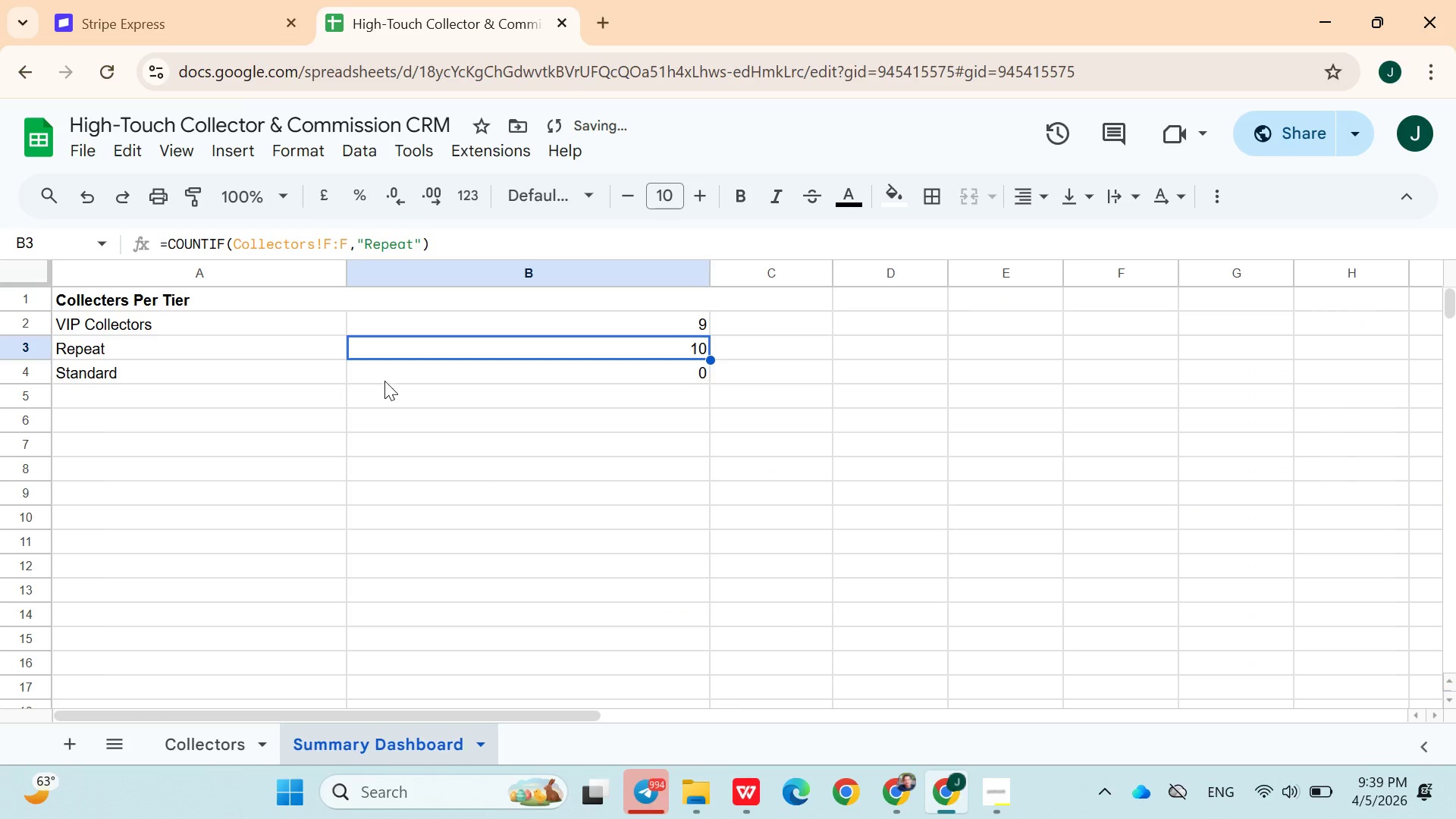 
left_click([385, 382])
 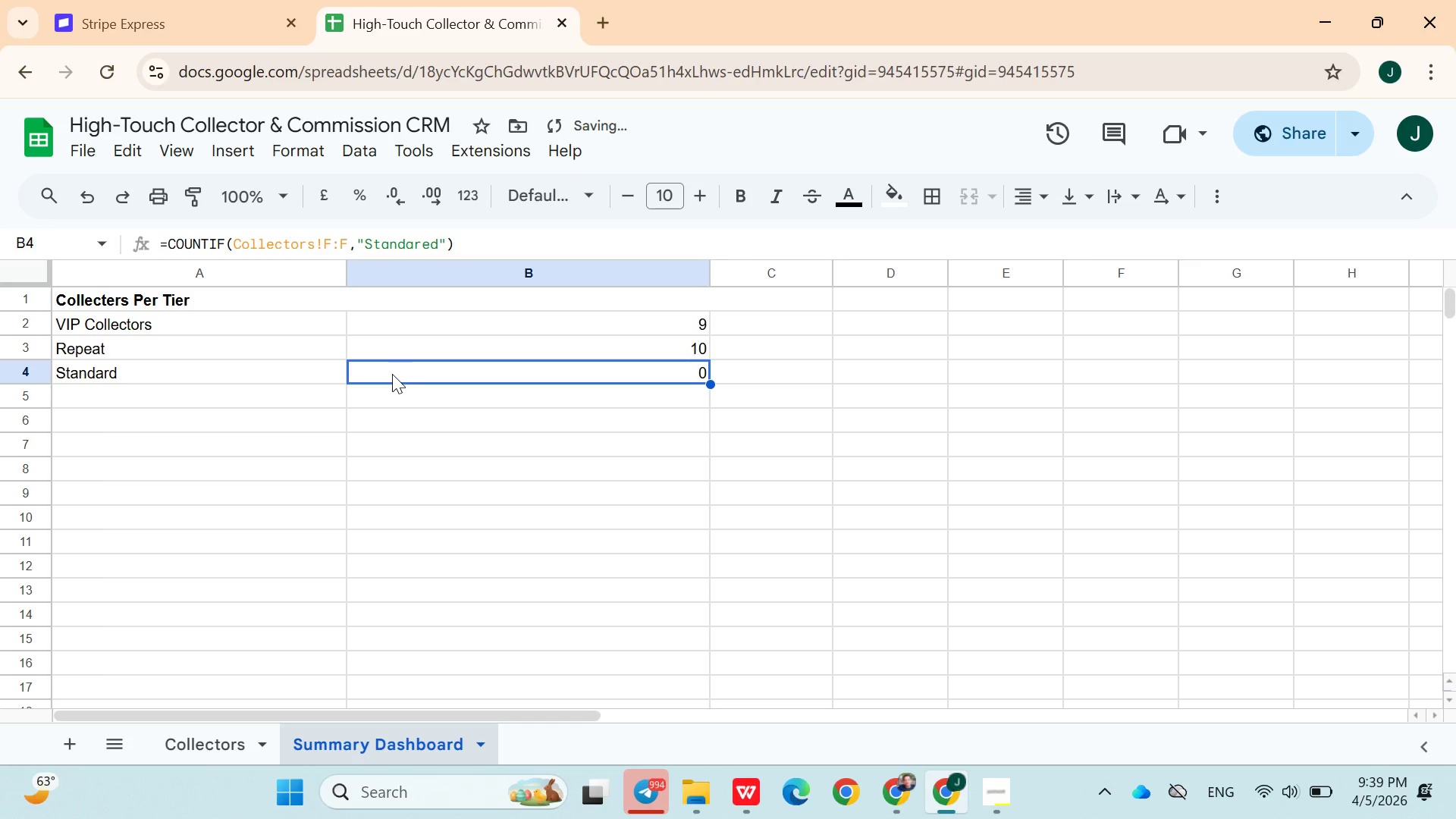 
double_click([392, 374])
 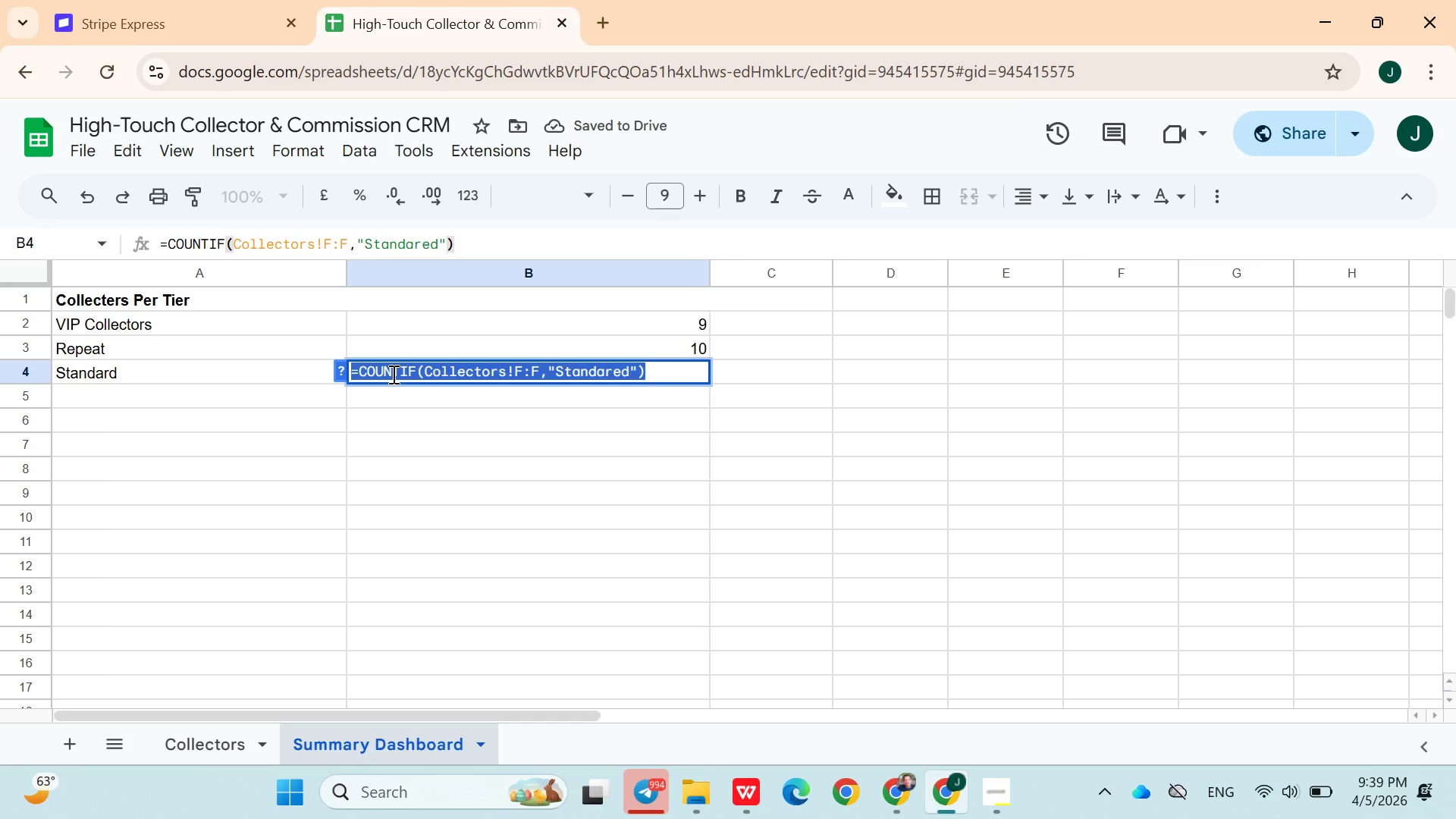 
triple_click([392, 374])
 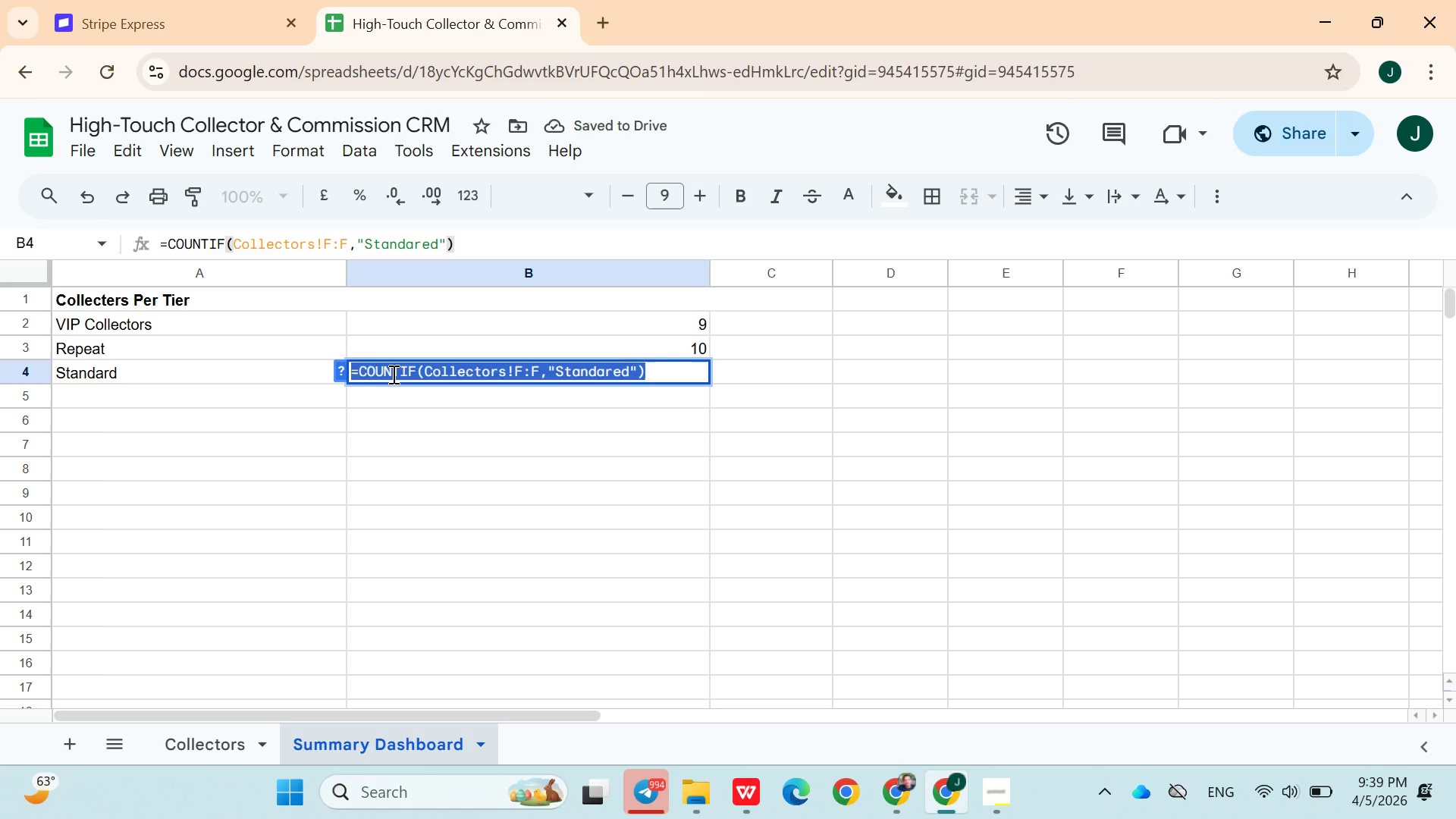 
key(ArrowRight)
 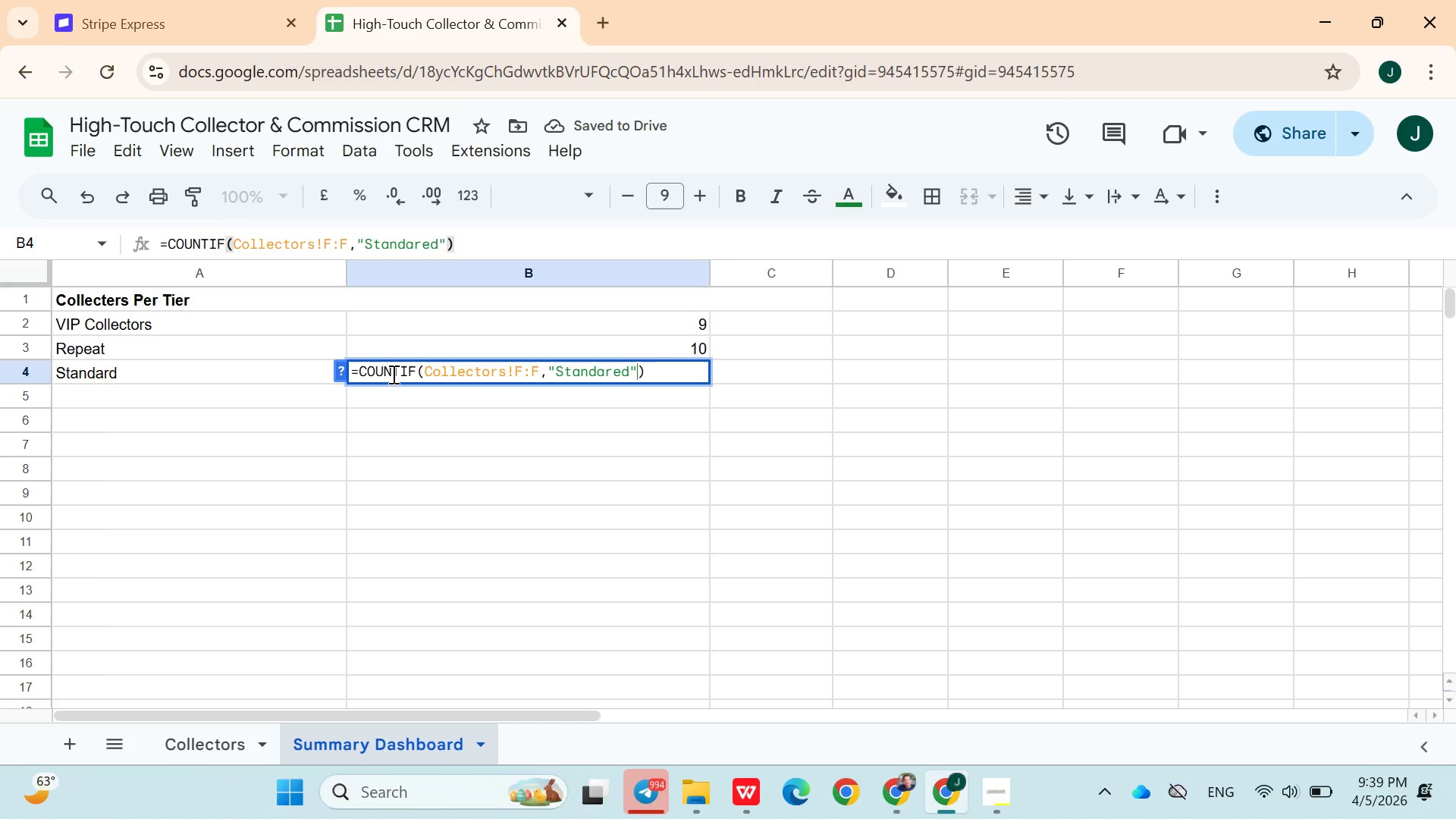 
key(ArrowLeft)
 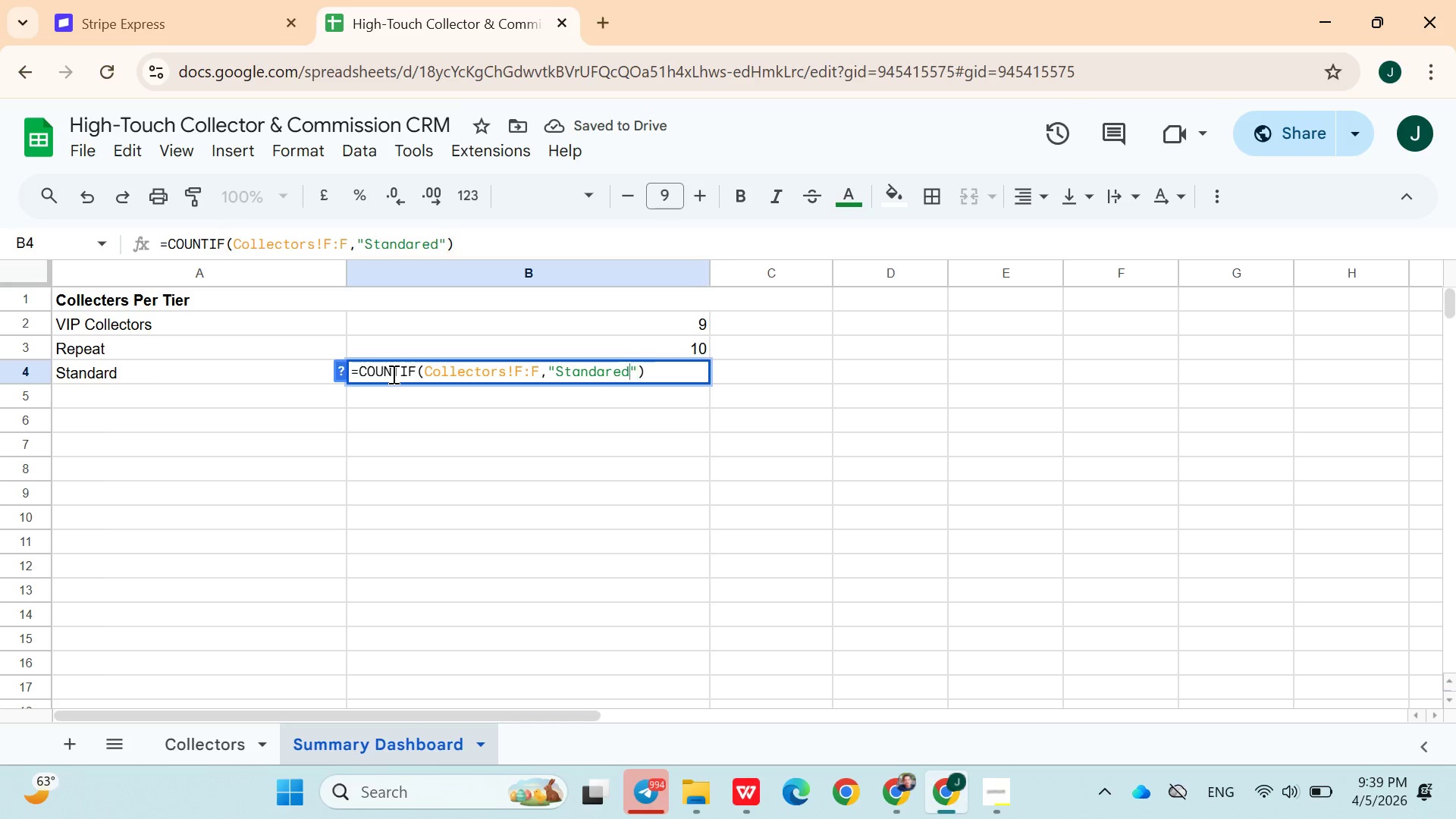 
key(ArrowLeft)
 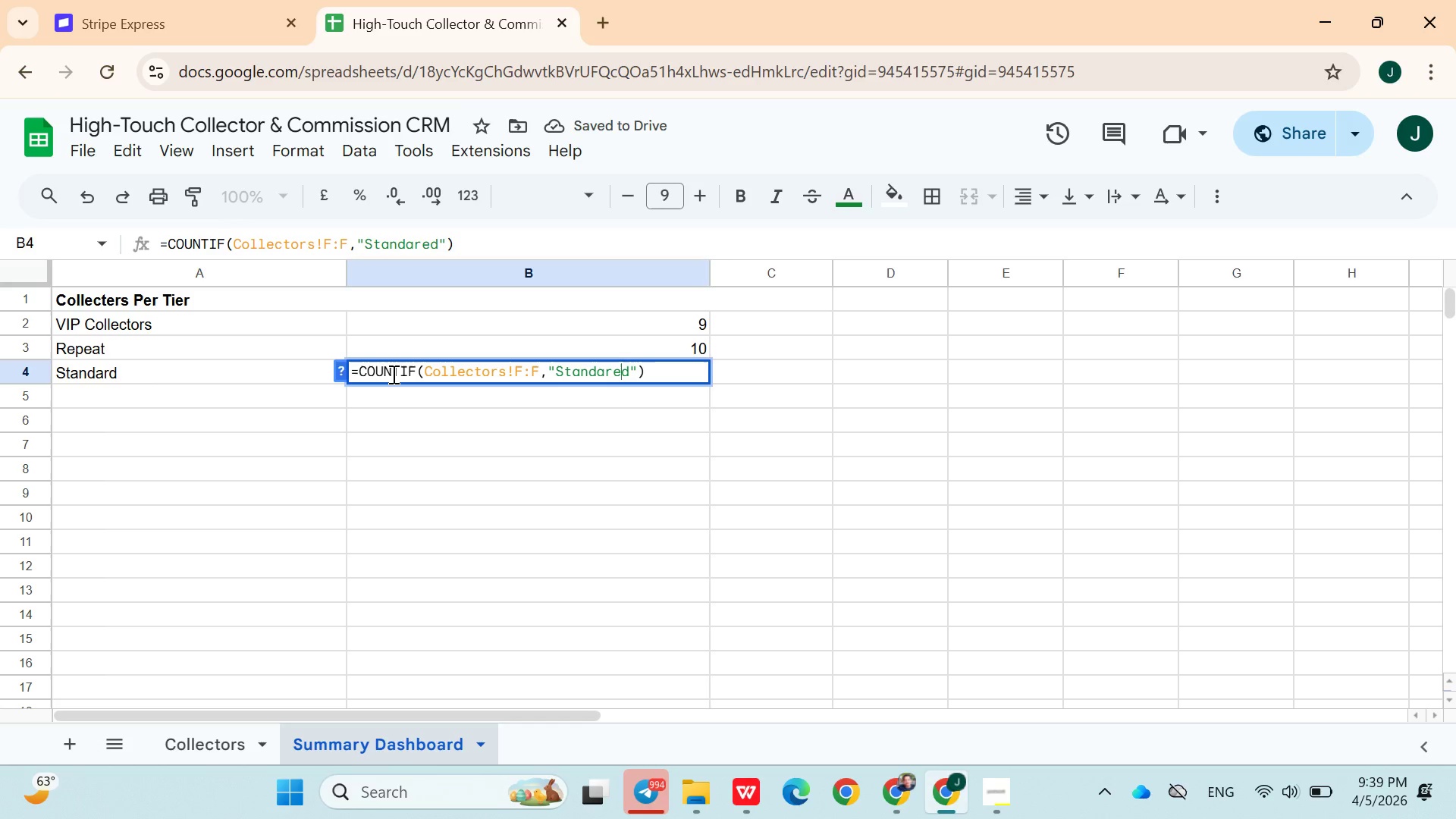 
key(ArrowLeft)
 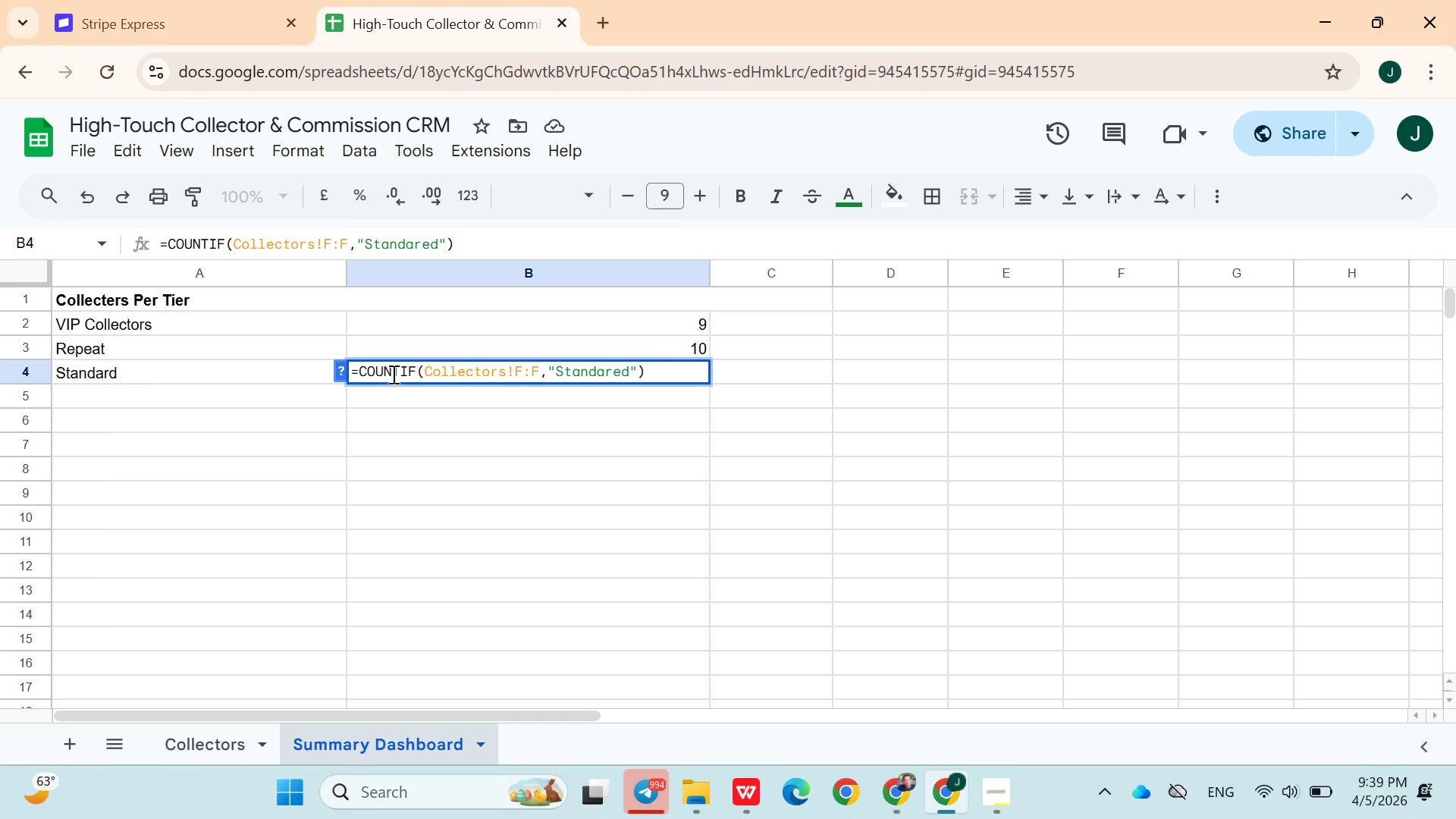 
key(Backspace)
 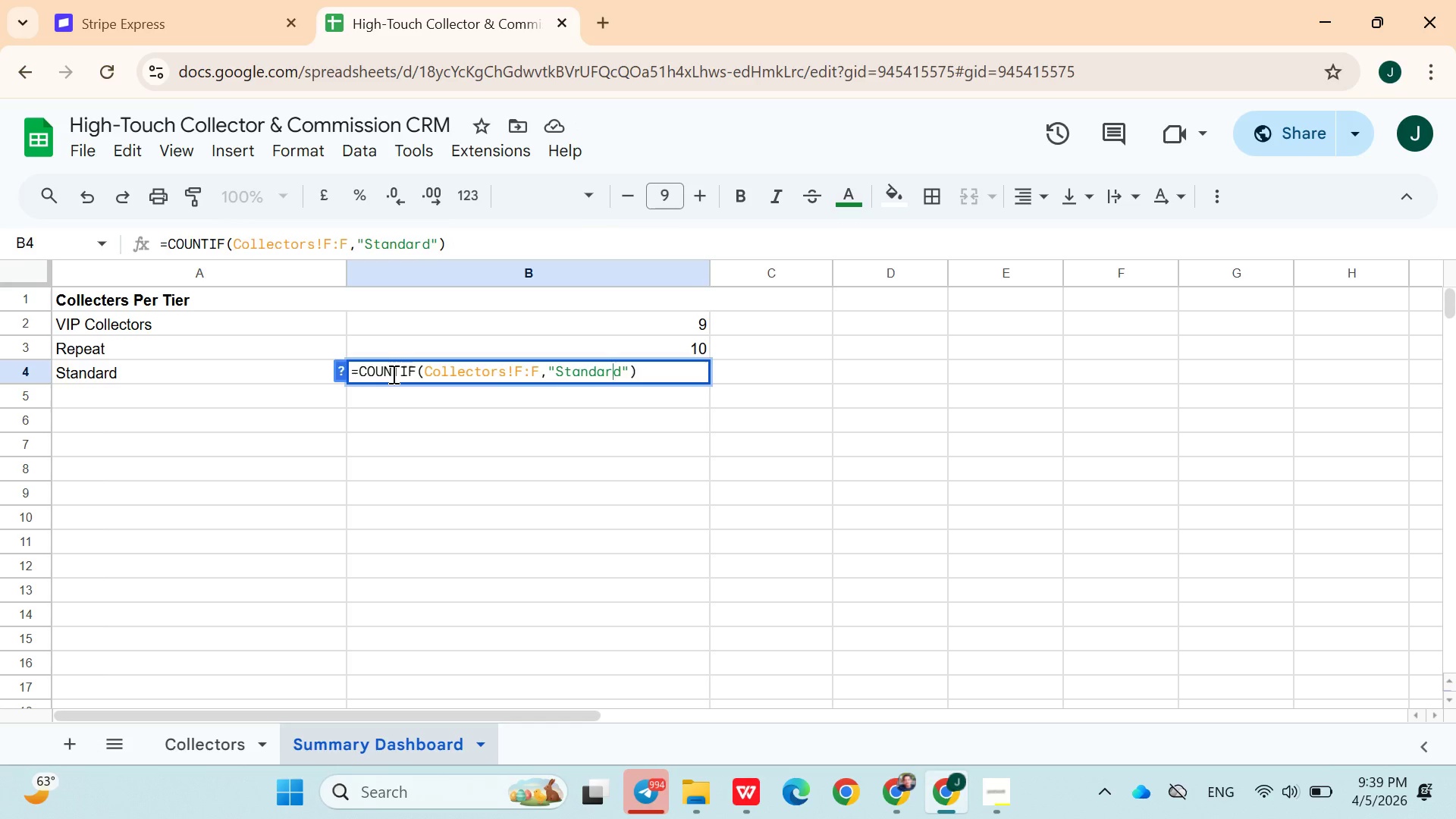 
key(Enter)
 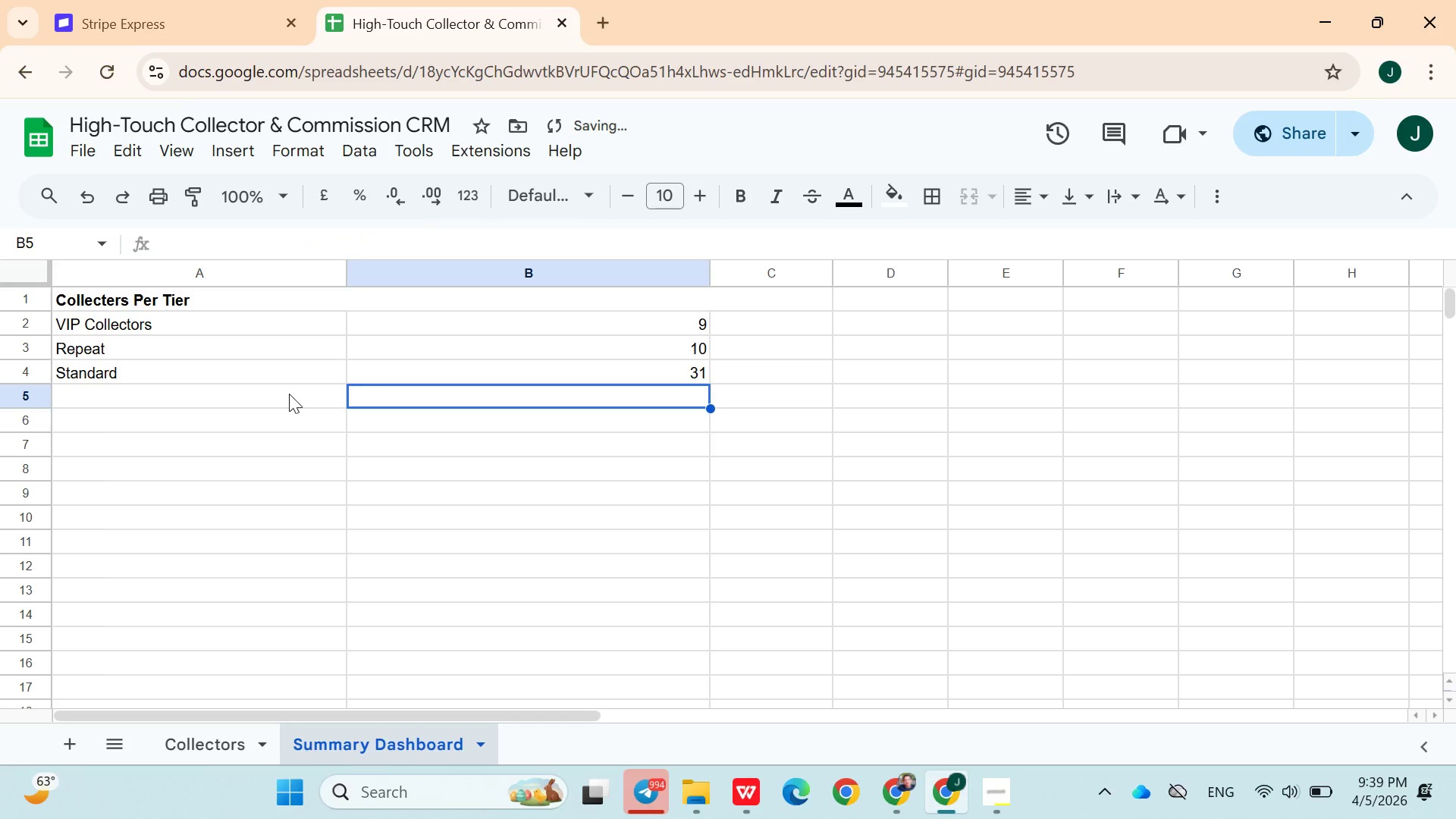 
left_click([277, 394])
 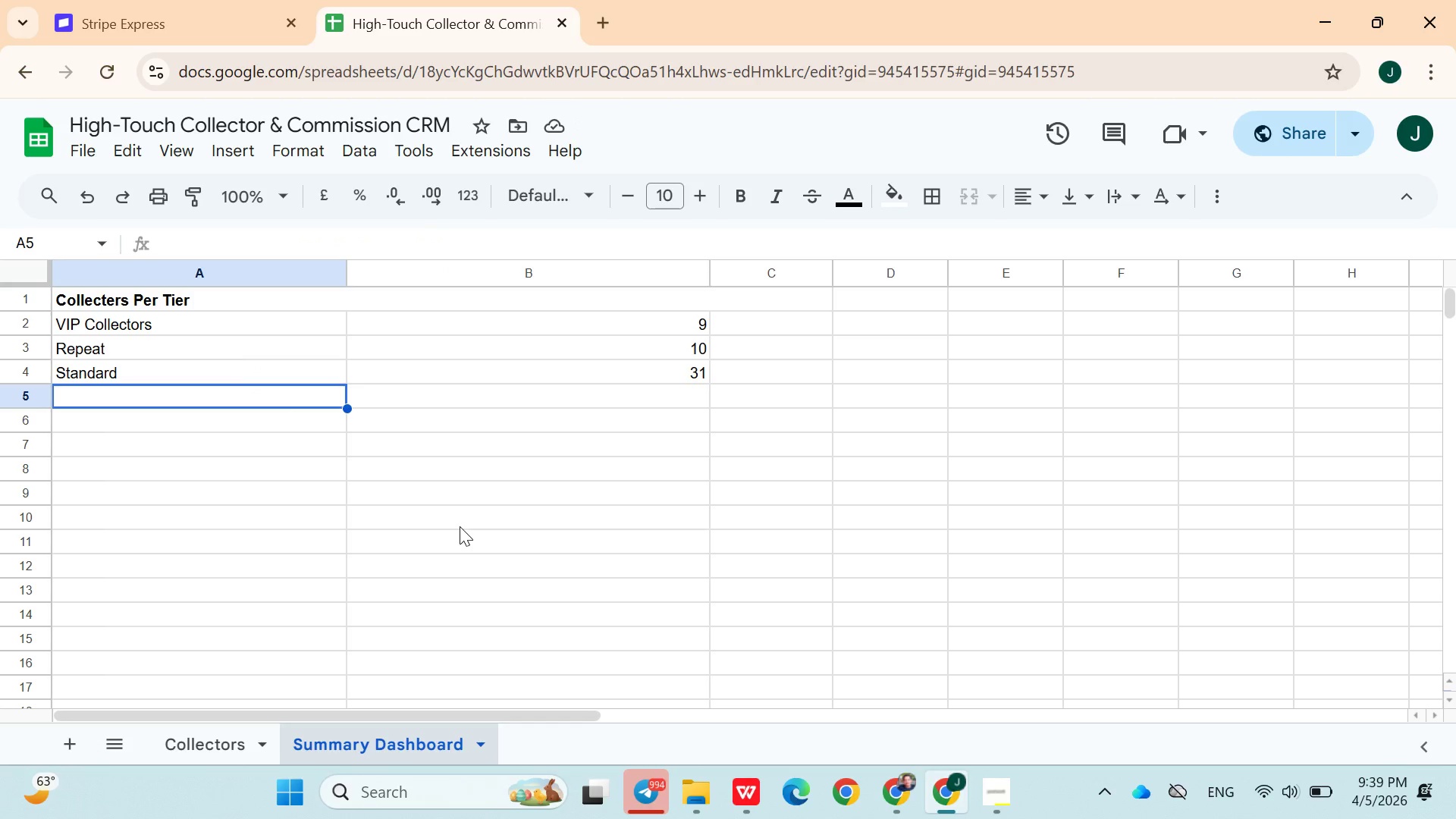 
wait(9.47)
 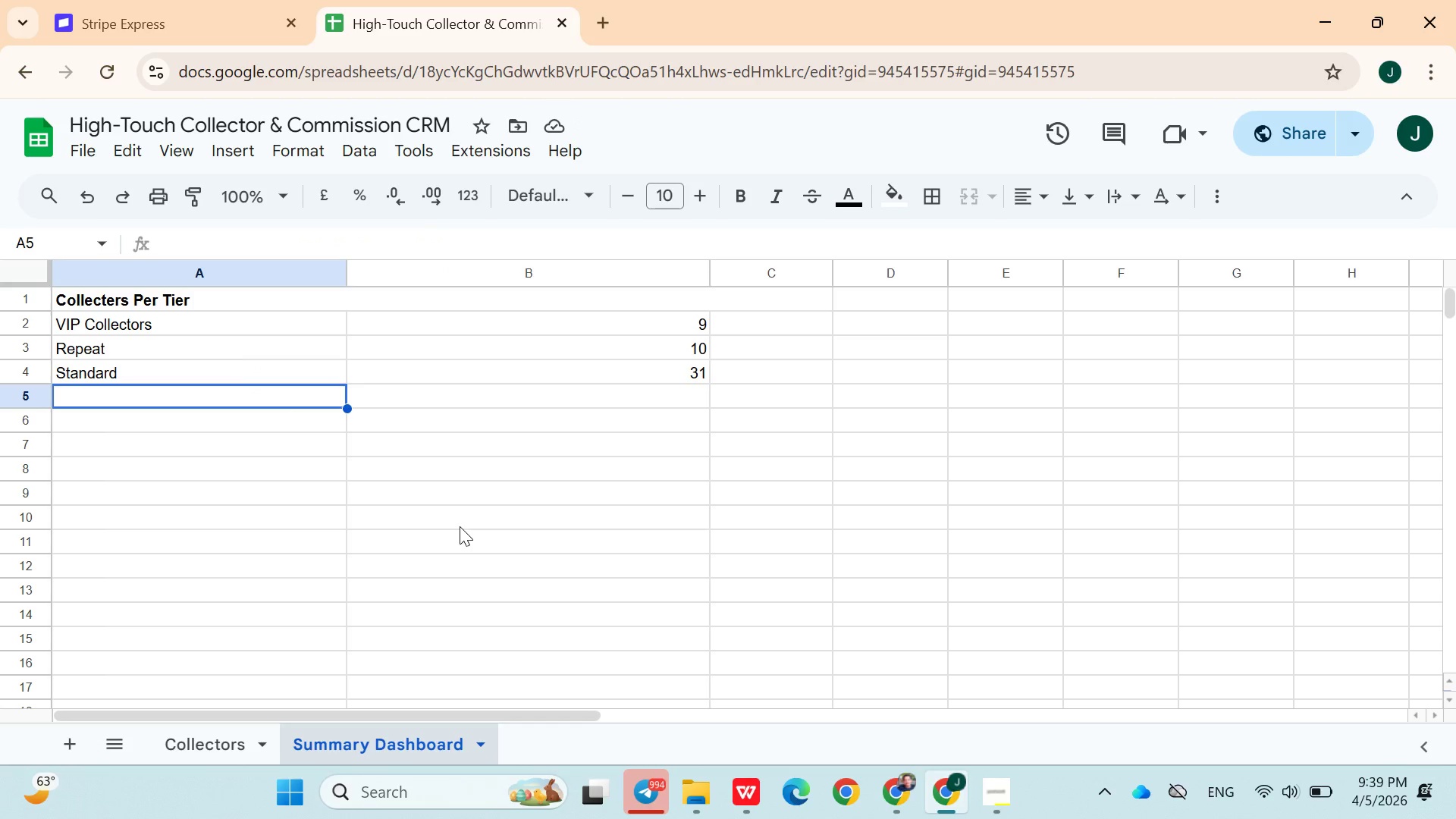 
key(Shift+ShiftLeft)
 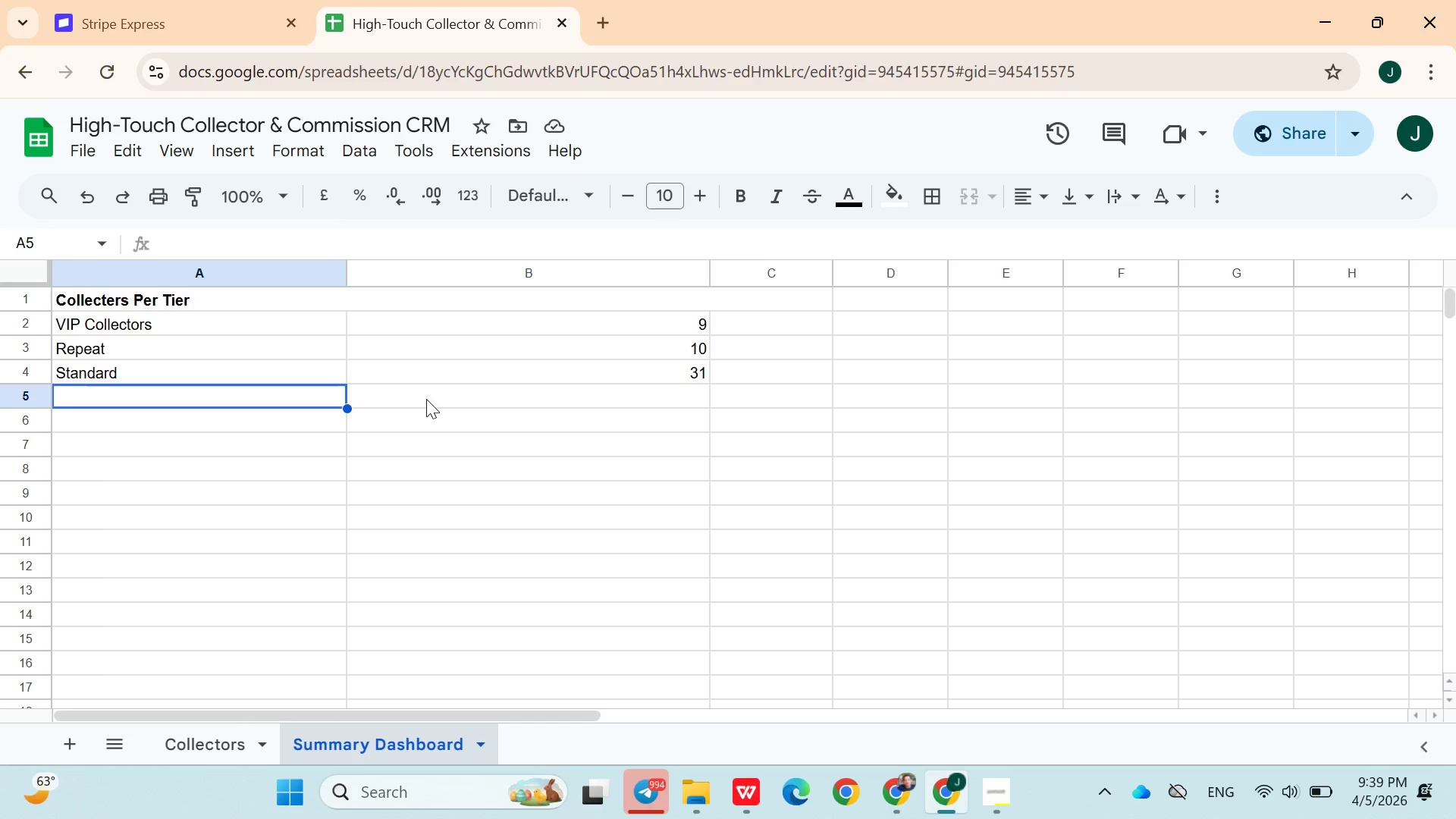 
hold_key(key=ControlLeft, duration=1.36)
left_click([418, 398])
 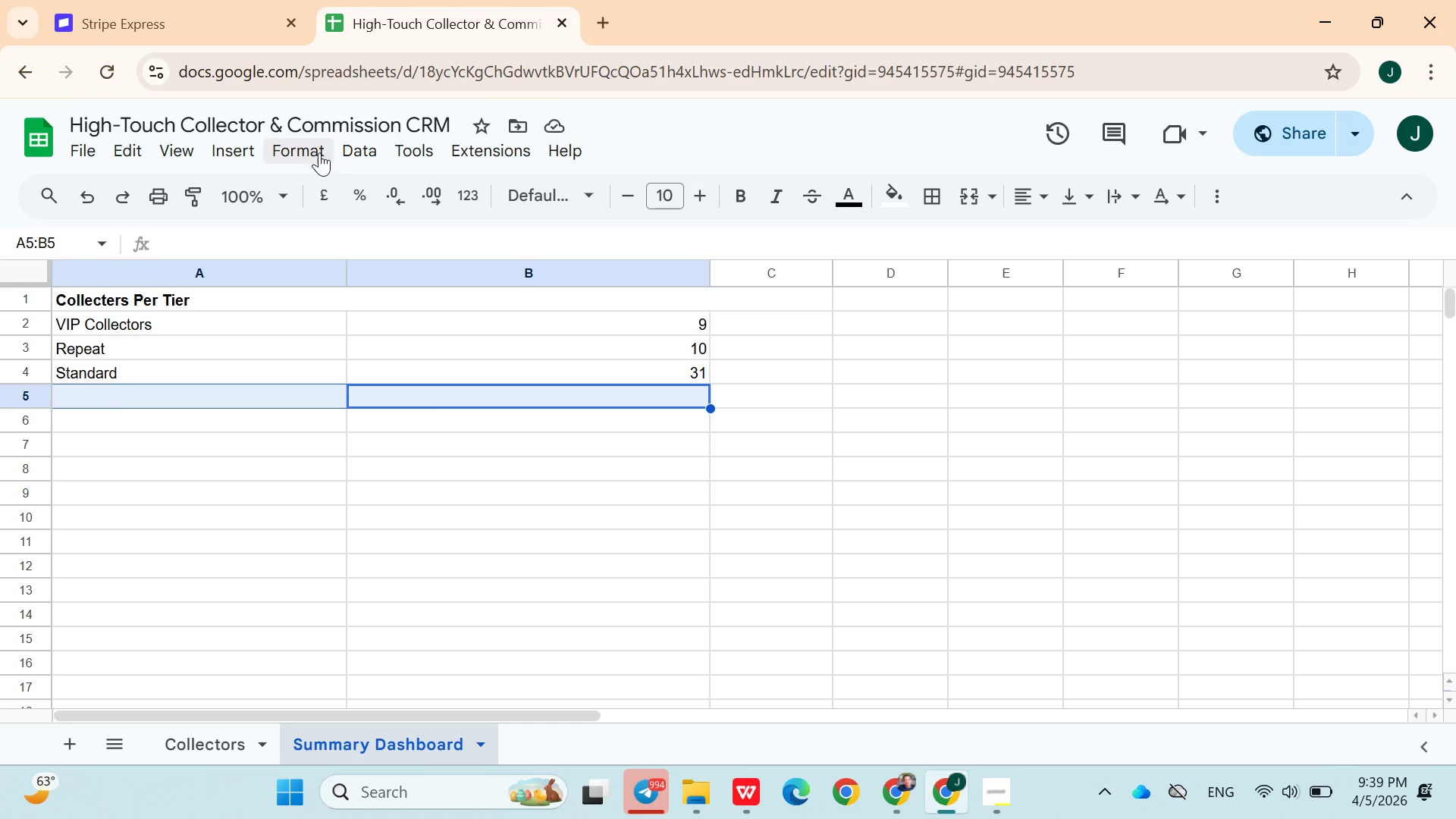 
left_click([316, 152])
 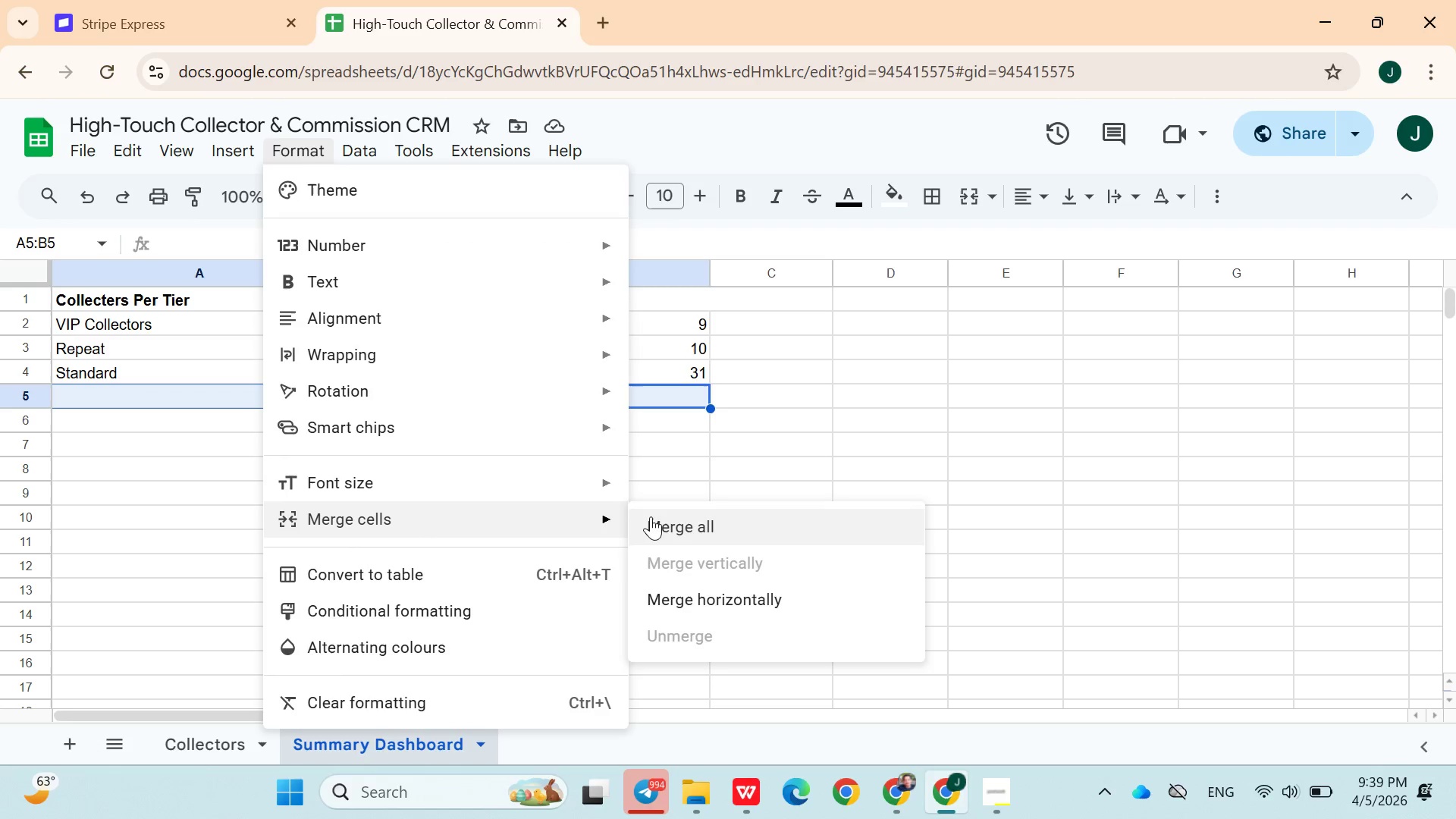 
left_click([654, 519])
 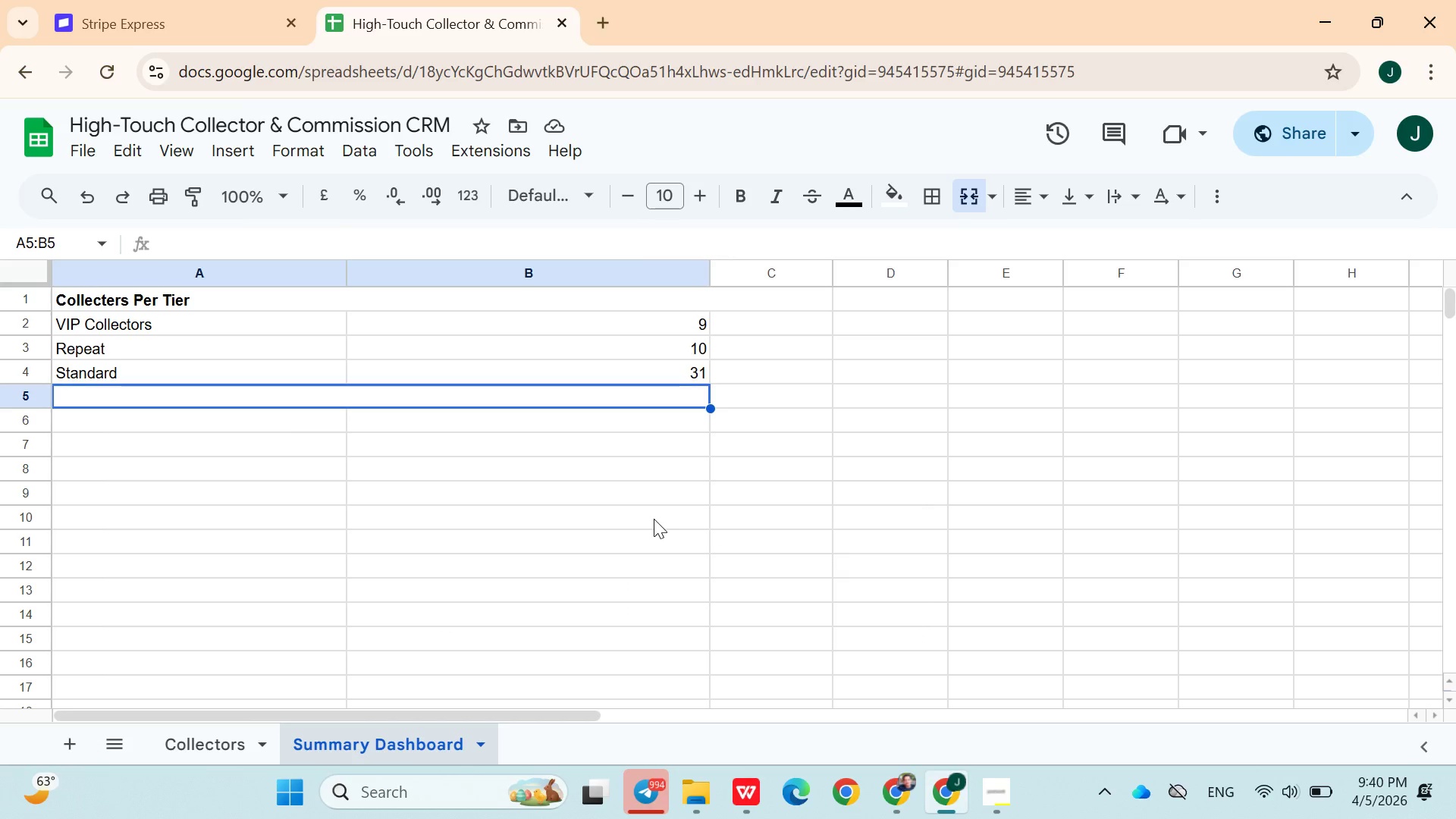 
wait(14.45)
 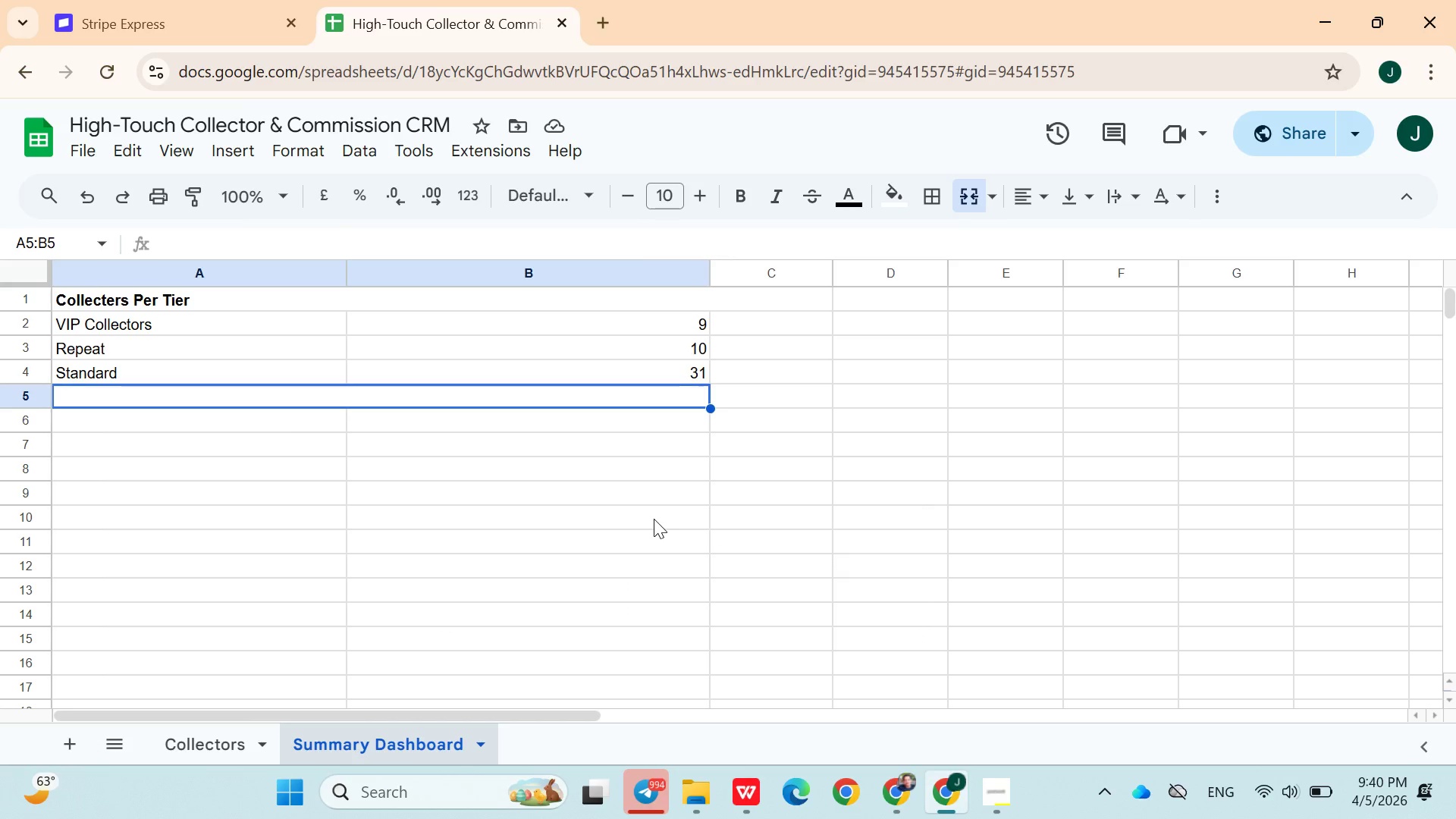 
type(Top Most 5)
 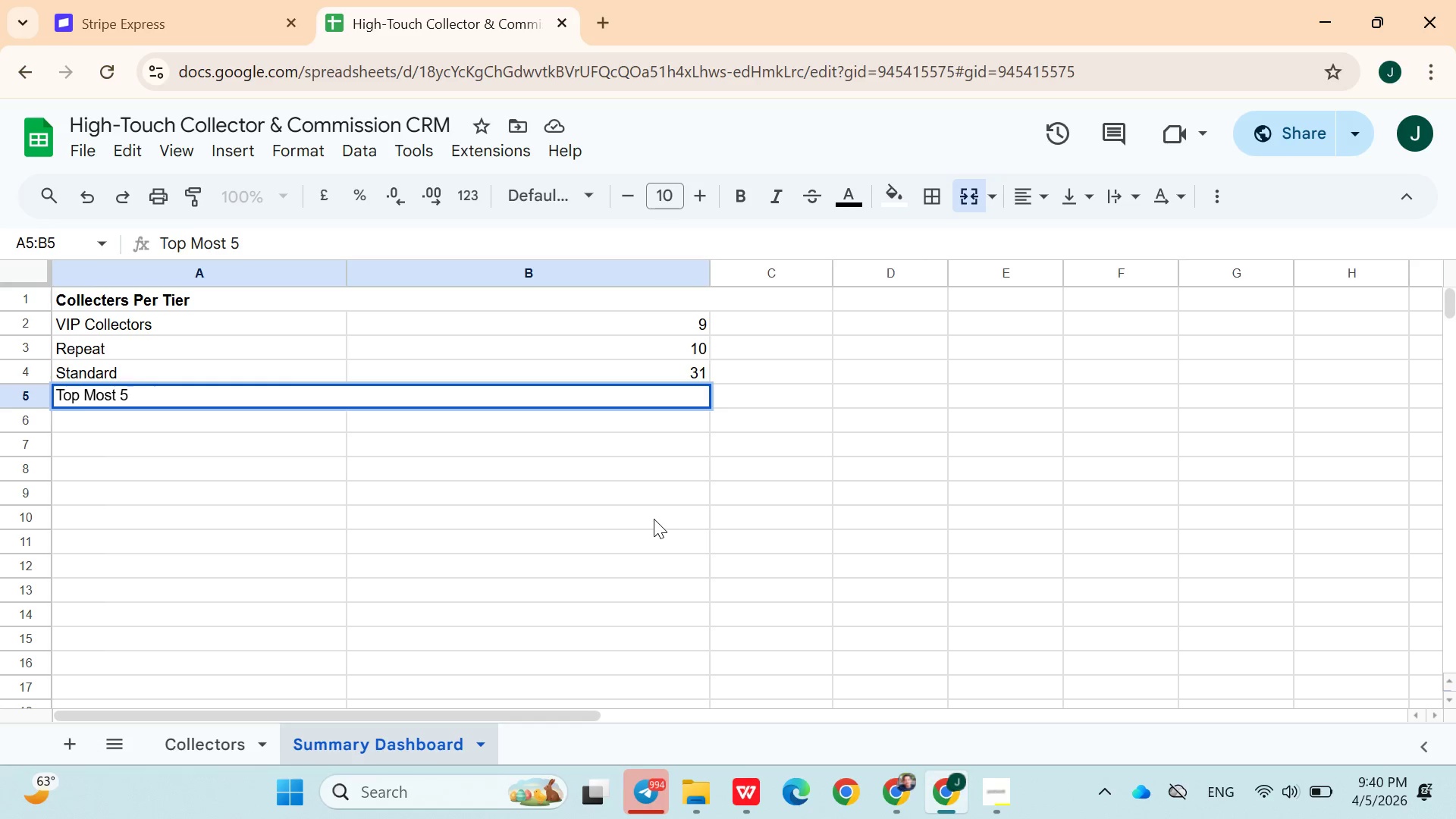 
key(Backspace)
key(Backspace)
key(Backspace)
key(Backspace)
key(Backspace)
key(Backspace)
type(5 Most Recent Interaf)
key(Backspace)
type(ctions)
 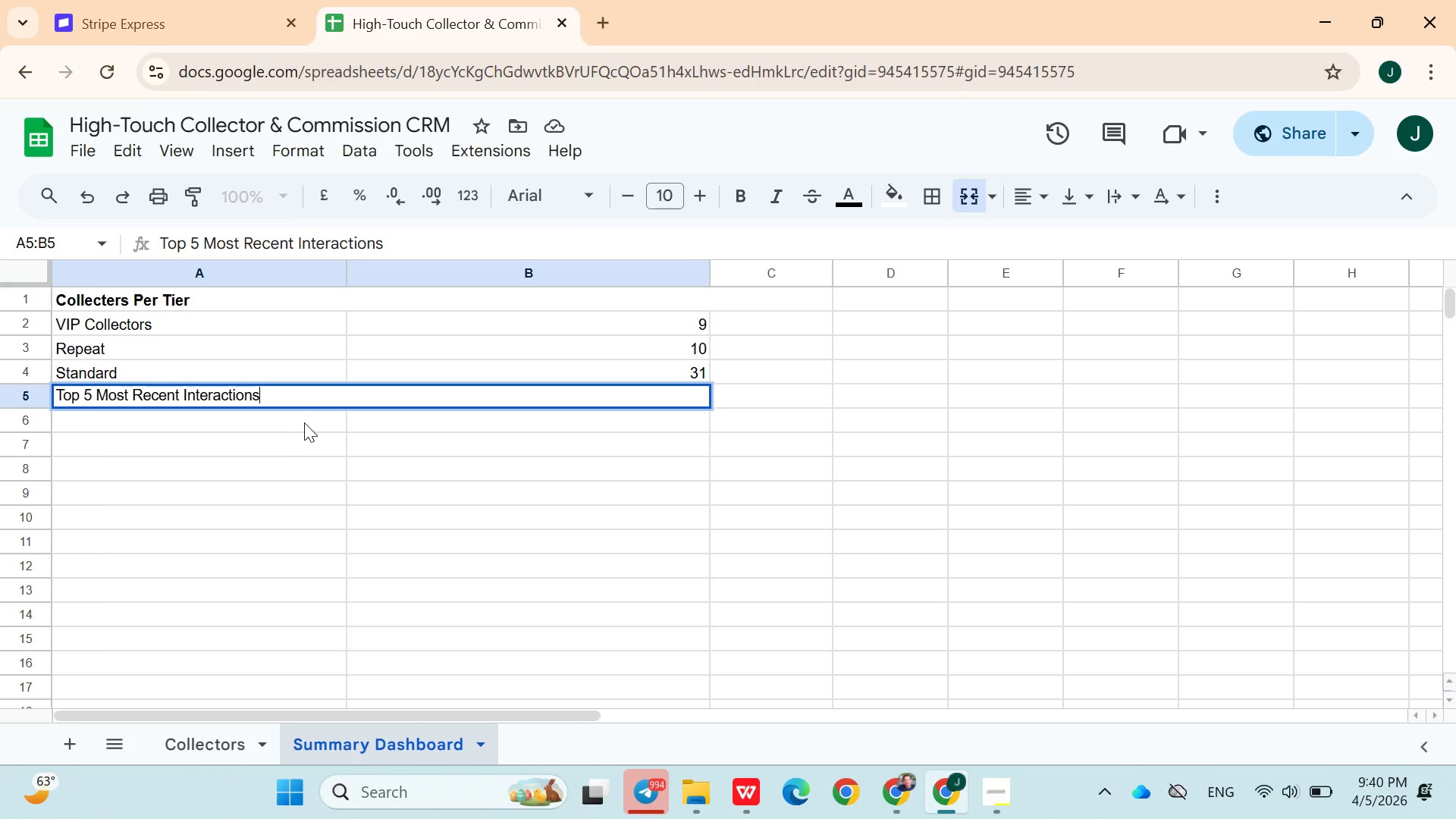 
left_click([306, 419])
 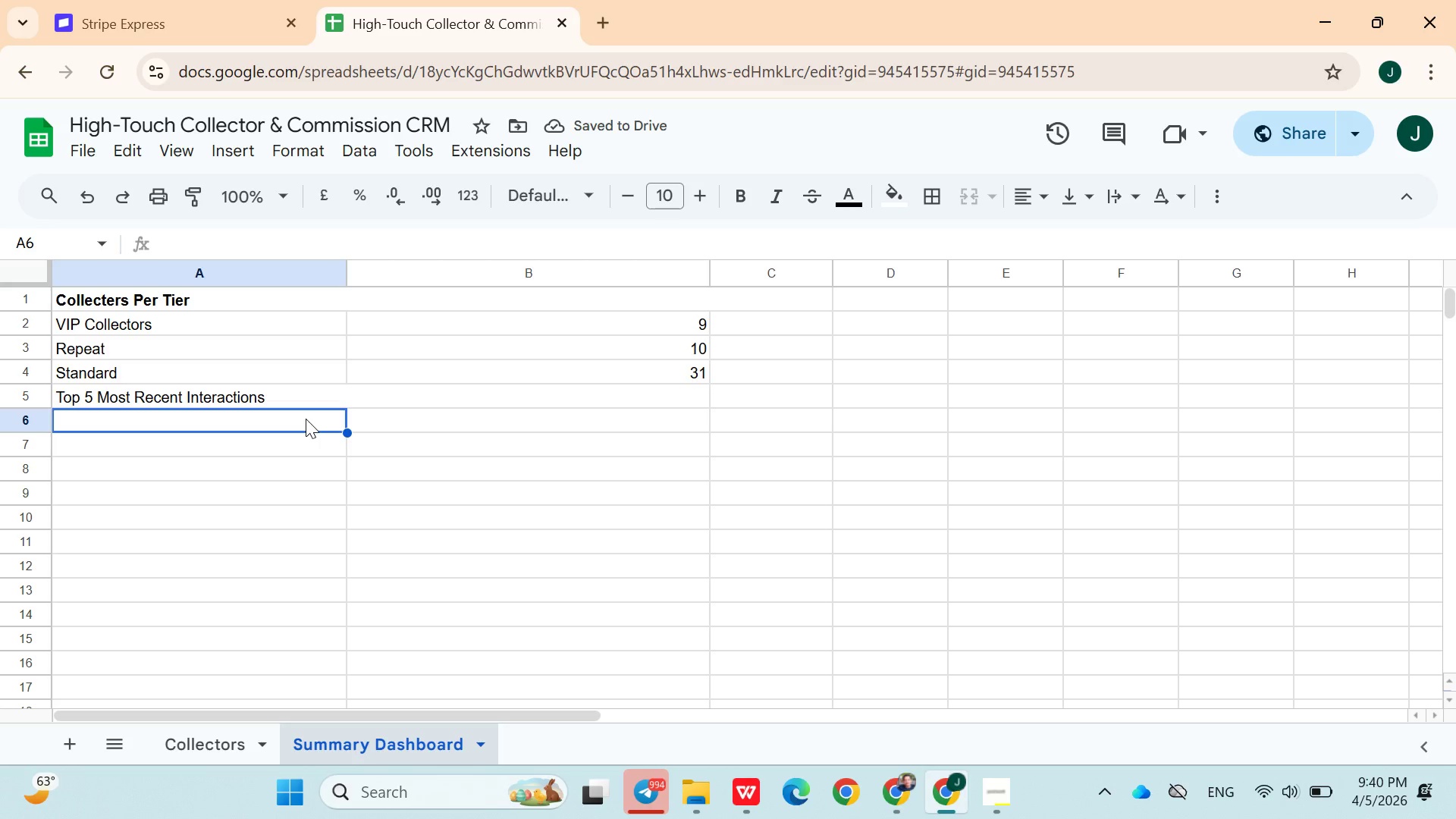 
wait(5.09)
 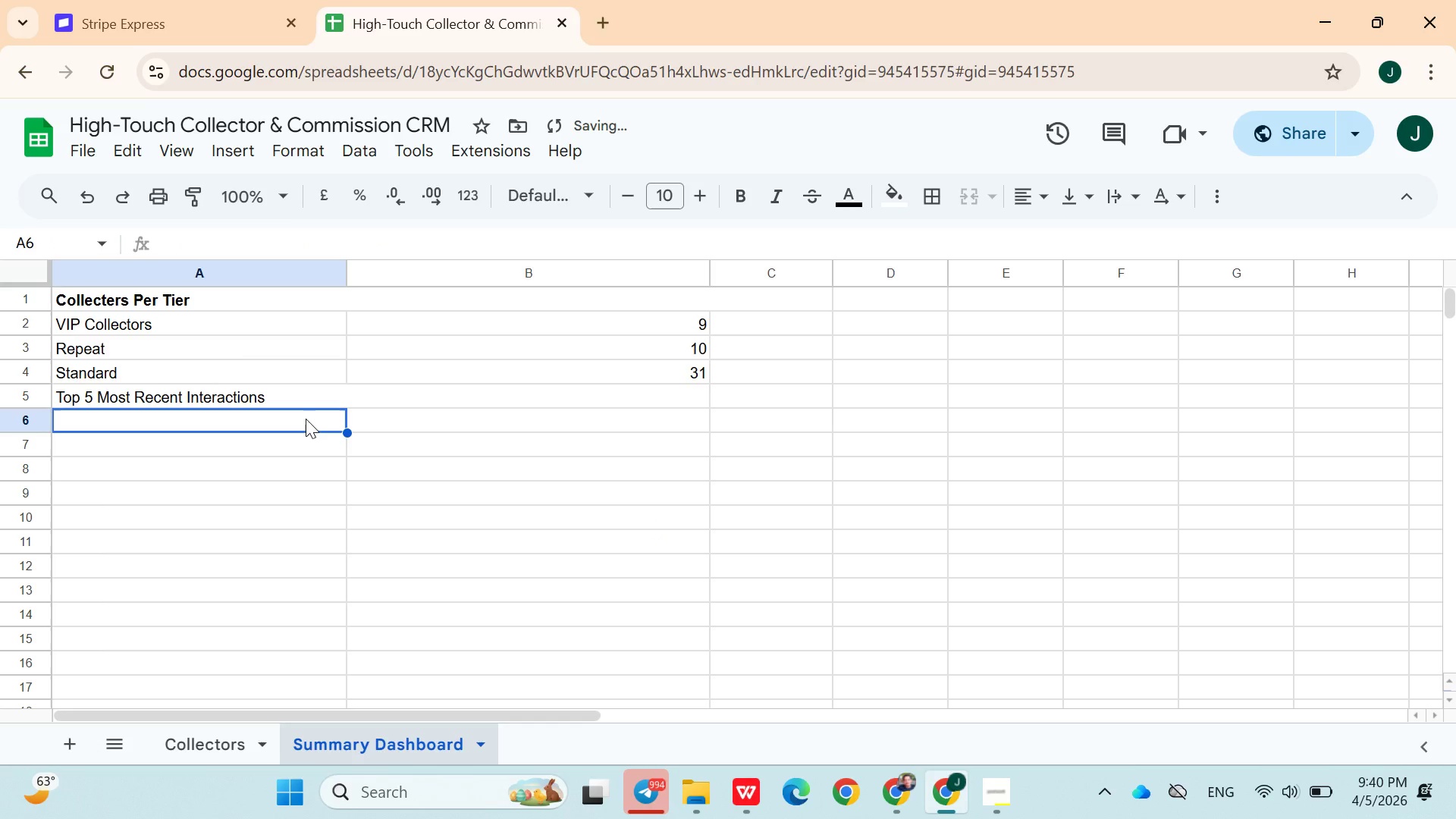 
type(=SORT)
 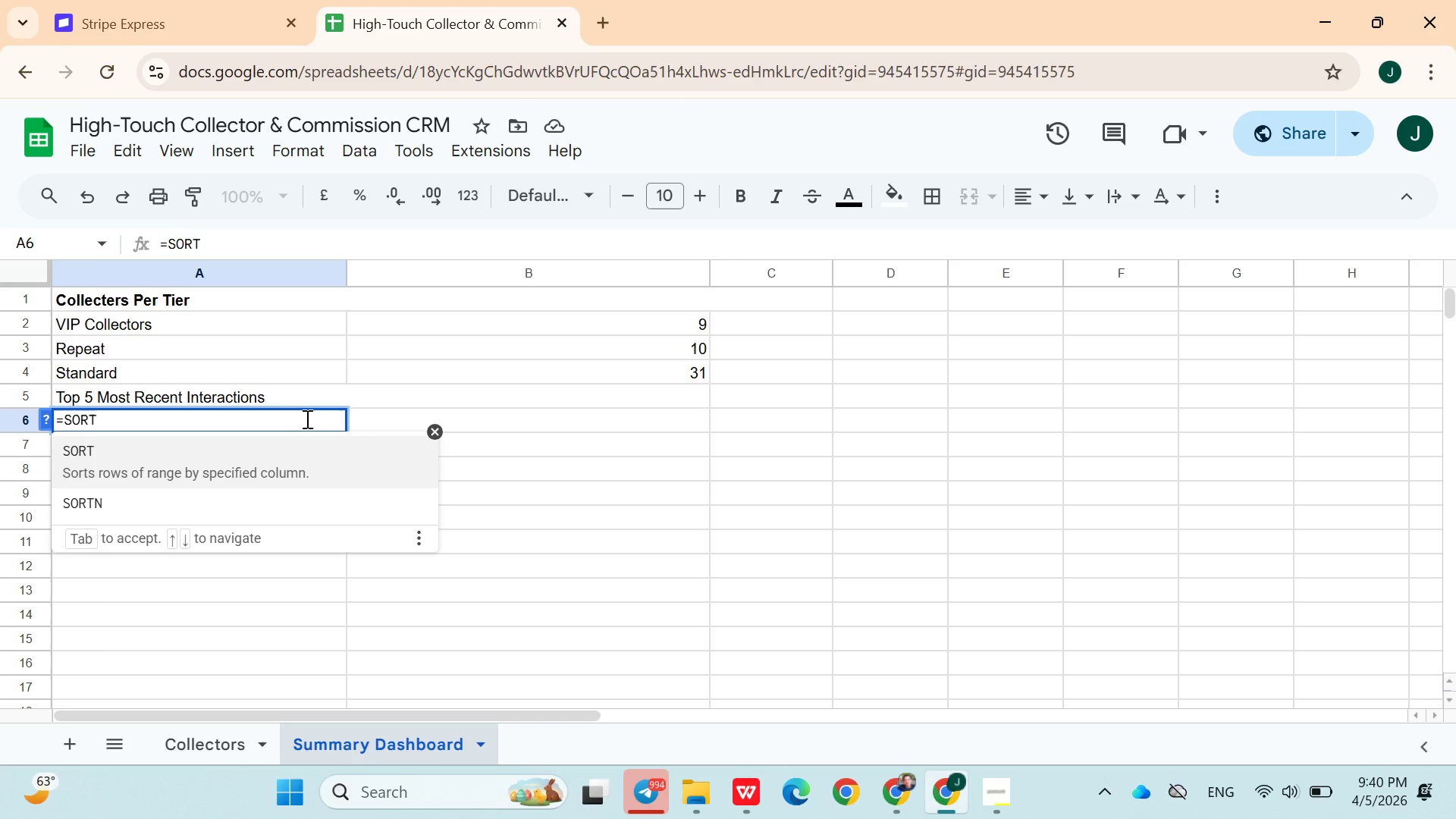 
wait(9.52)
 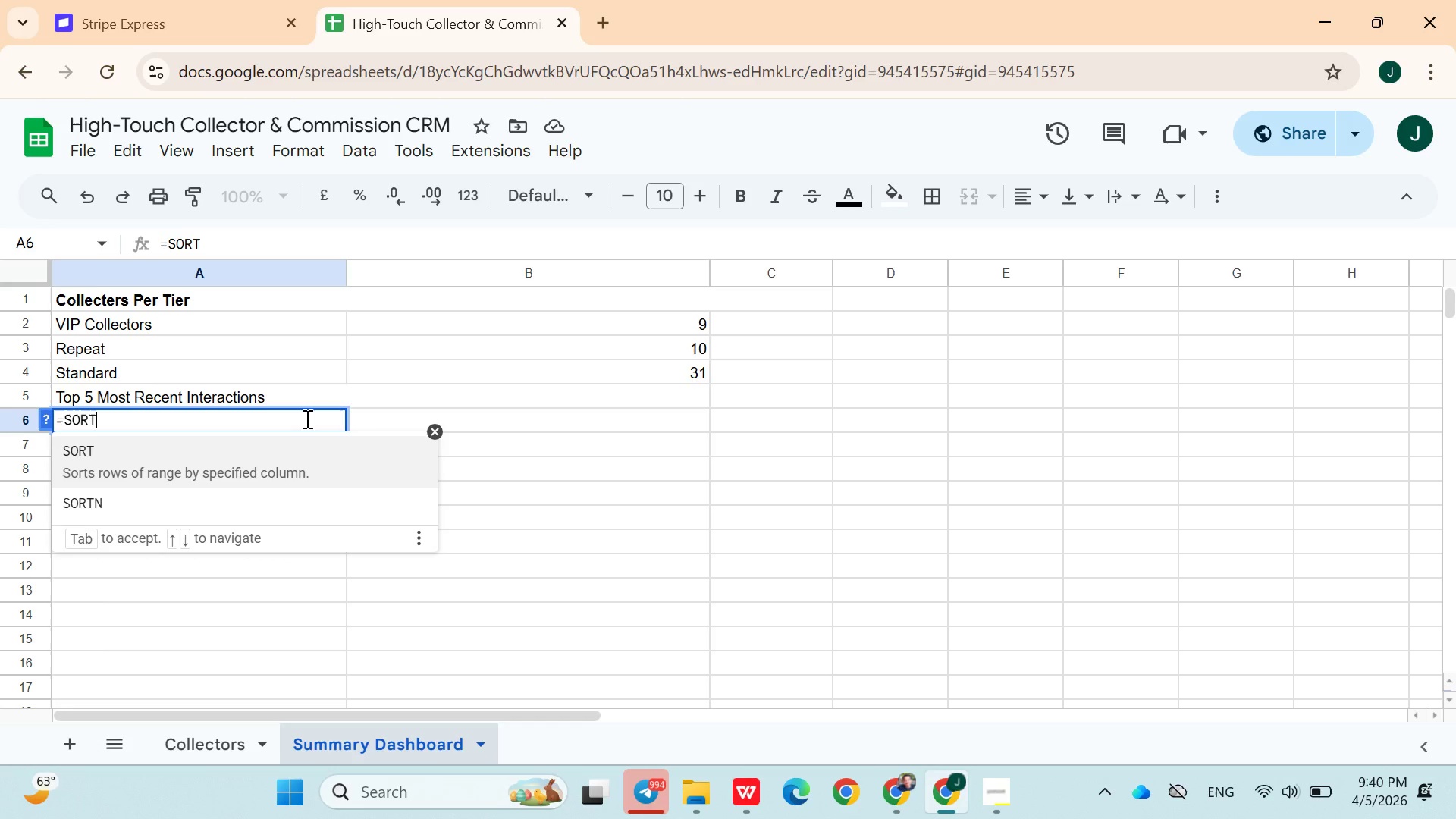 
left_click([224, 459])
 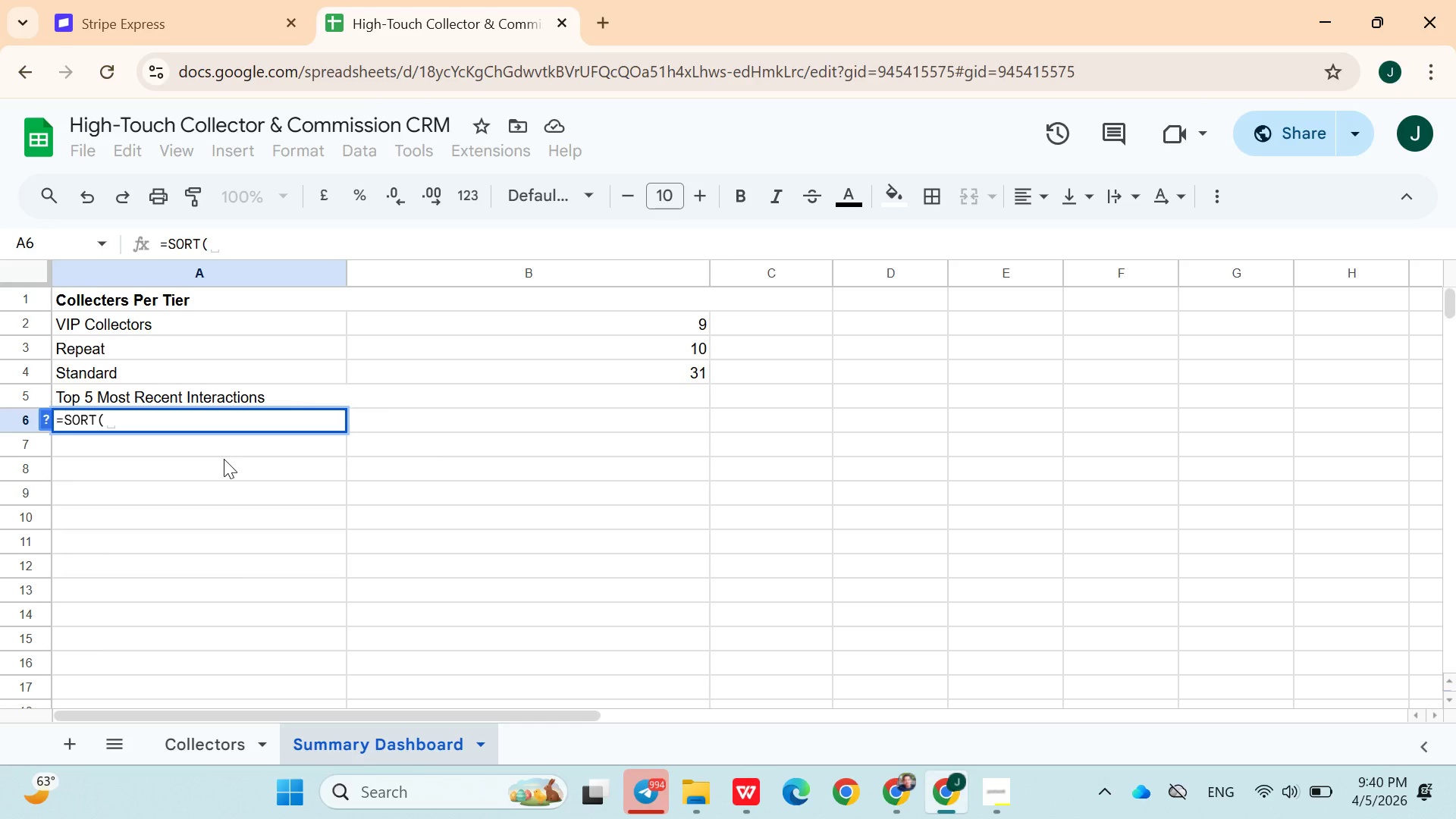 
key(Quote)
 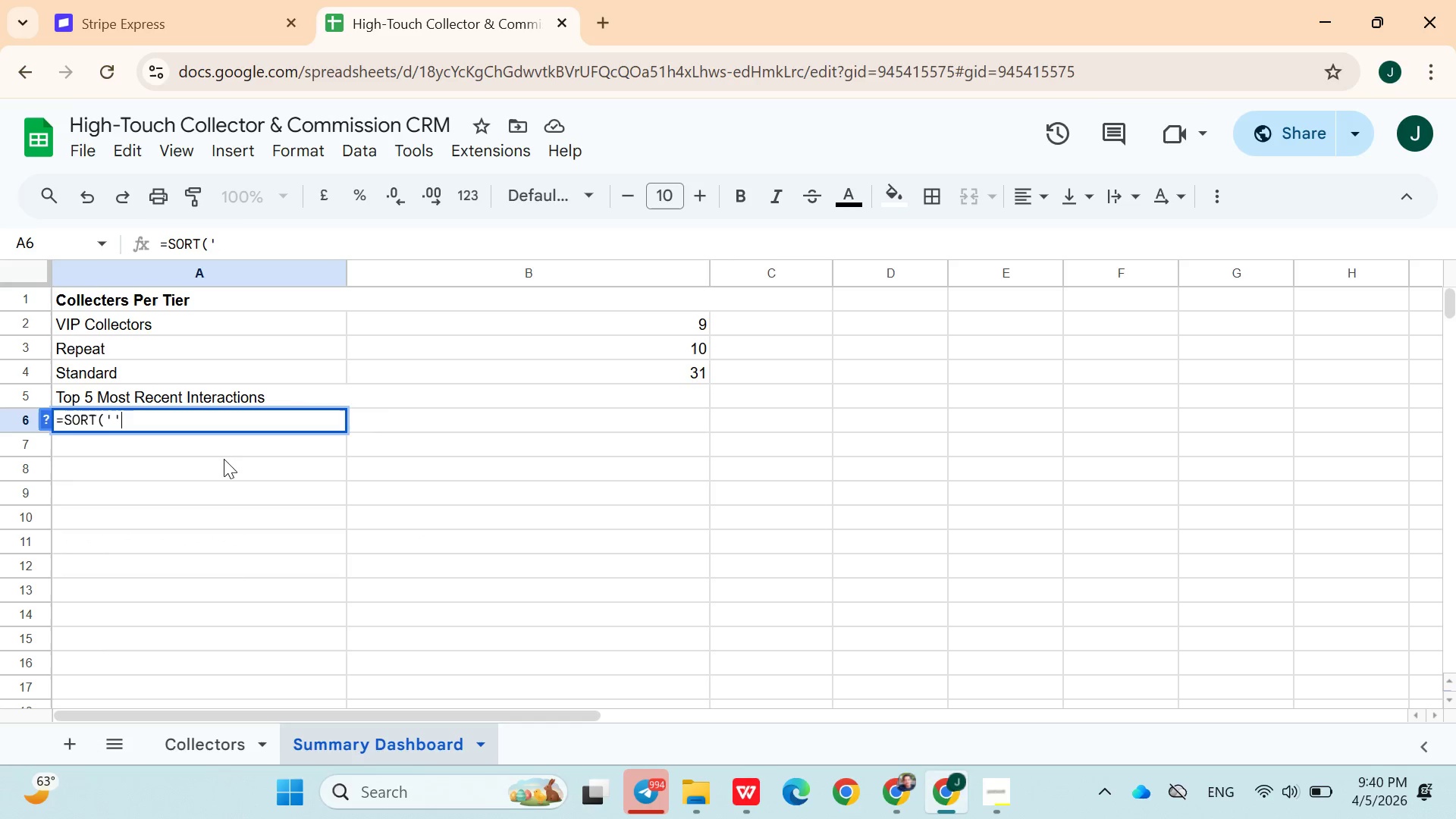 
key(Quote)
 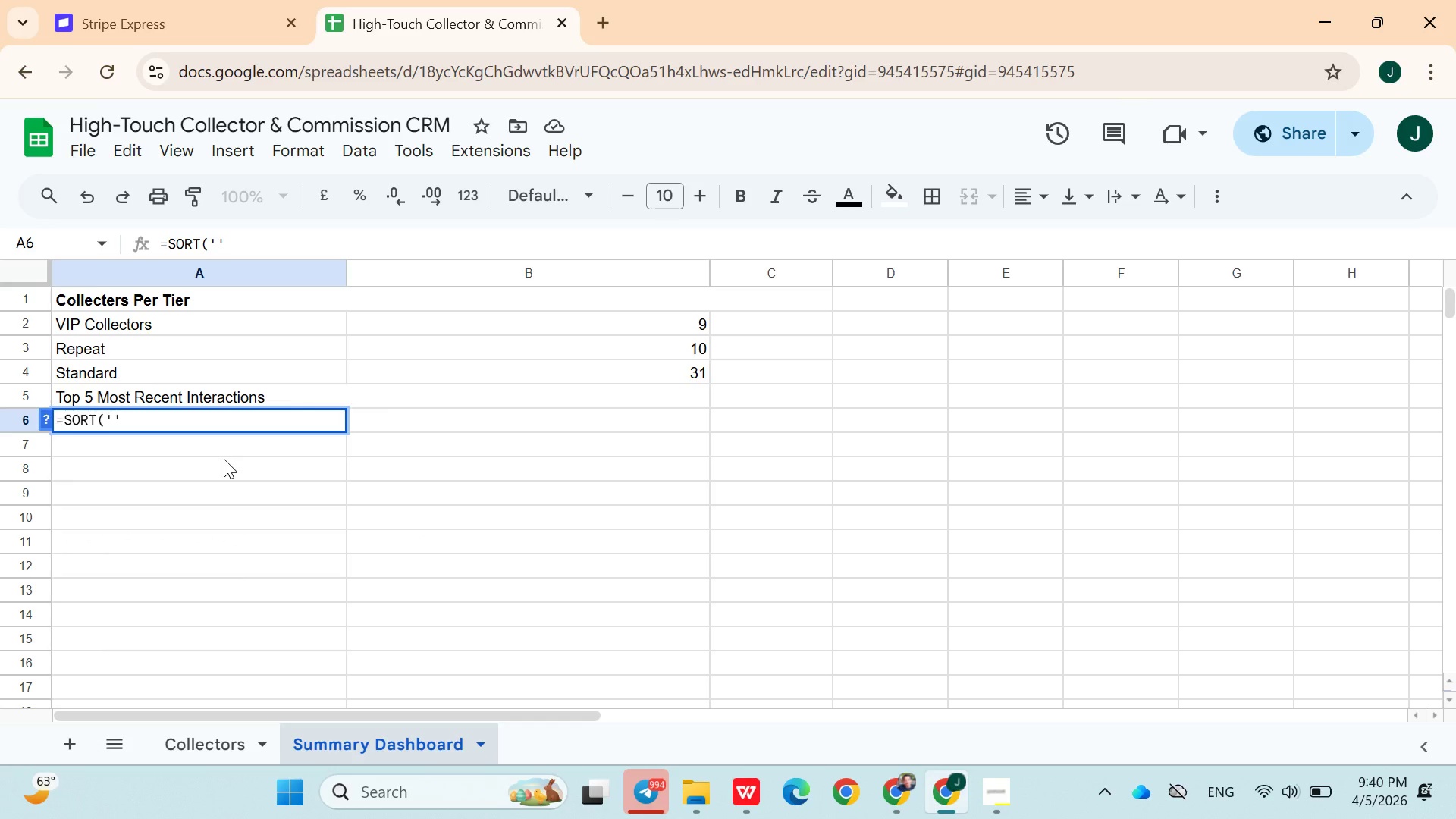 
key(ArrowLeft)
 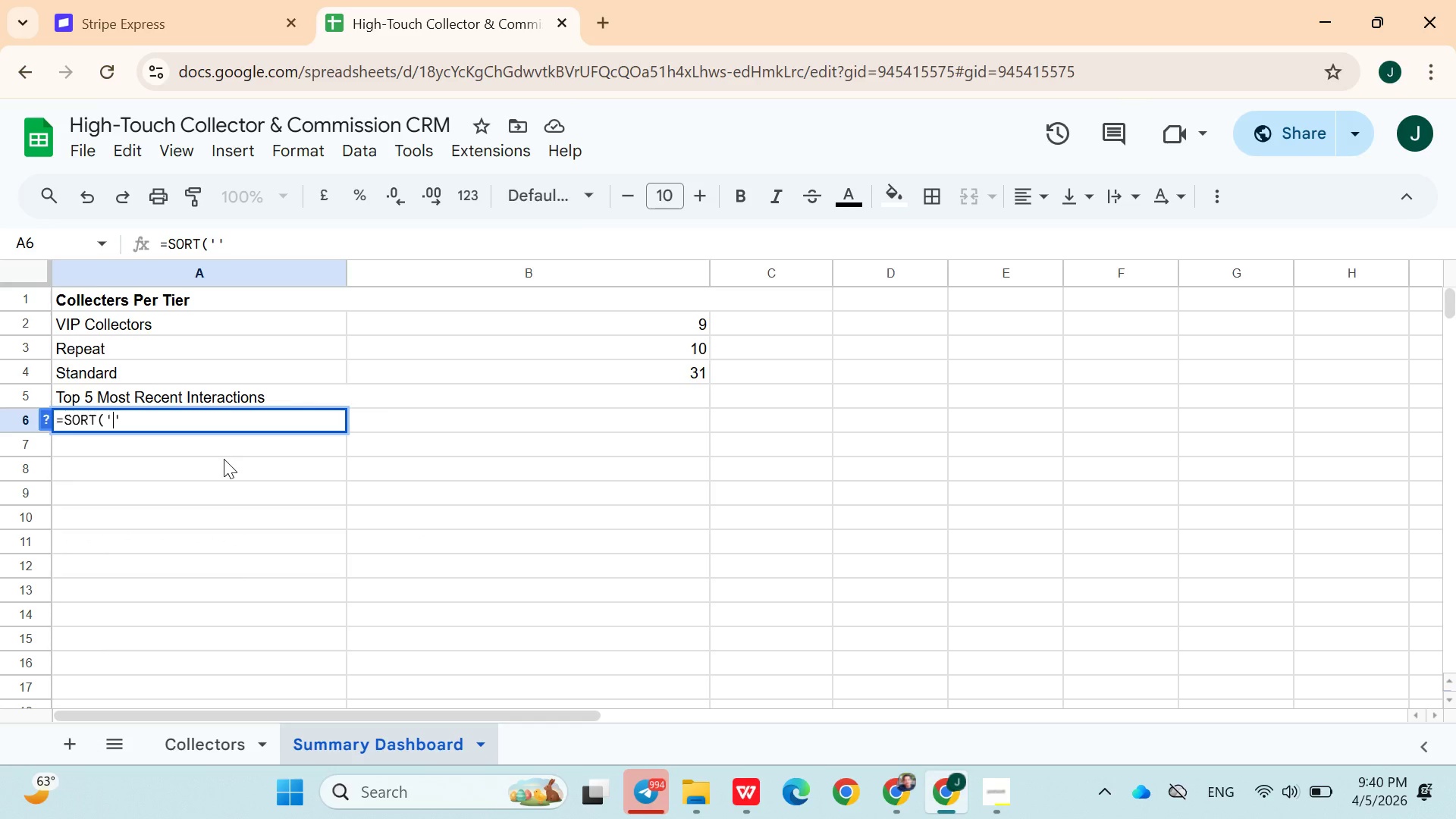 
hold_key(key=ShiftLeft, duration=0.48)
 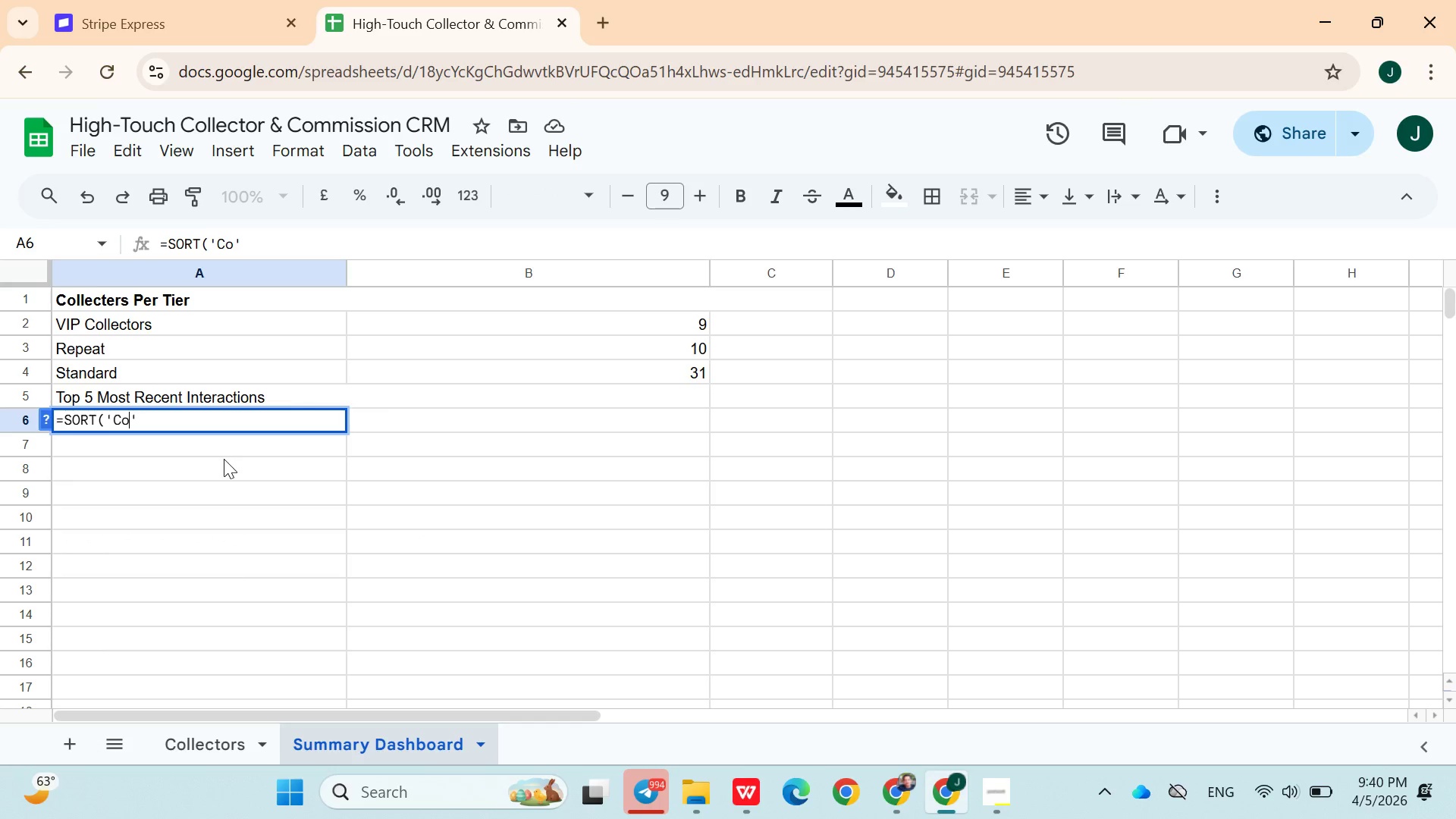 
type(collectors)
 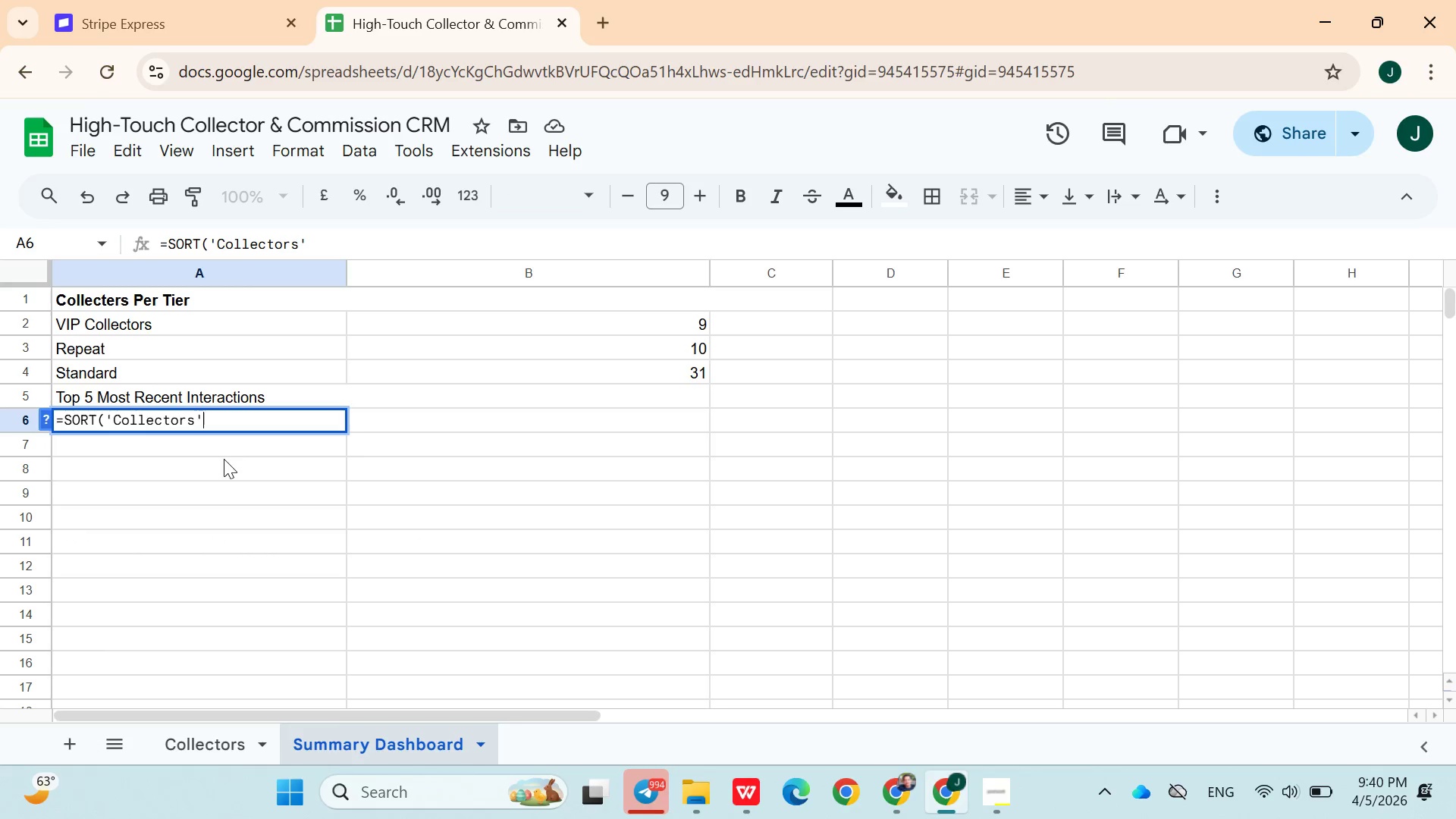 
key(ArrowRight)
 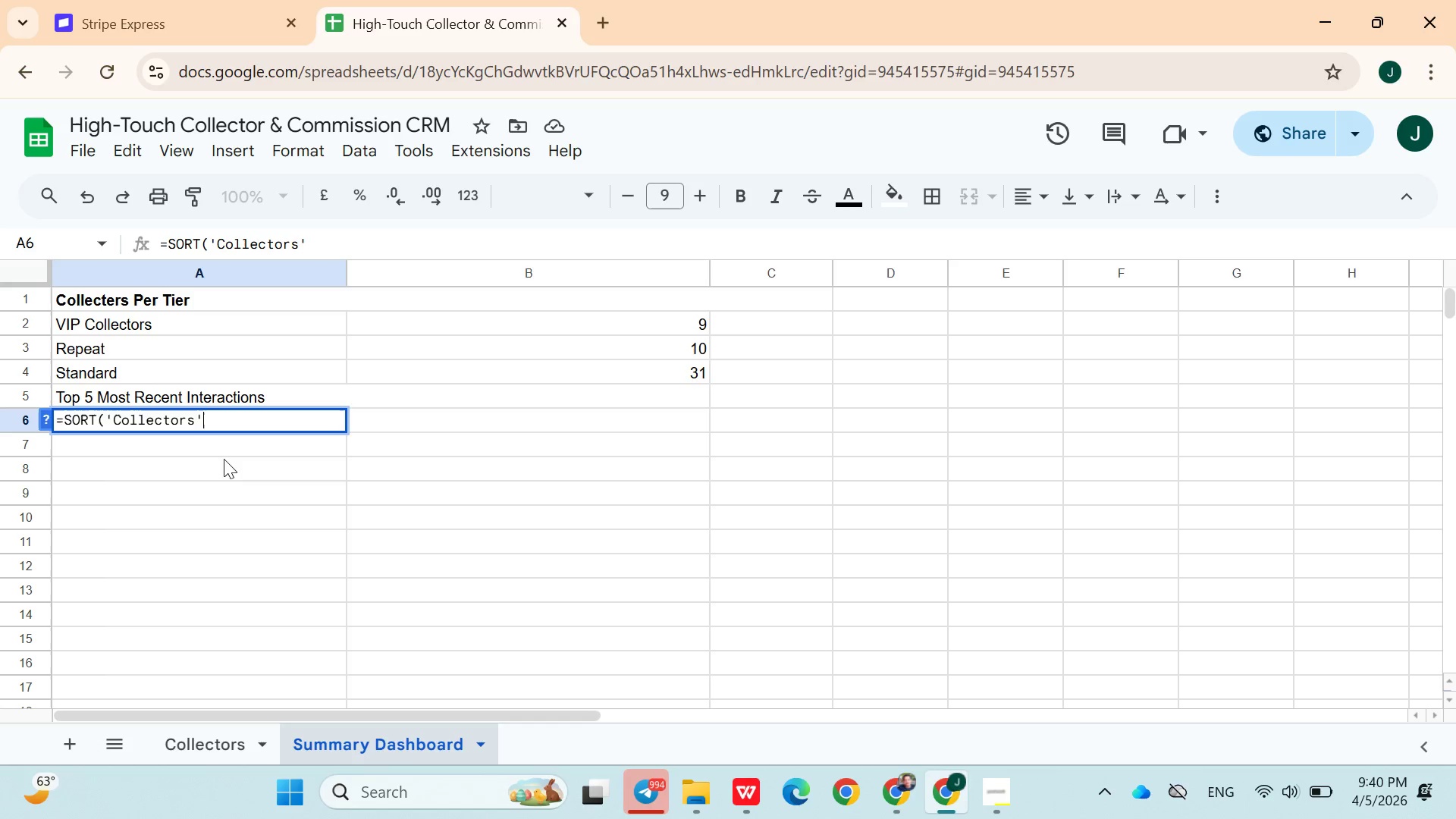 
key(Shift+1)
 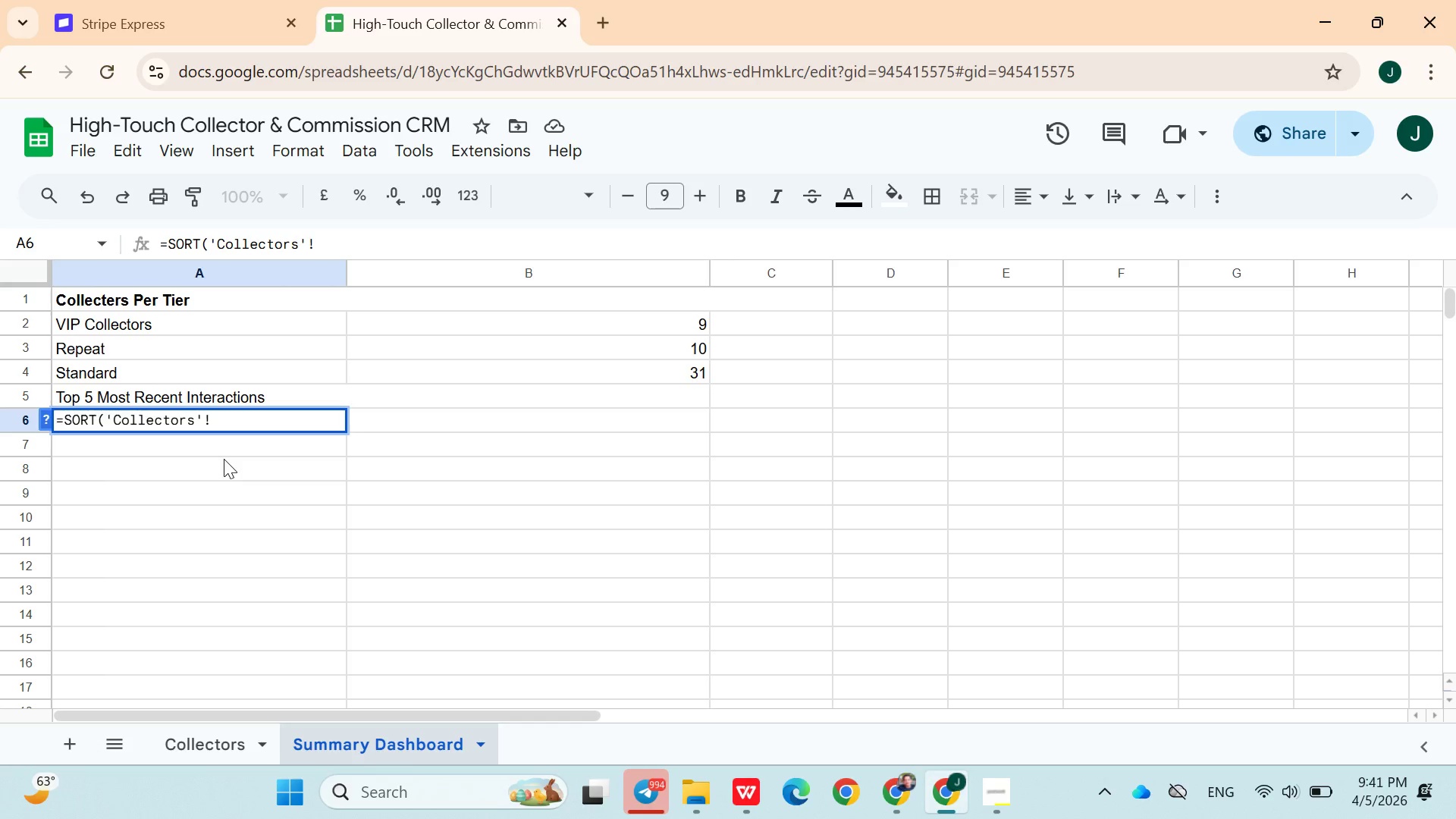 
wait(9.16)
 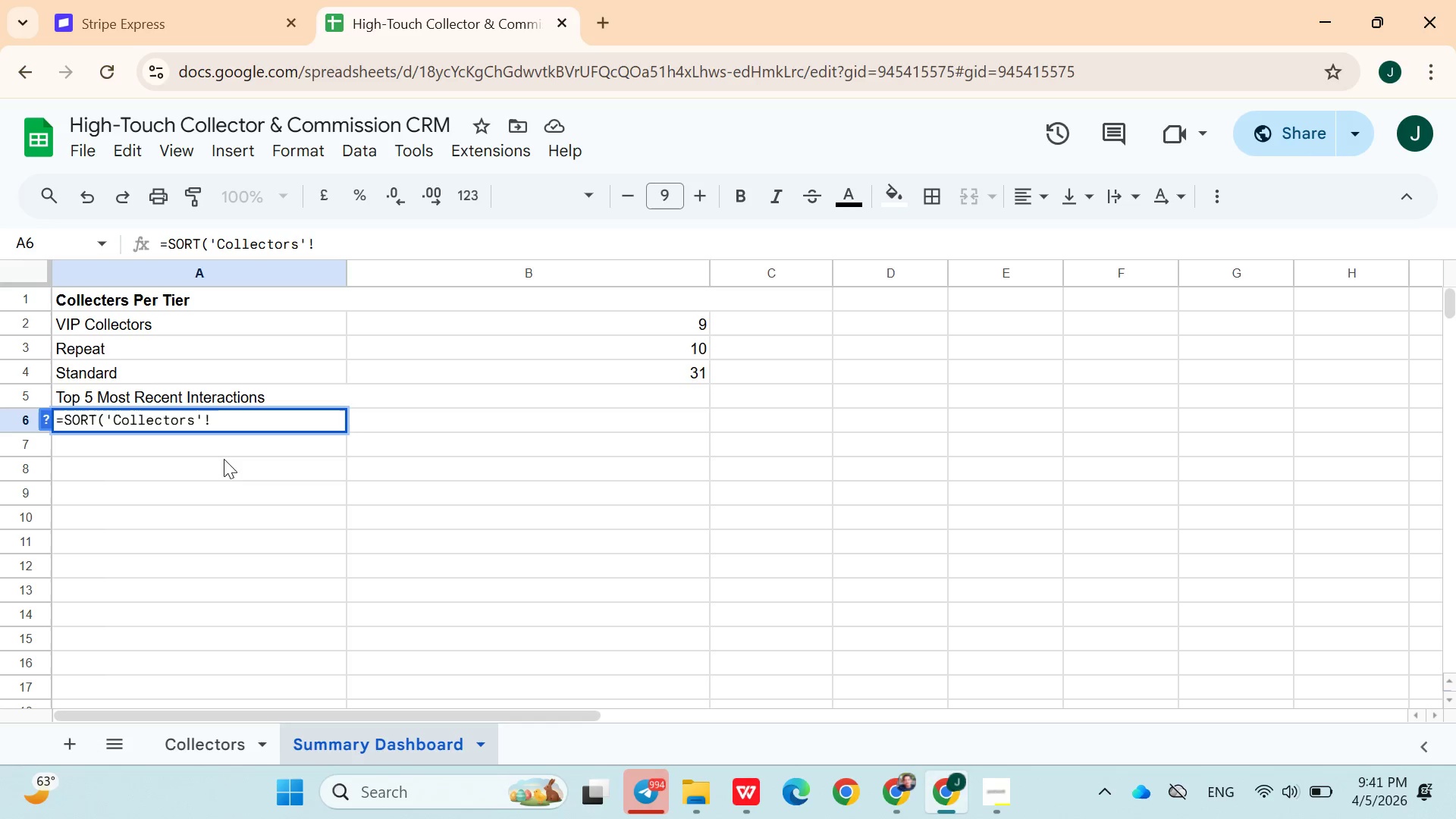 
type(A1:)
key(Backspace)
key(Backspace)
type(2:I51)
 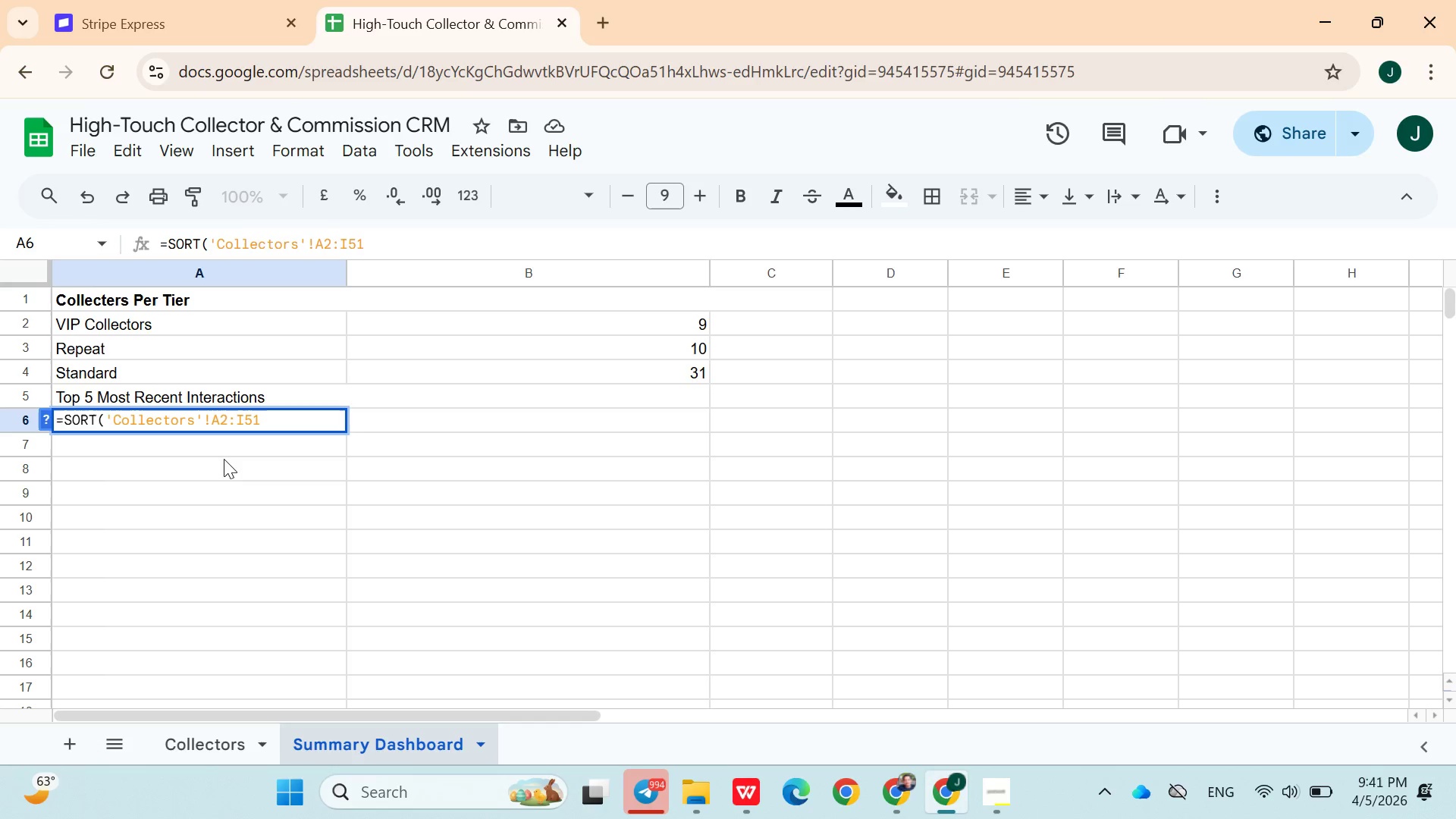 
wait(7.81)
 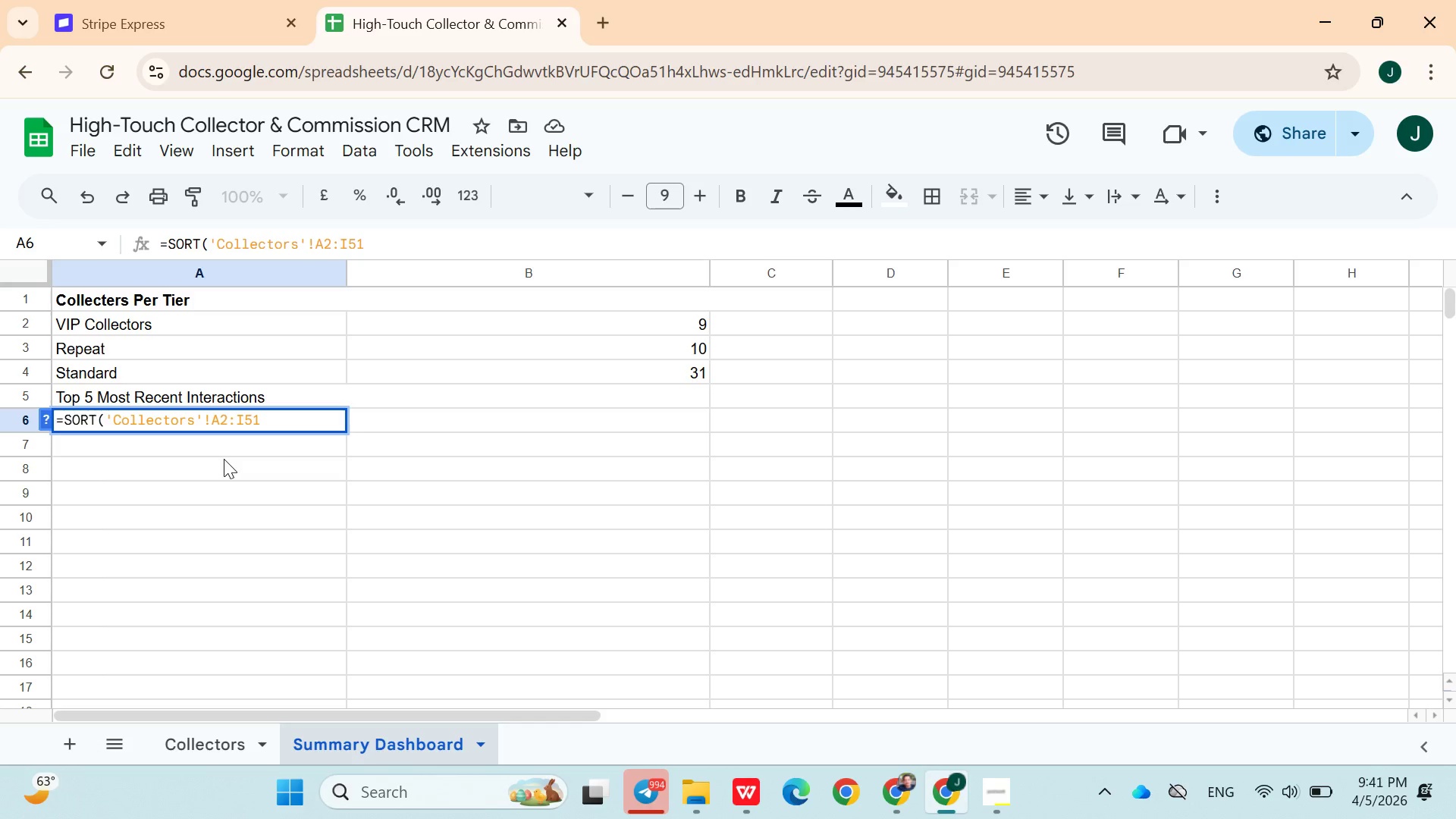 
key(Comma)
 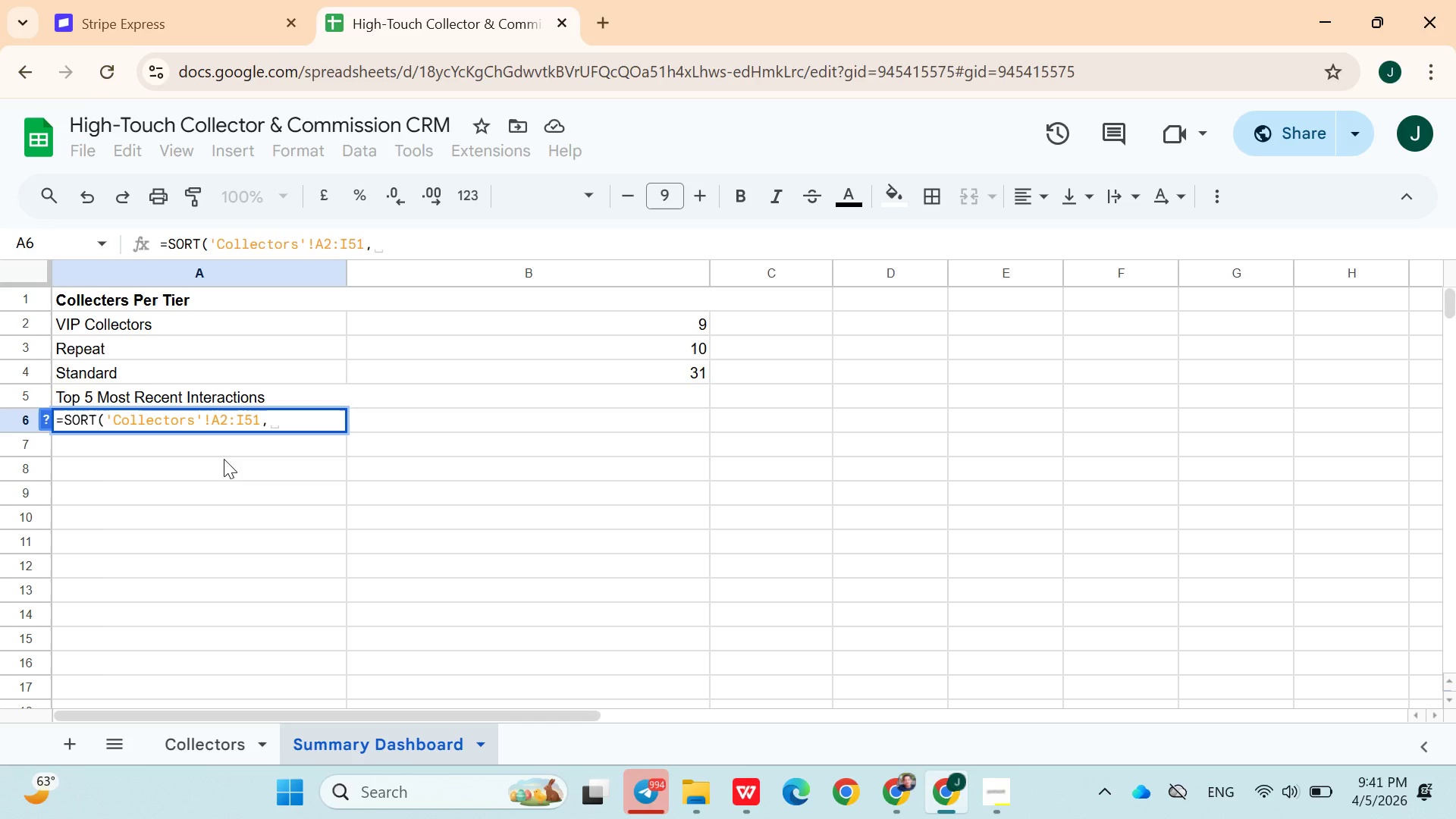 
key(Quote)
 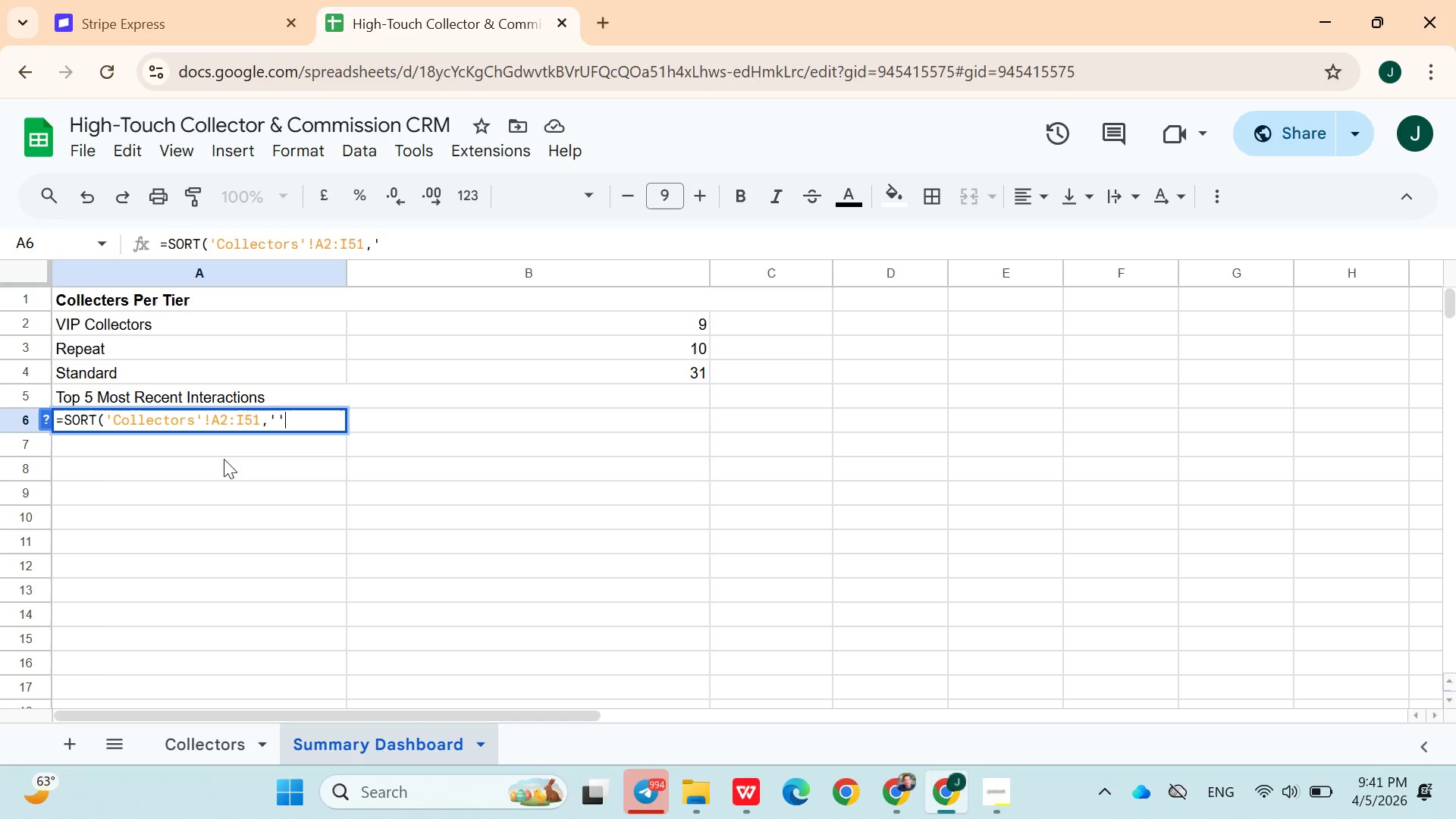 
key(Quote)
 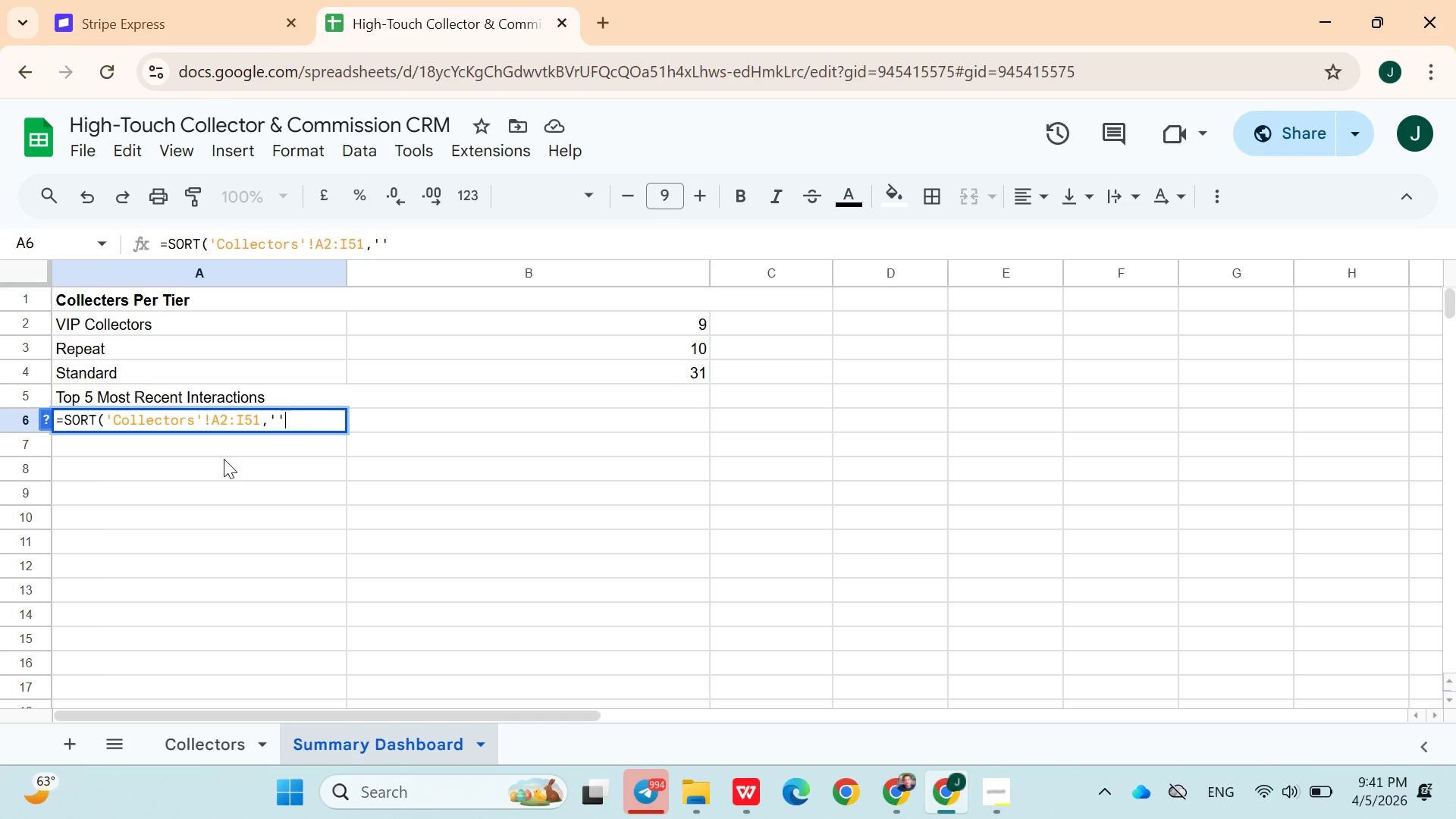 
key(ArrowLeft)
 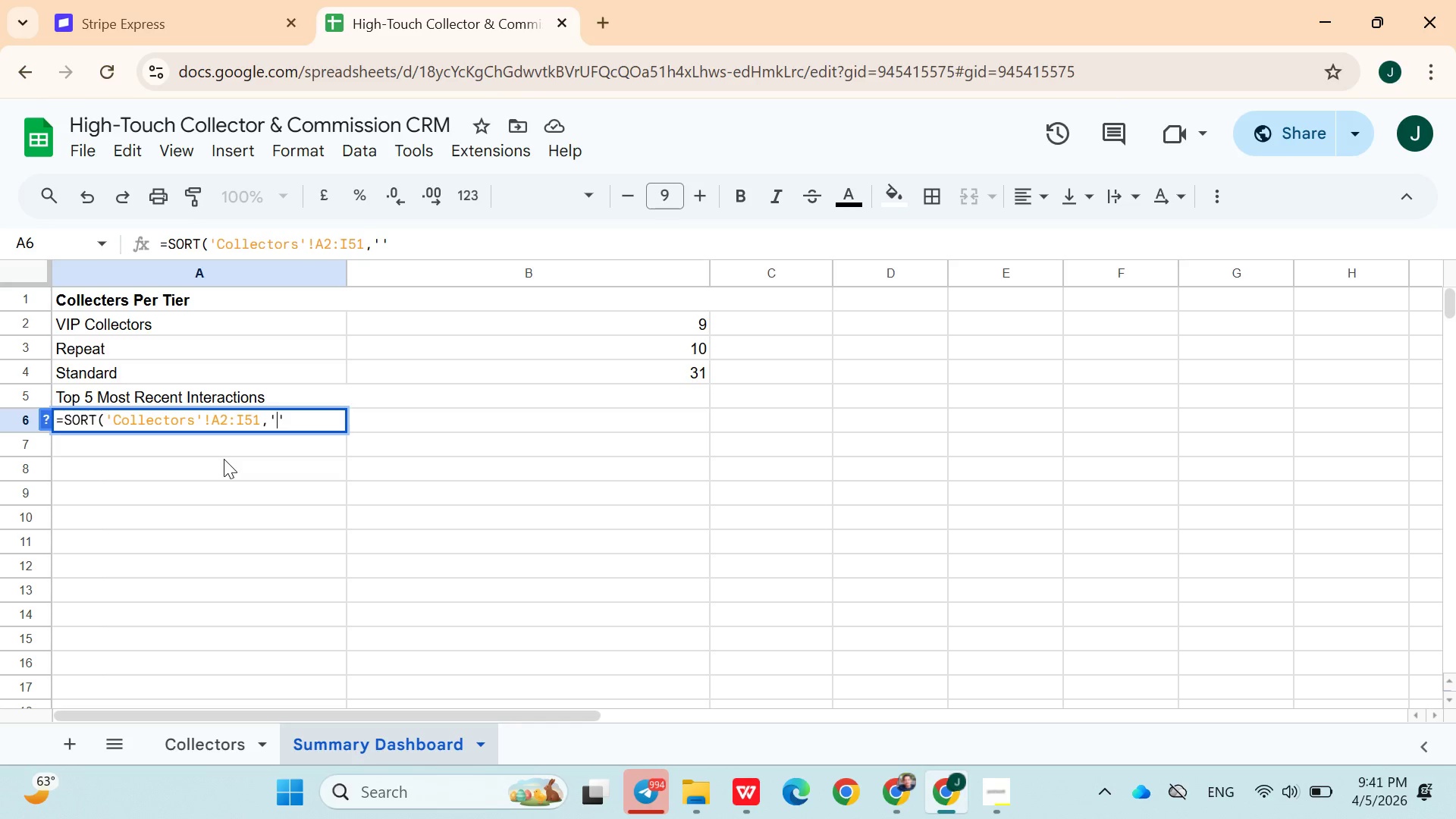 
type(Collectors)
 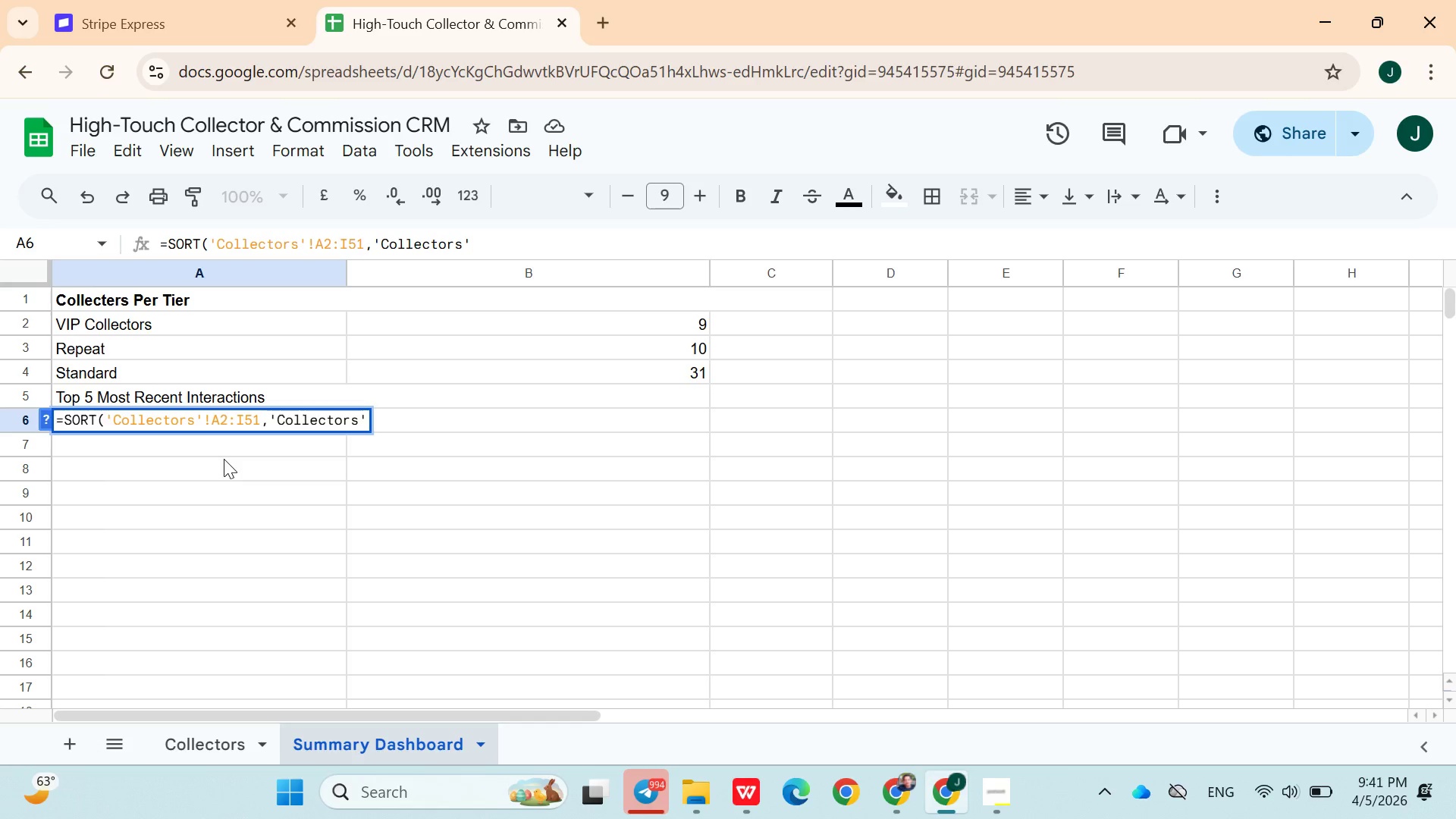 
key(ArrowRight)
 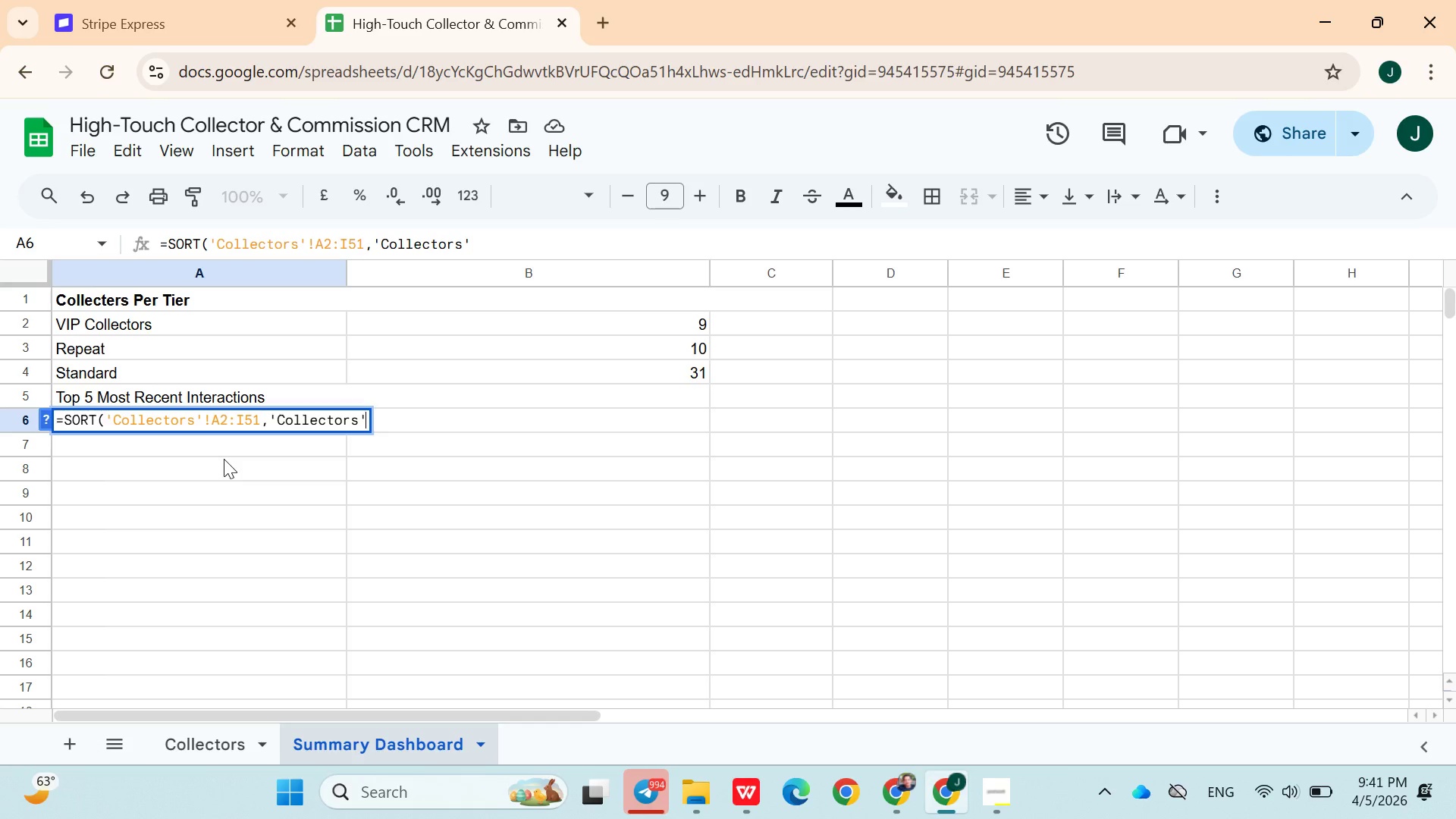 
key(Shift+1)
 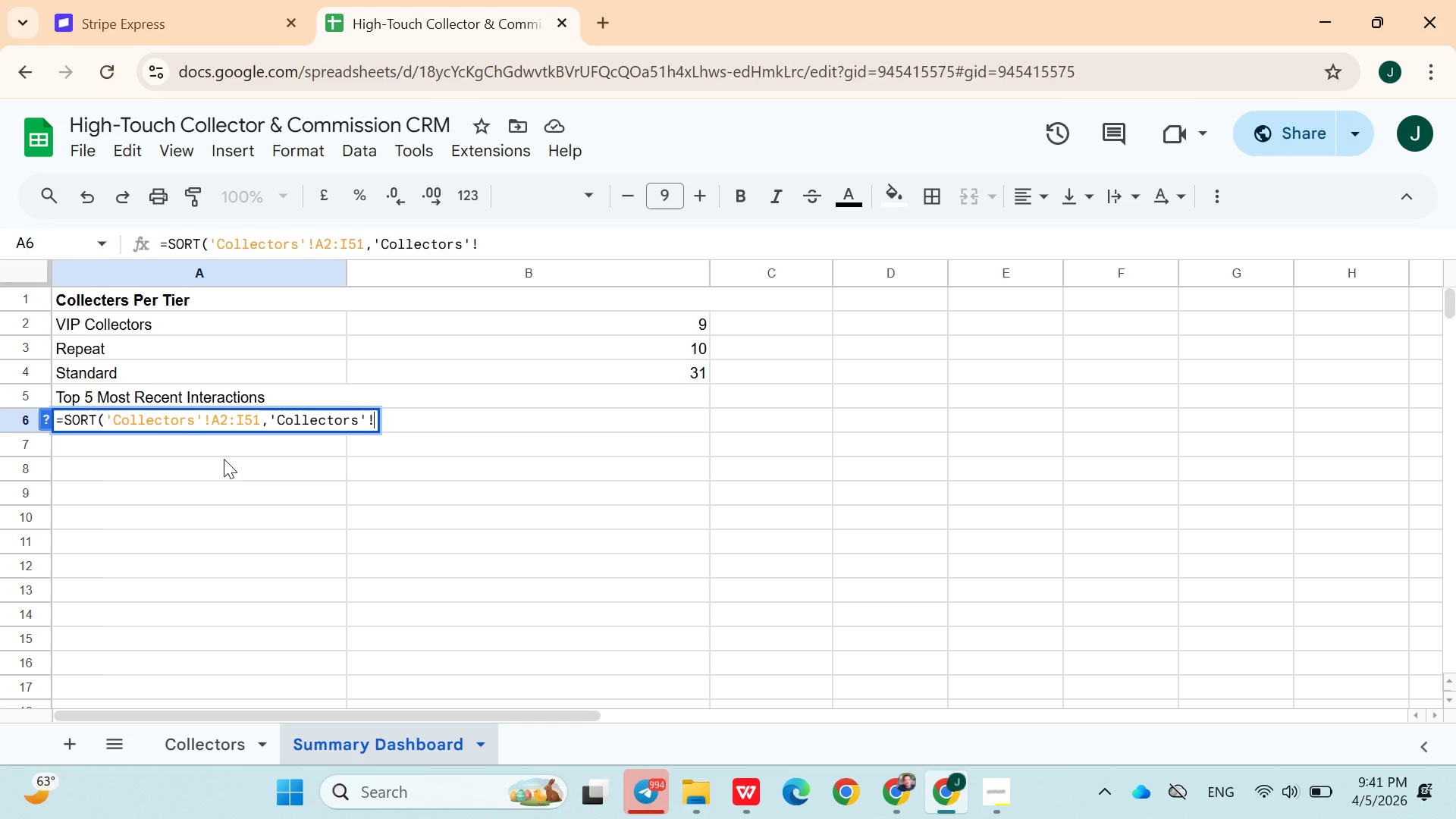 
type(G2:G51)
 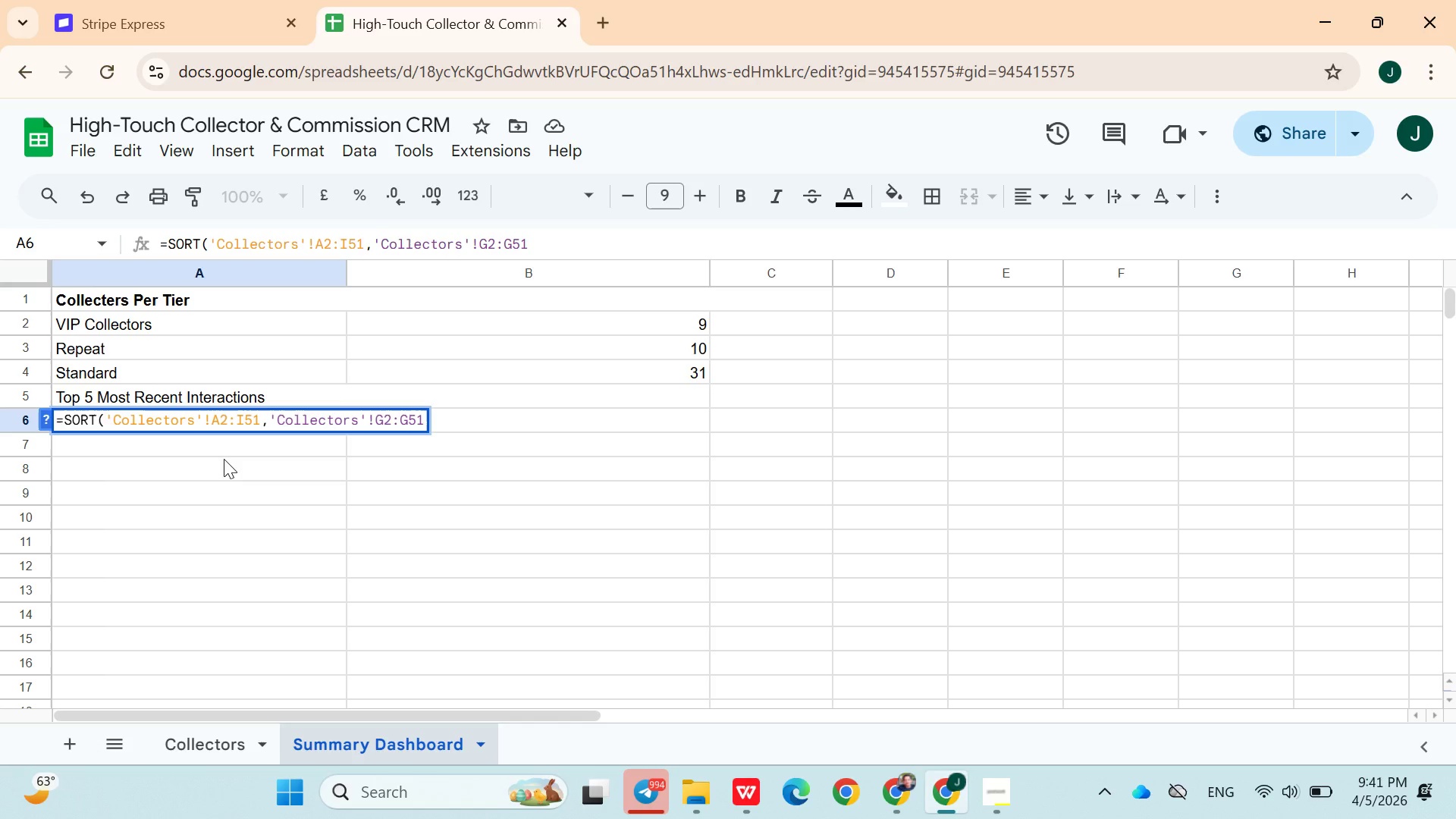 
type(,FALSE))
 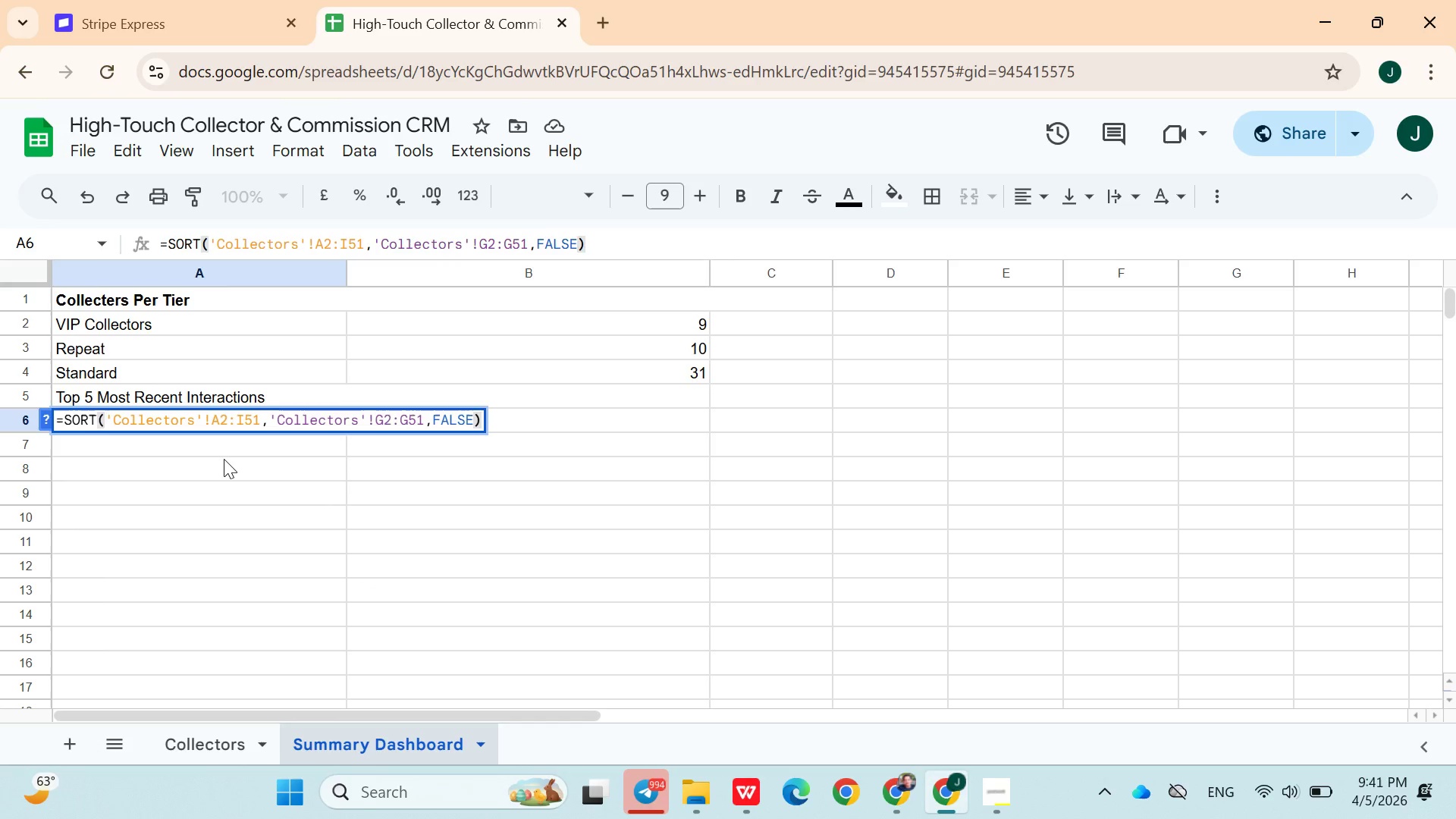 
key(Enter)
 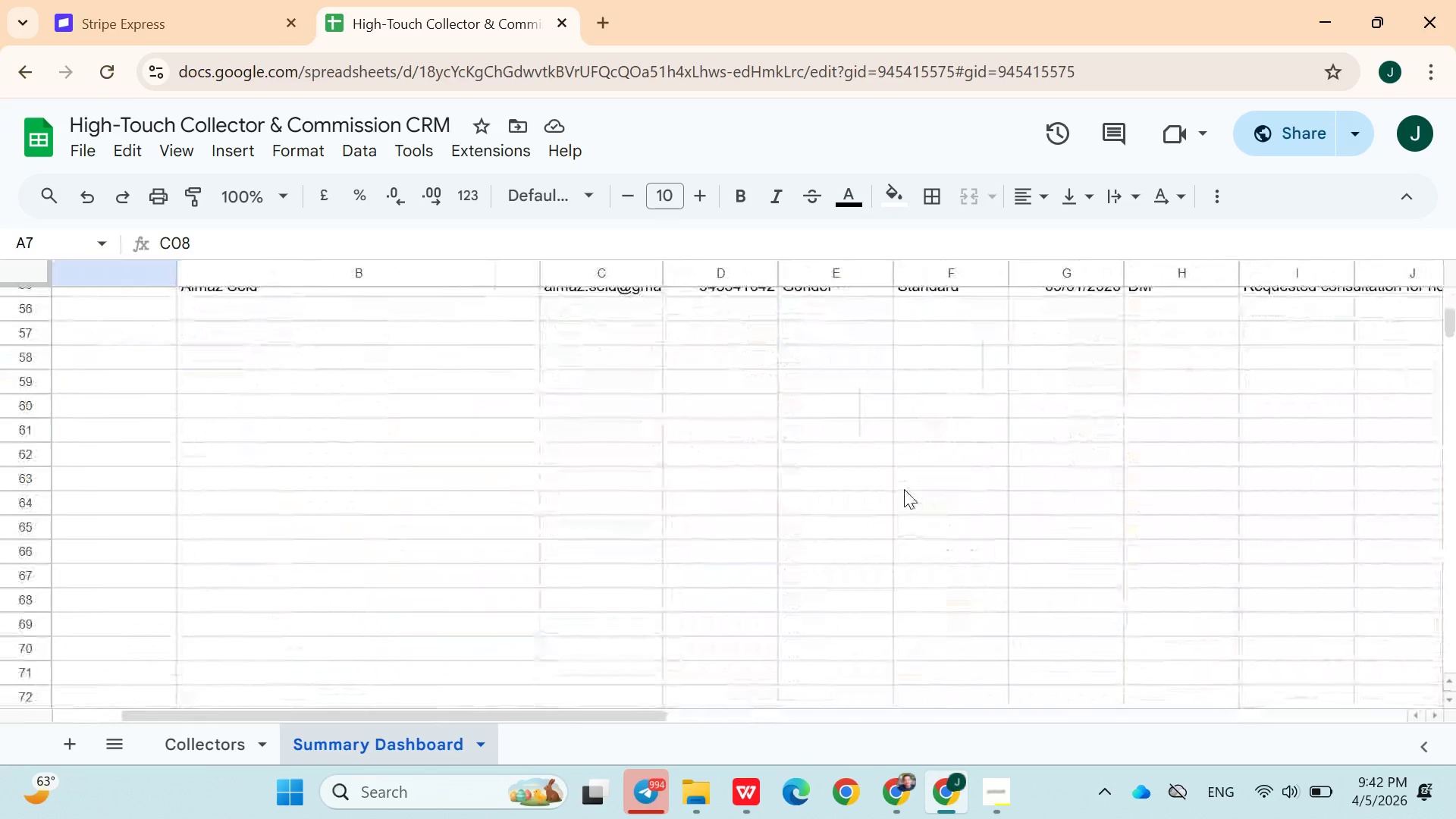 
wait(50.45)
 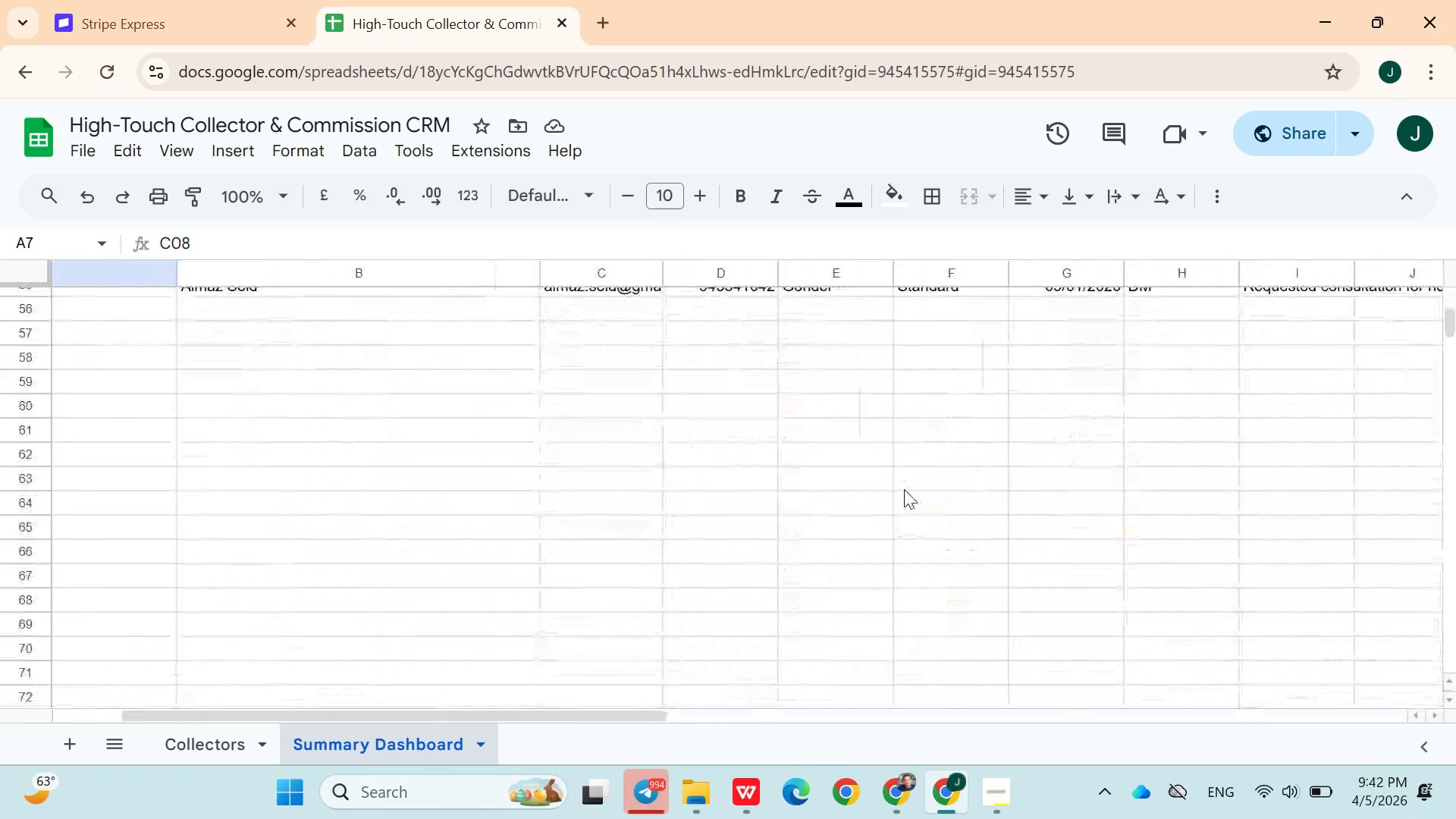 
left_click([44, 396])
 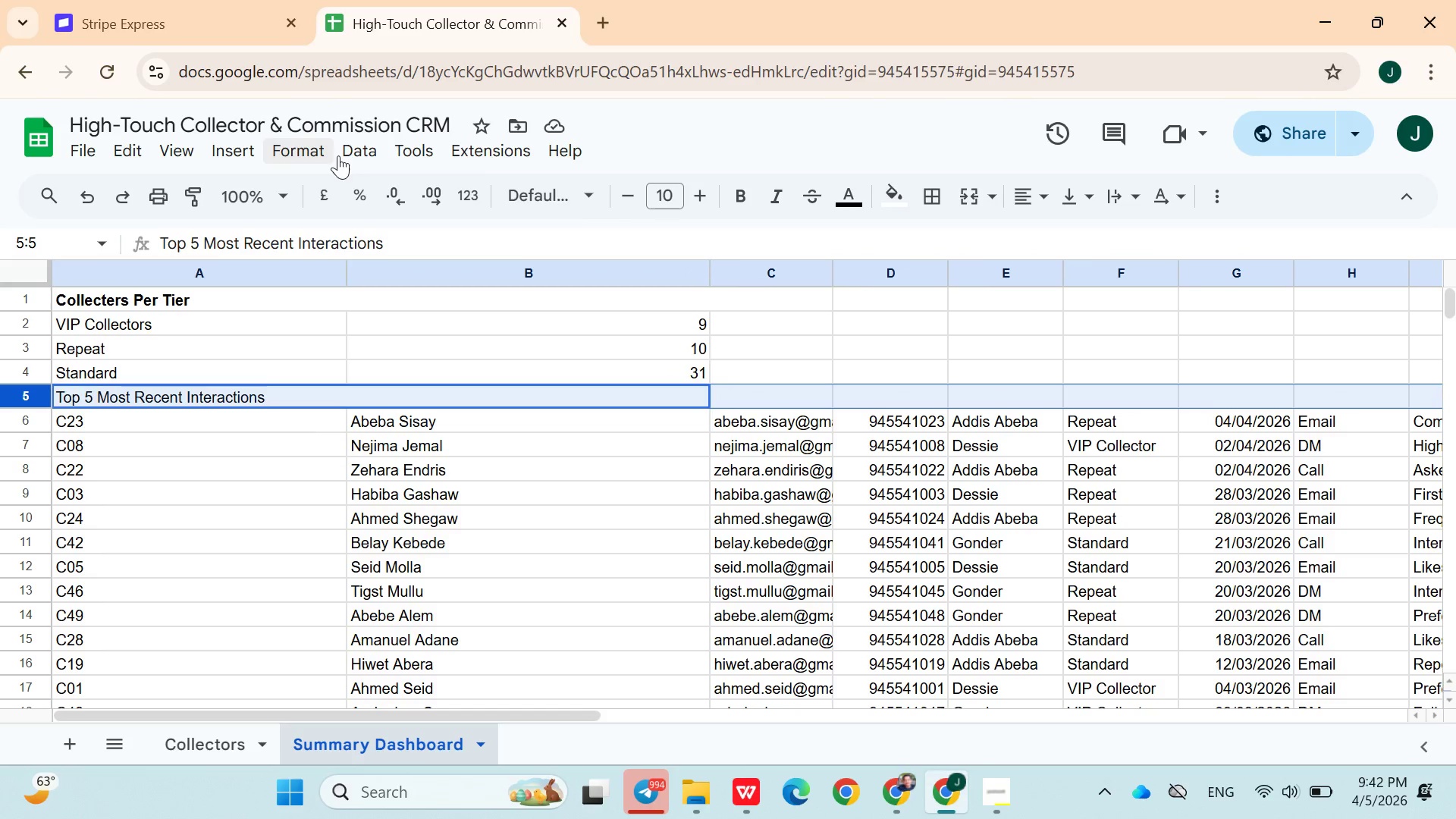 
wait(5.09)
 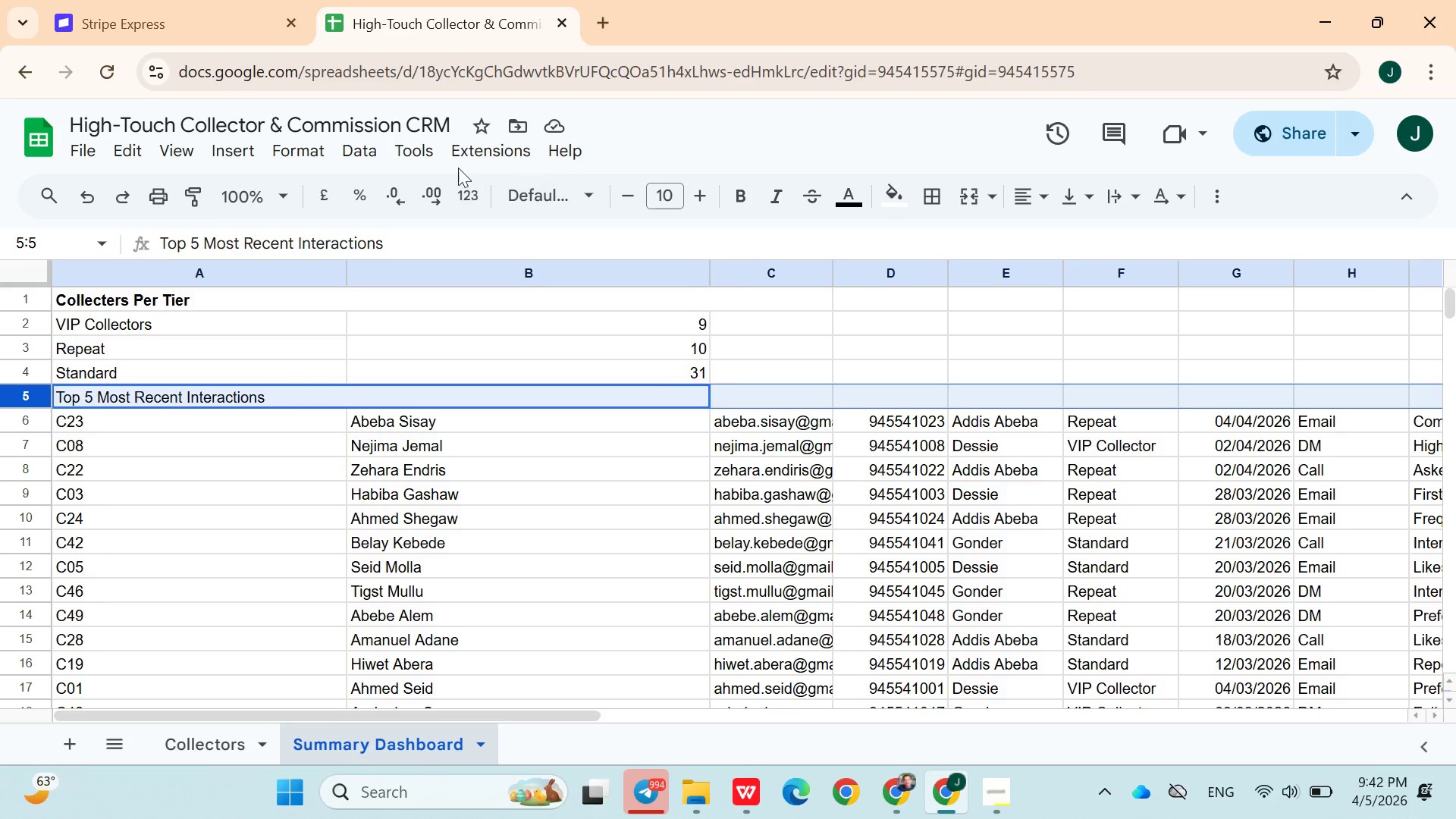 
left_click([748, 196])
 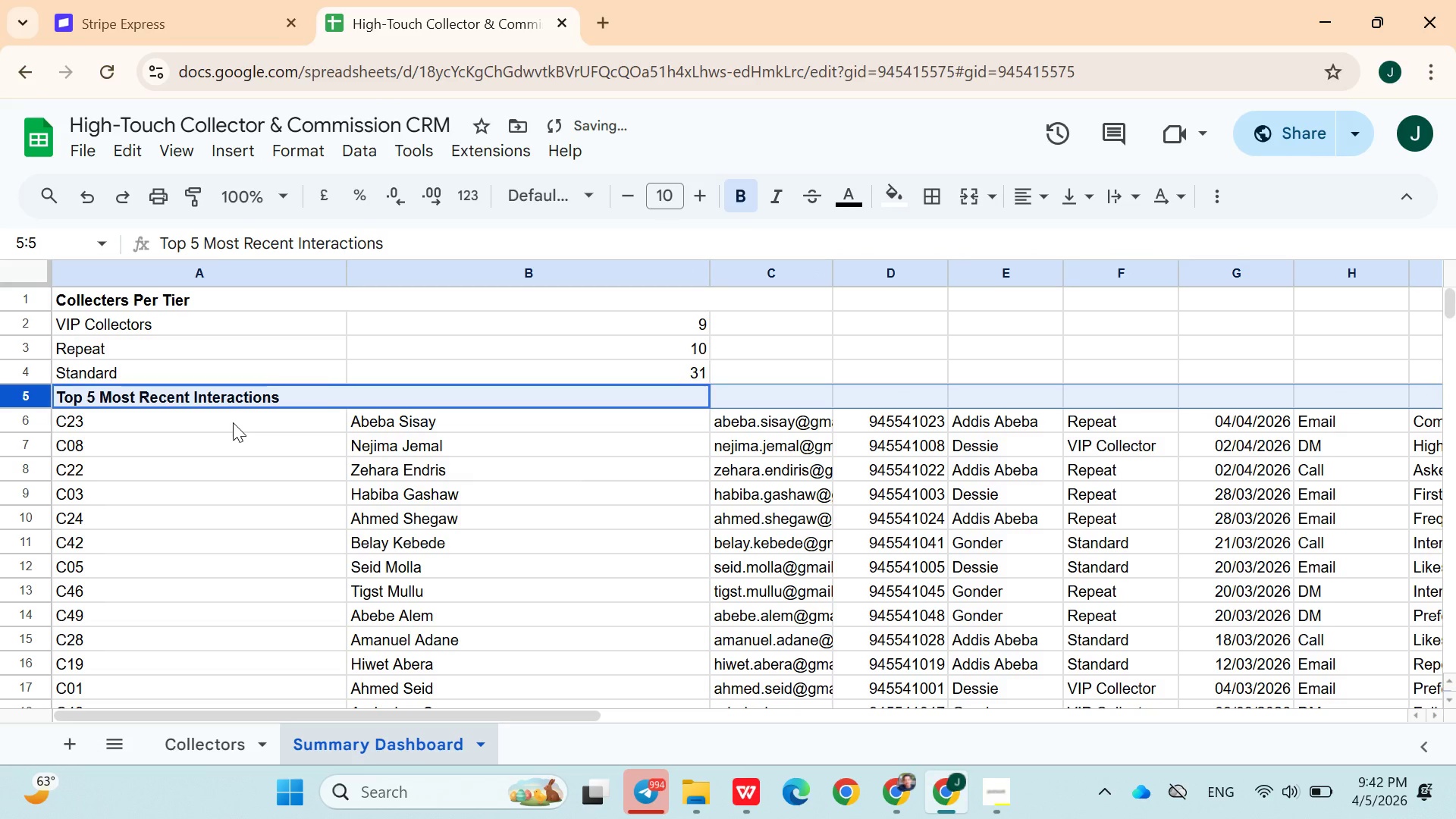 
left_click([231, 424])
 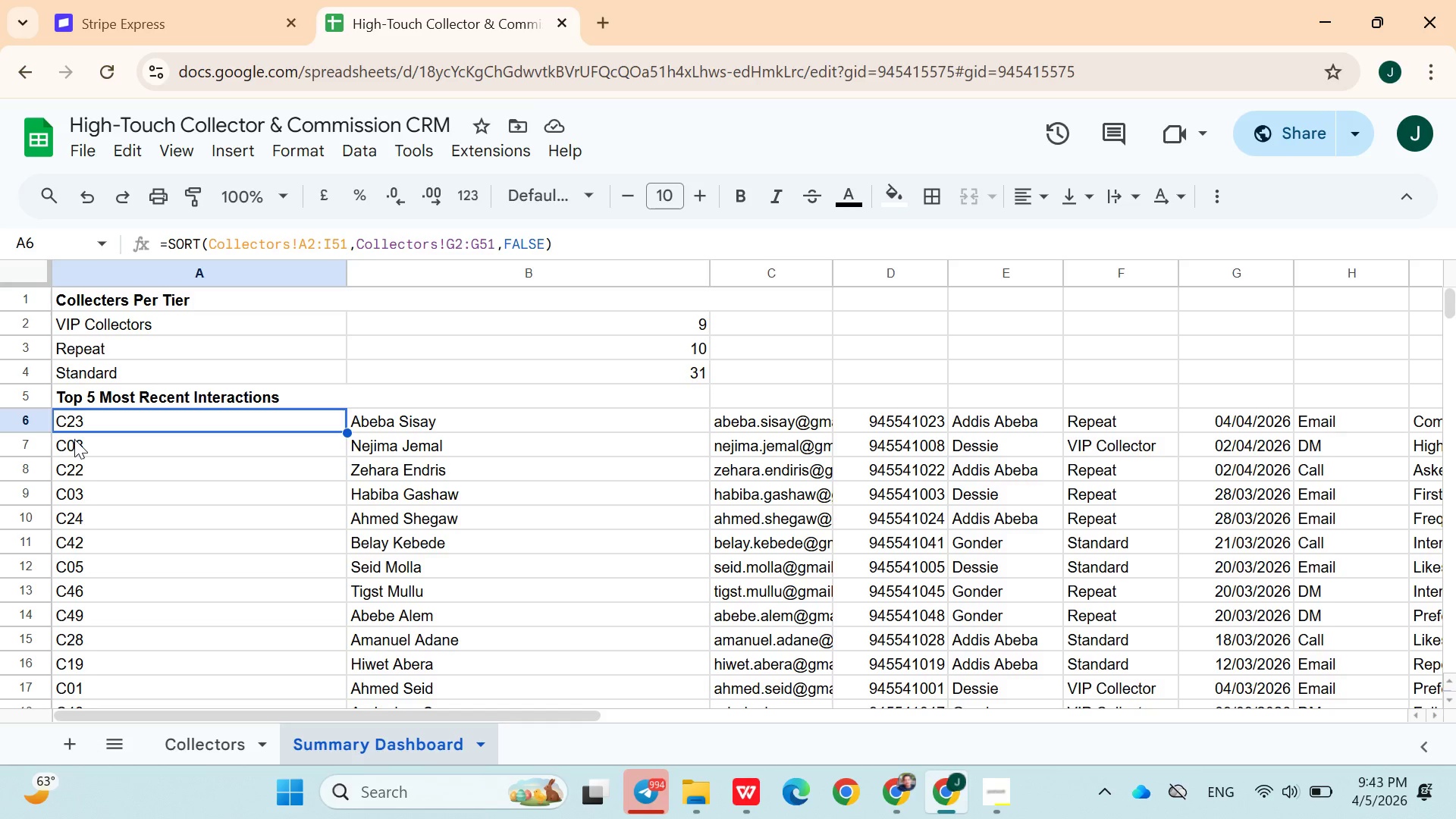 
wait(13.28)
 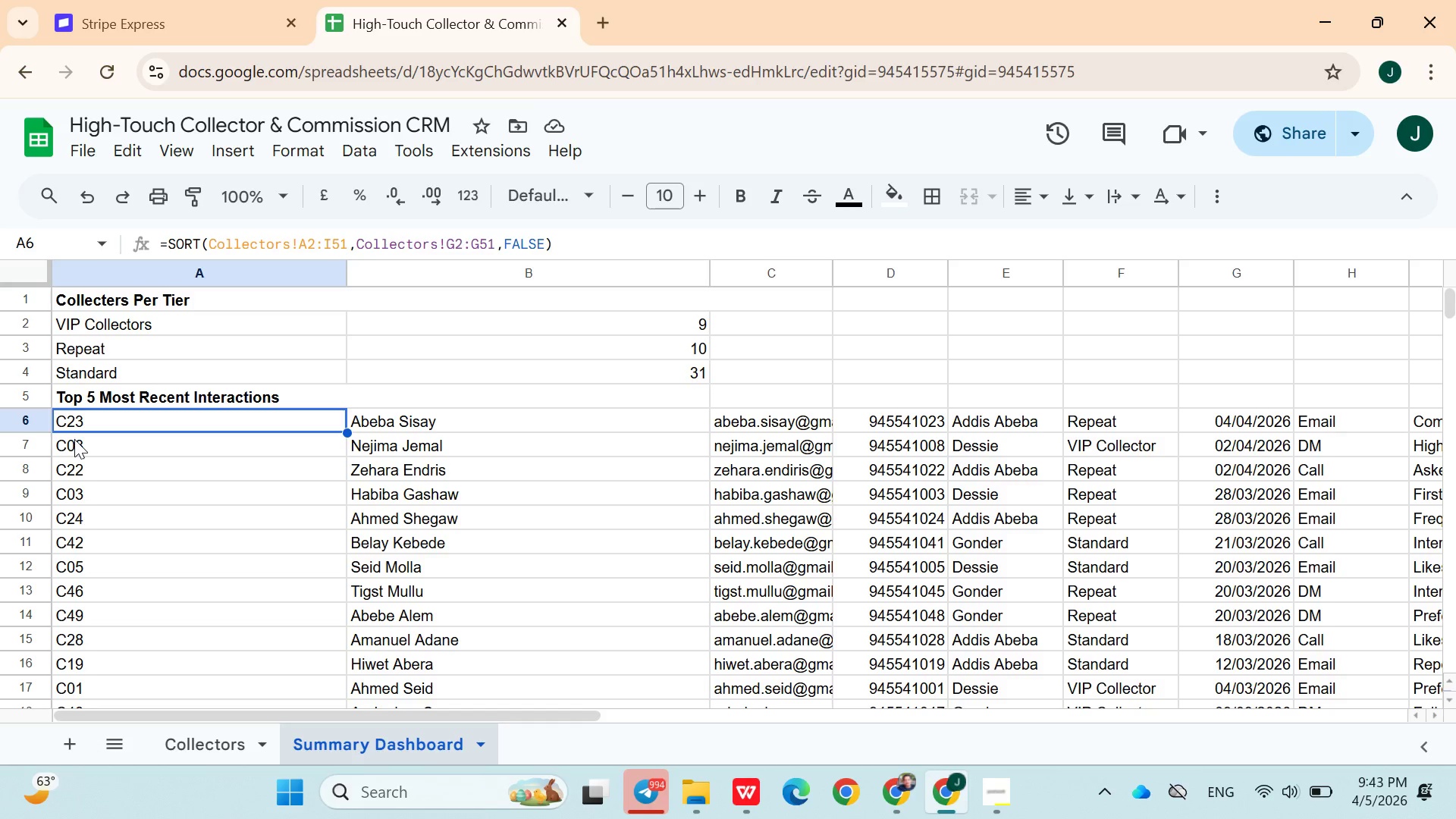 
key(Control+Z)
 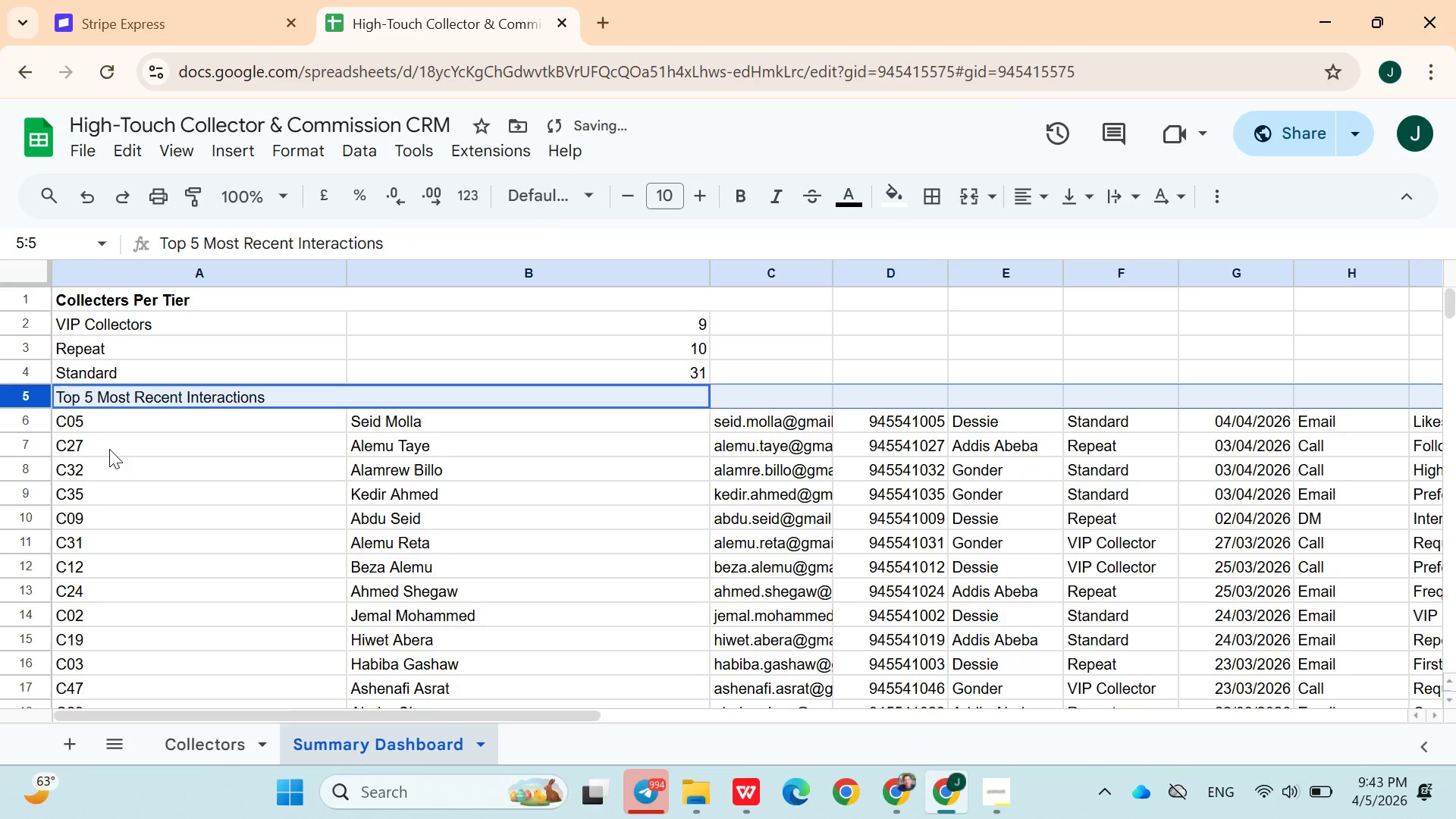 
key(Control+Z)
 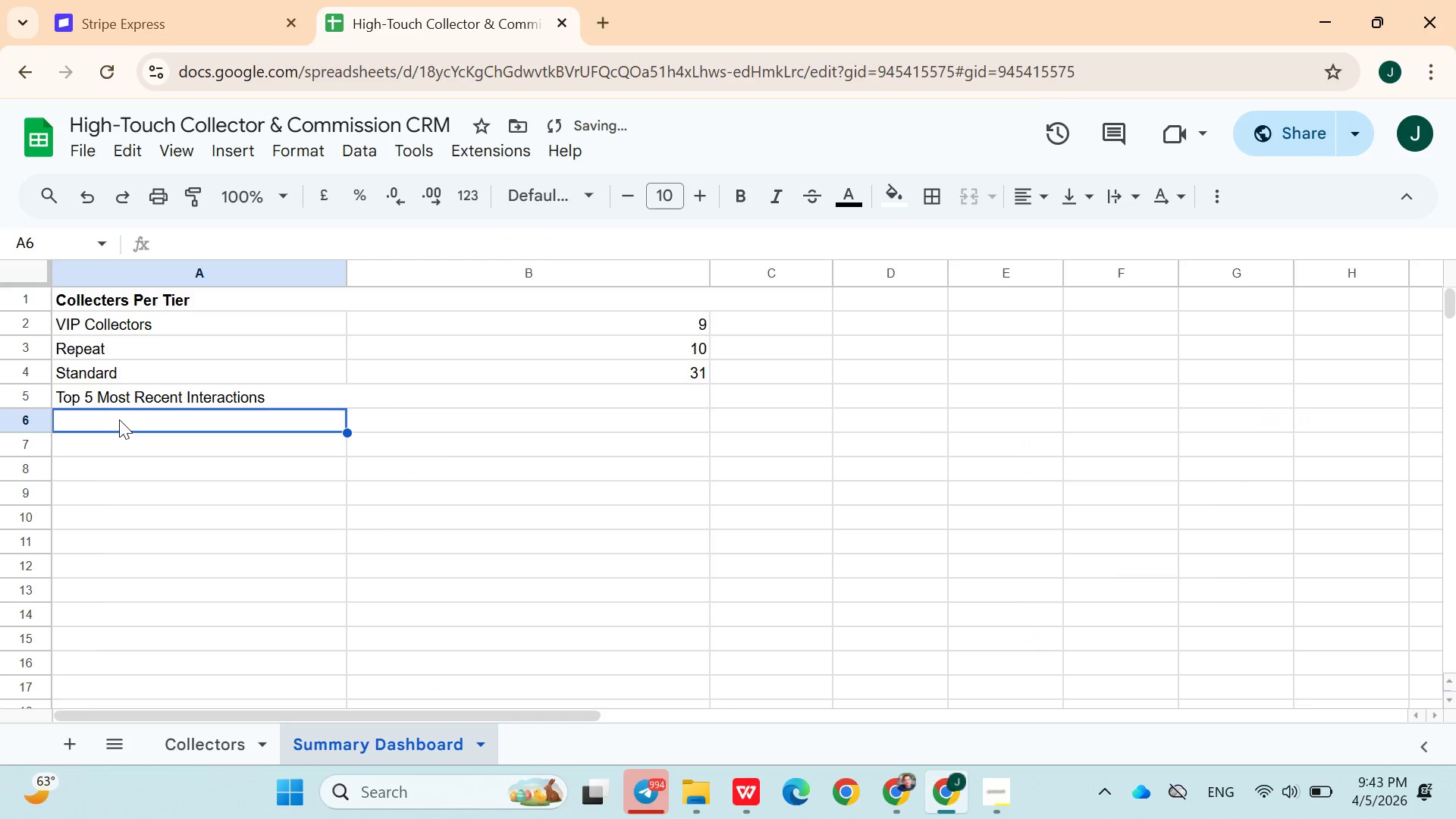 
left_click([119, 419])
 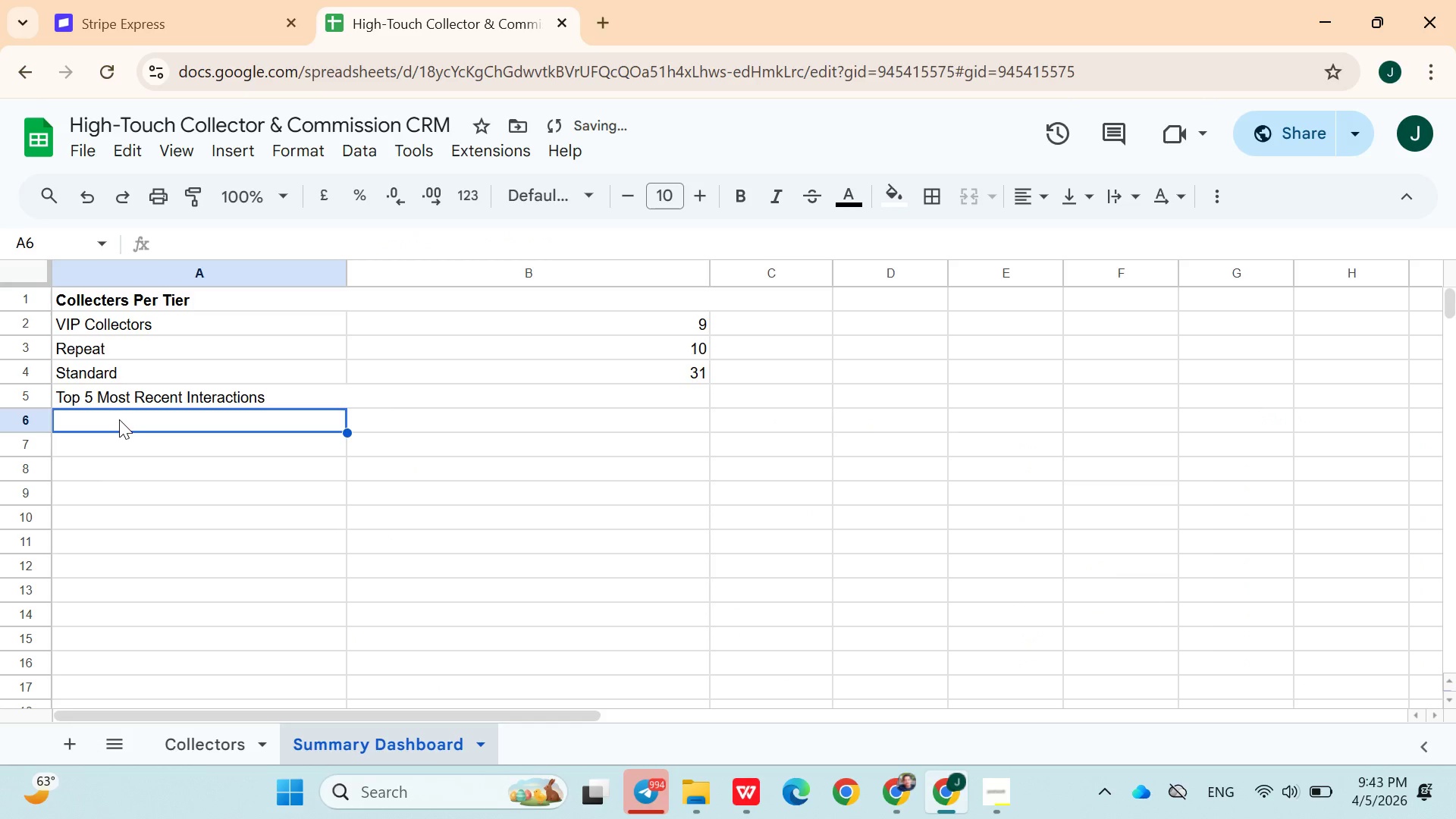 
key(Control+Z)
 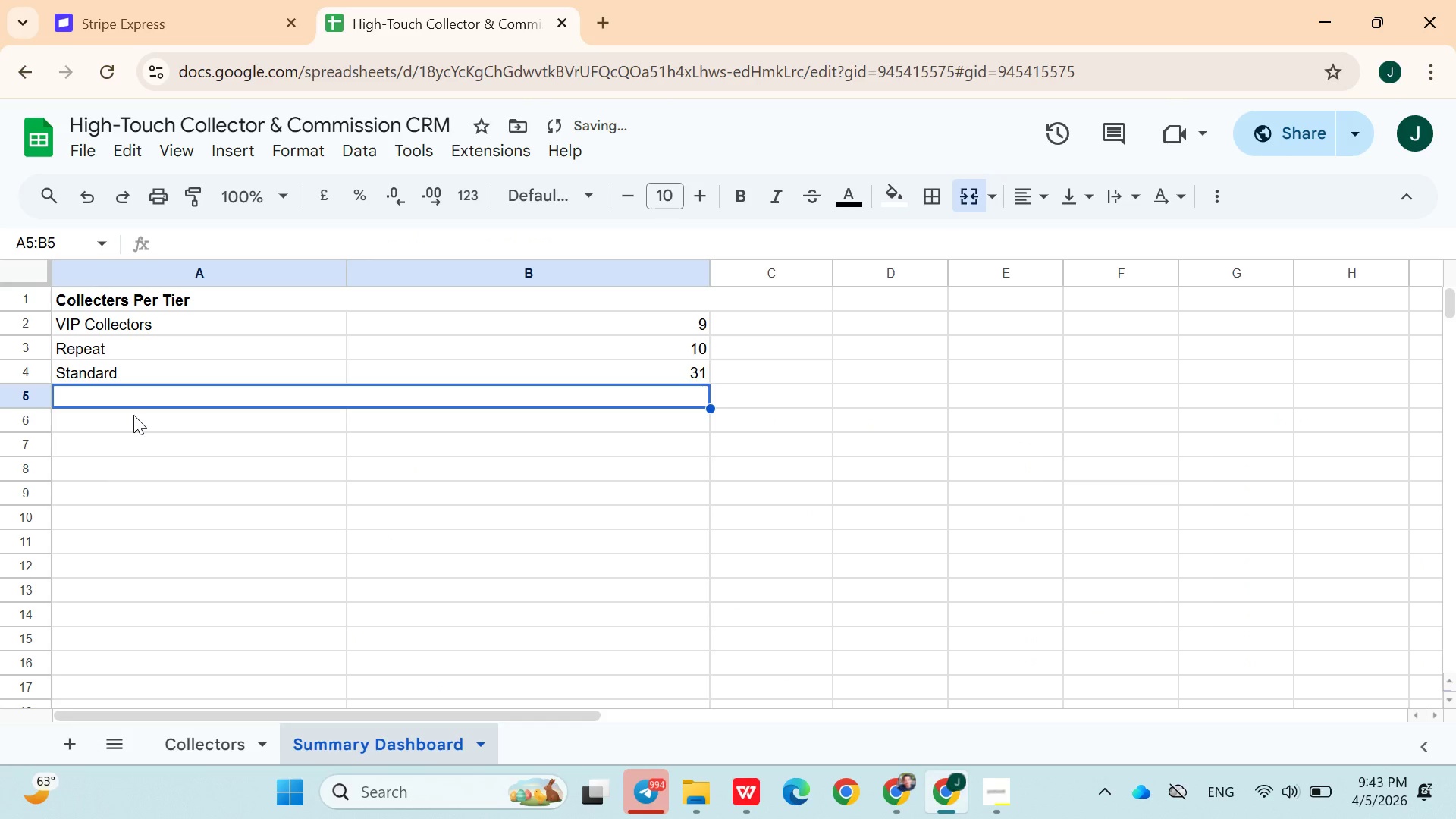 
key(Control+Y)
 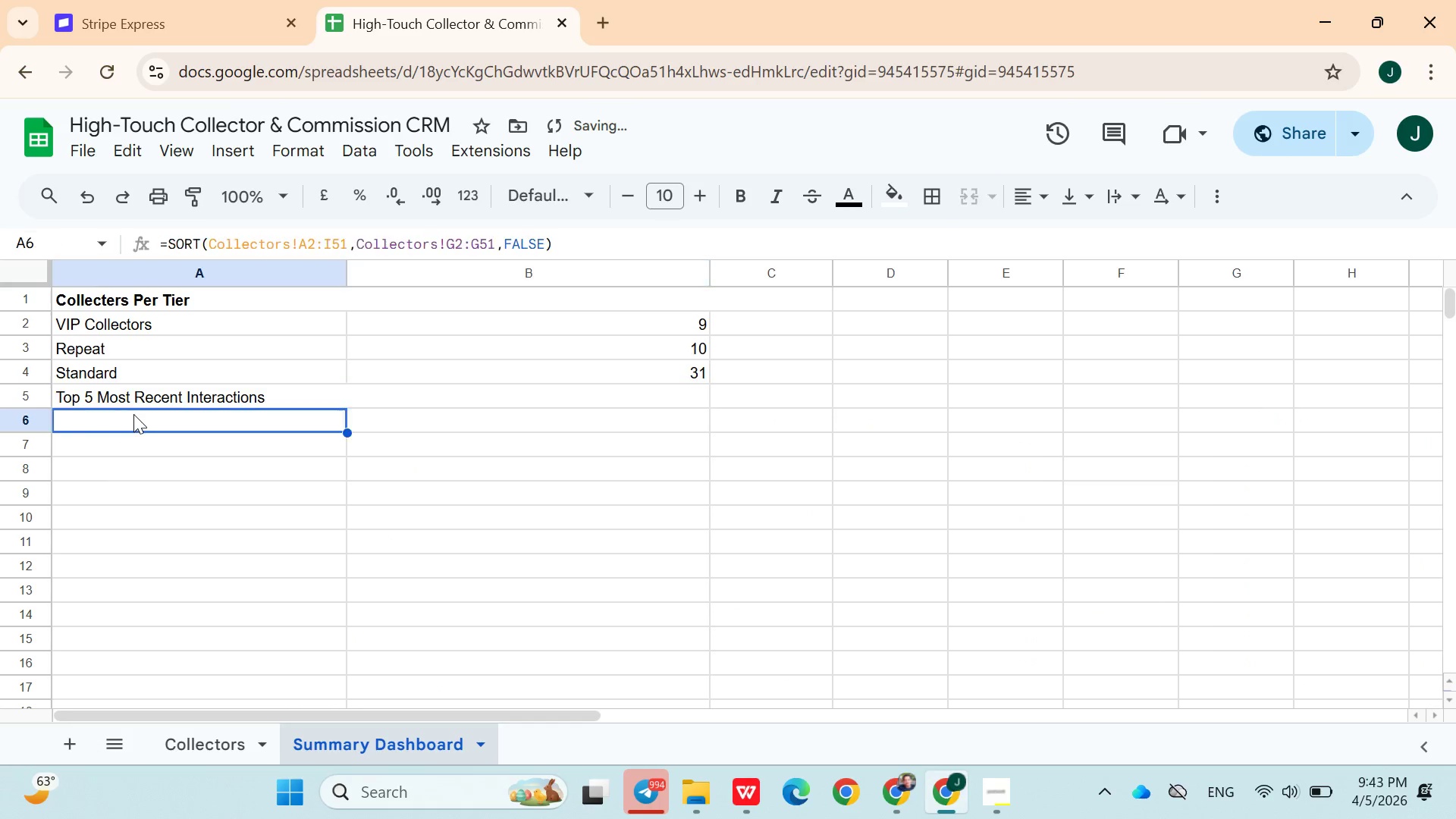 
key(Control+Y)
 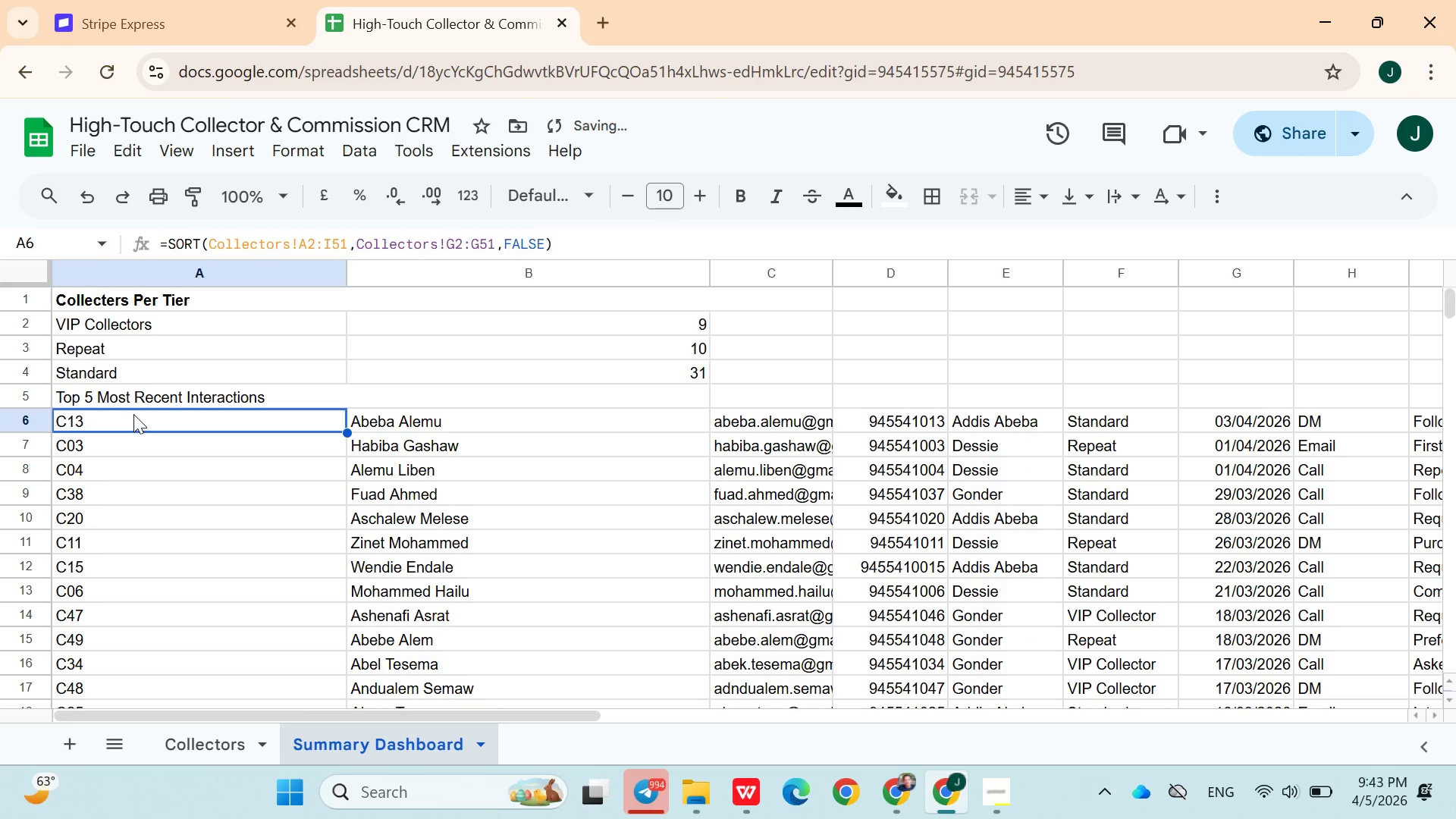 
key(Control+Y)
 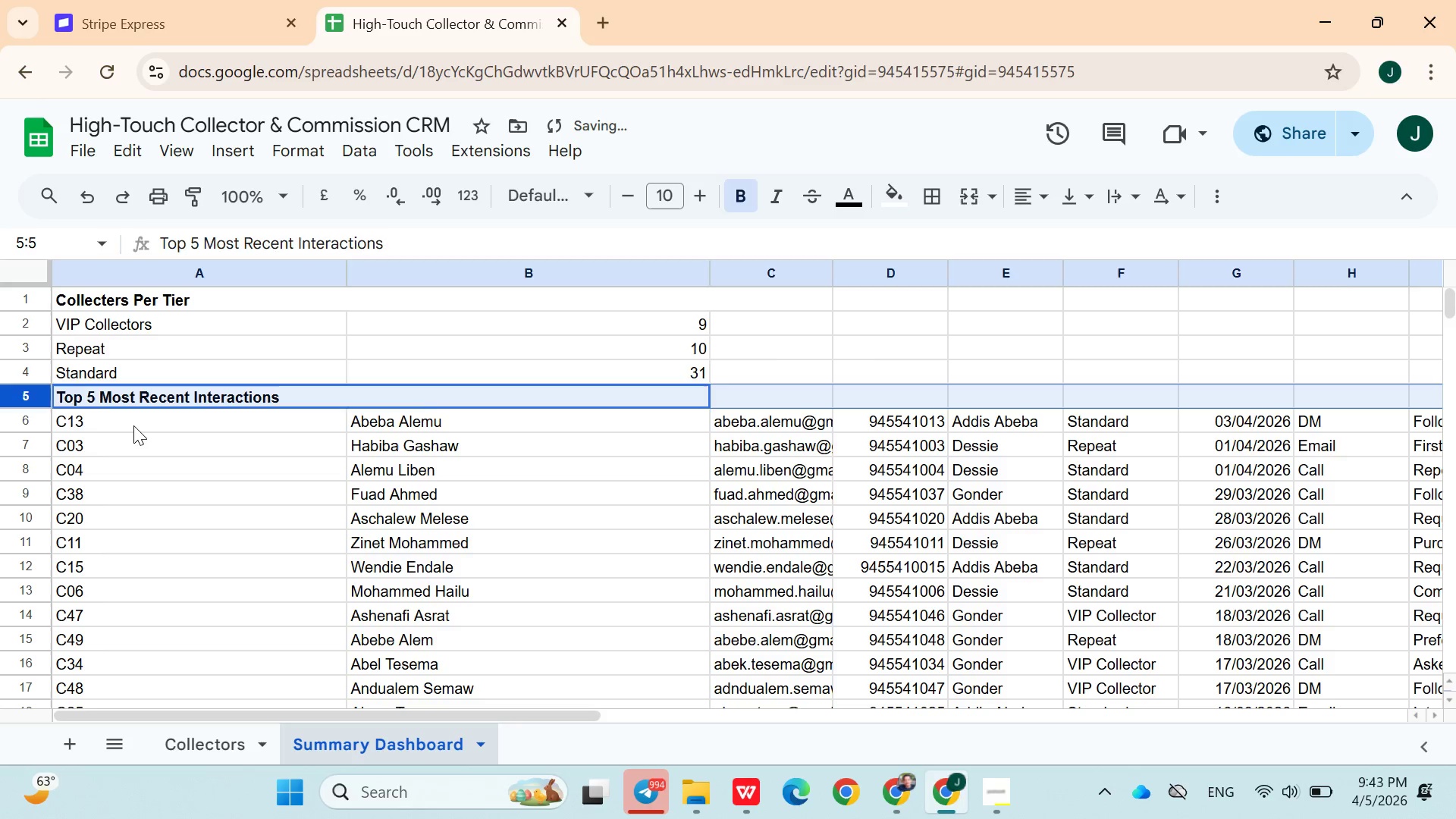 
double_click([133, 425])
 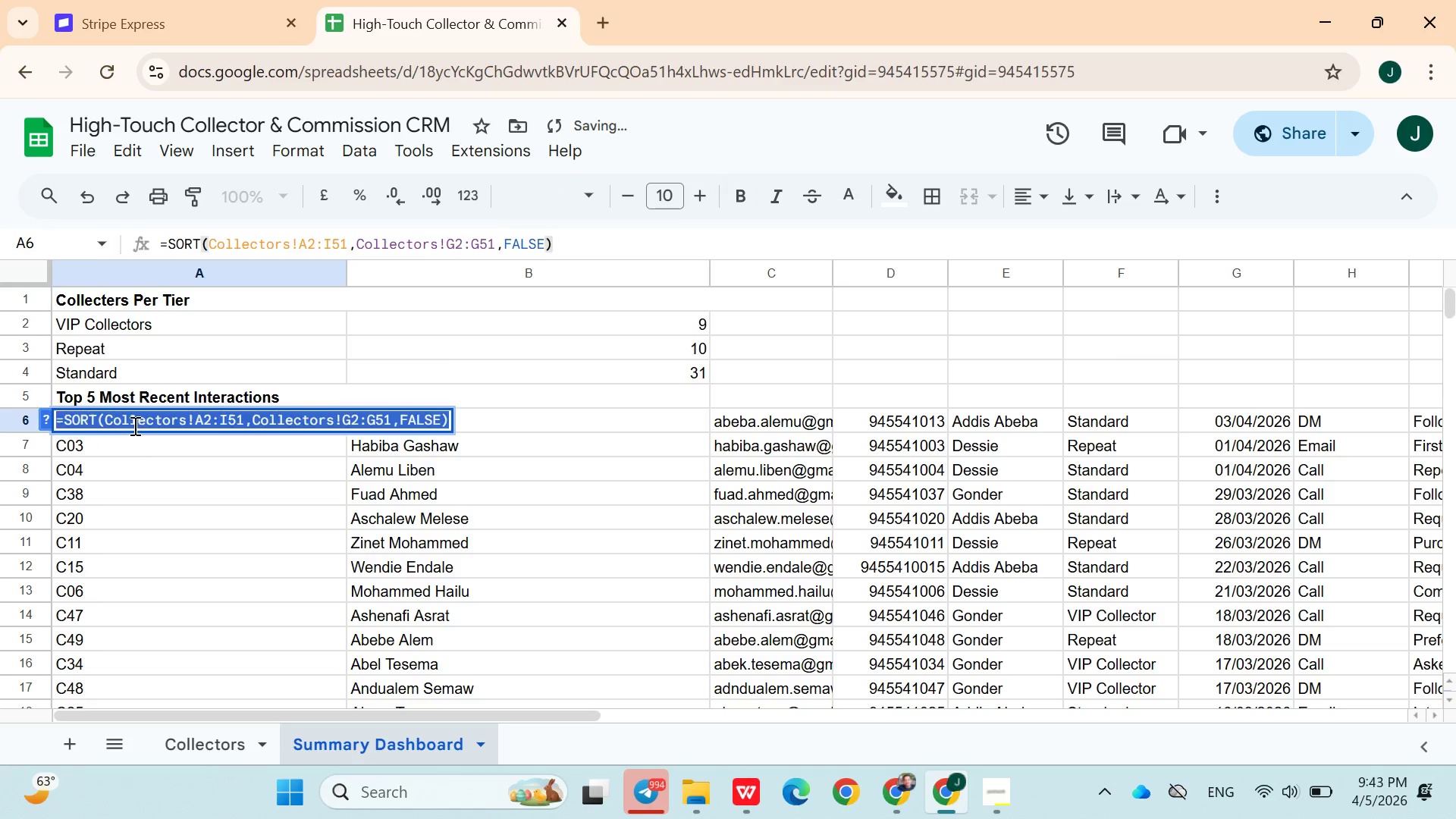 
triple_click([133, 425])
 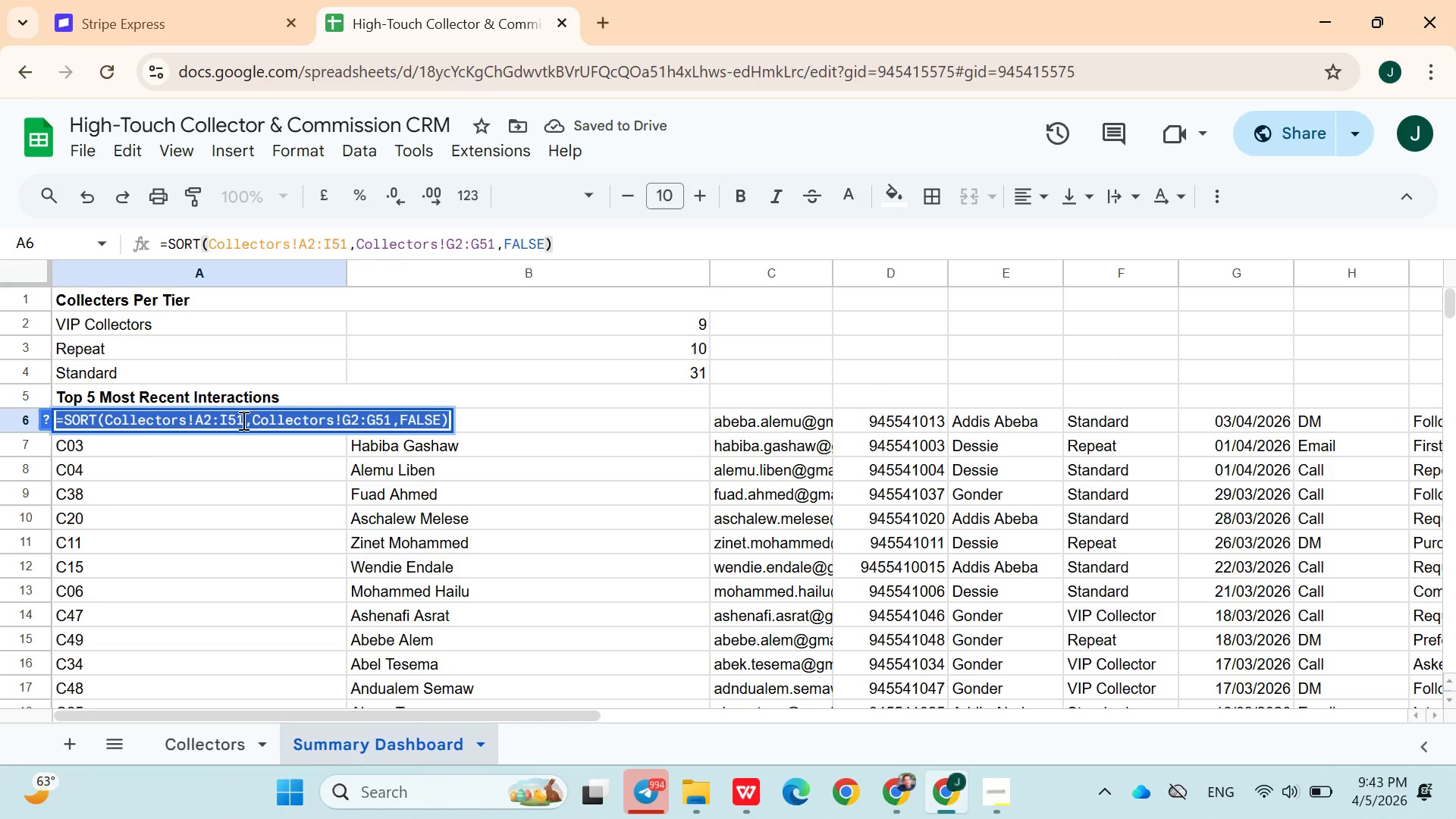 
key(Control+C)
 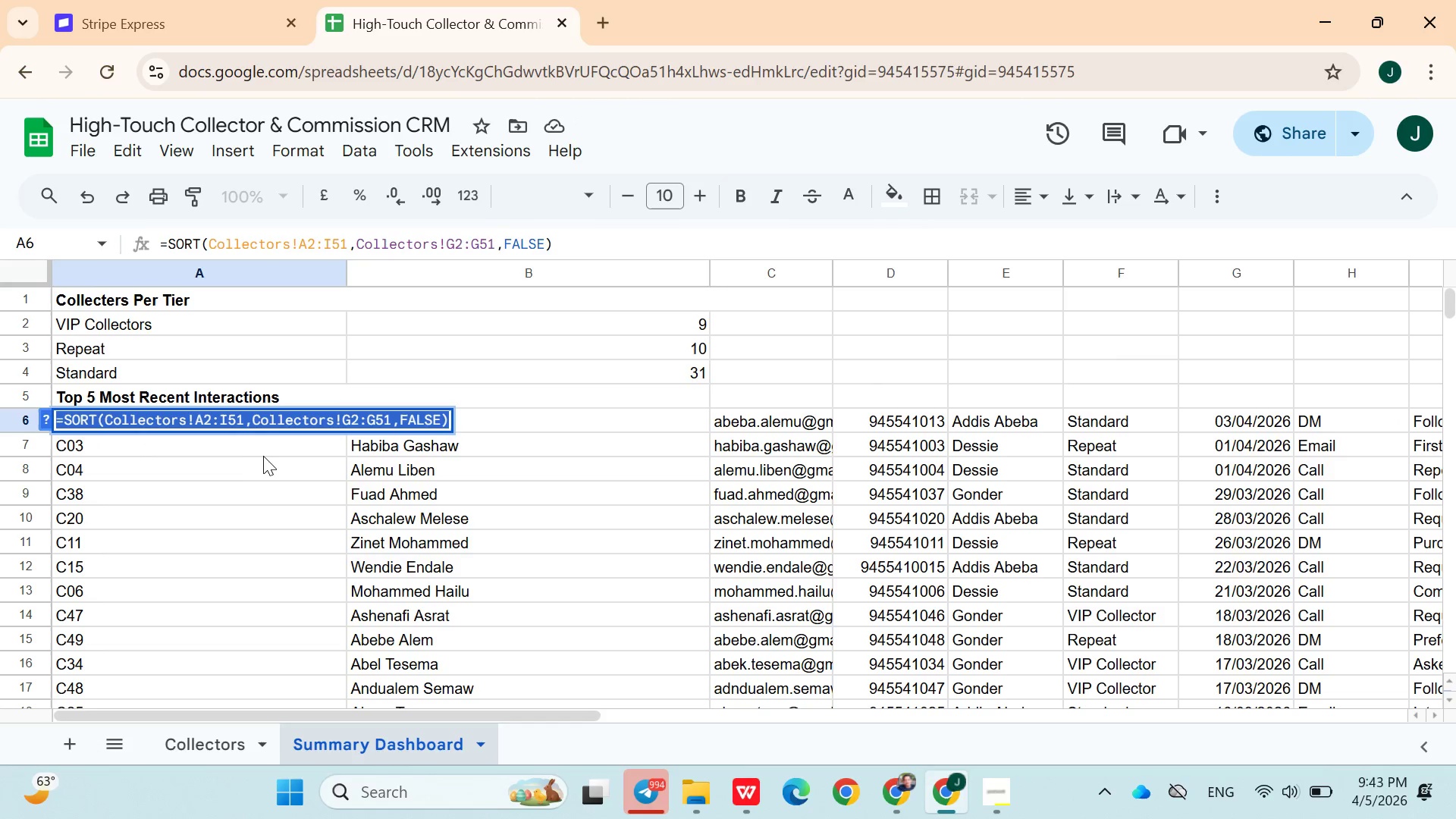 
key(Control+Z)
 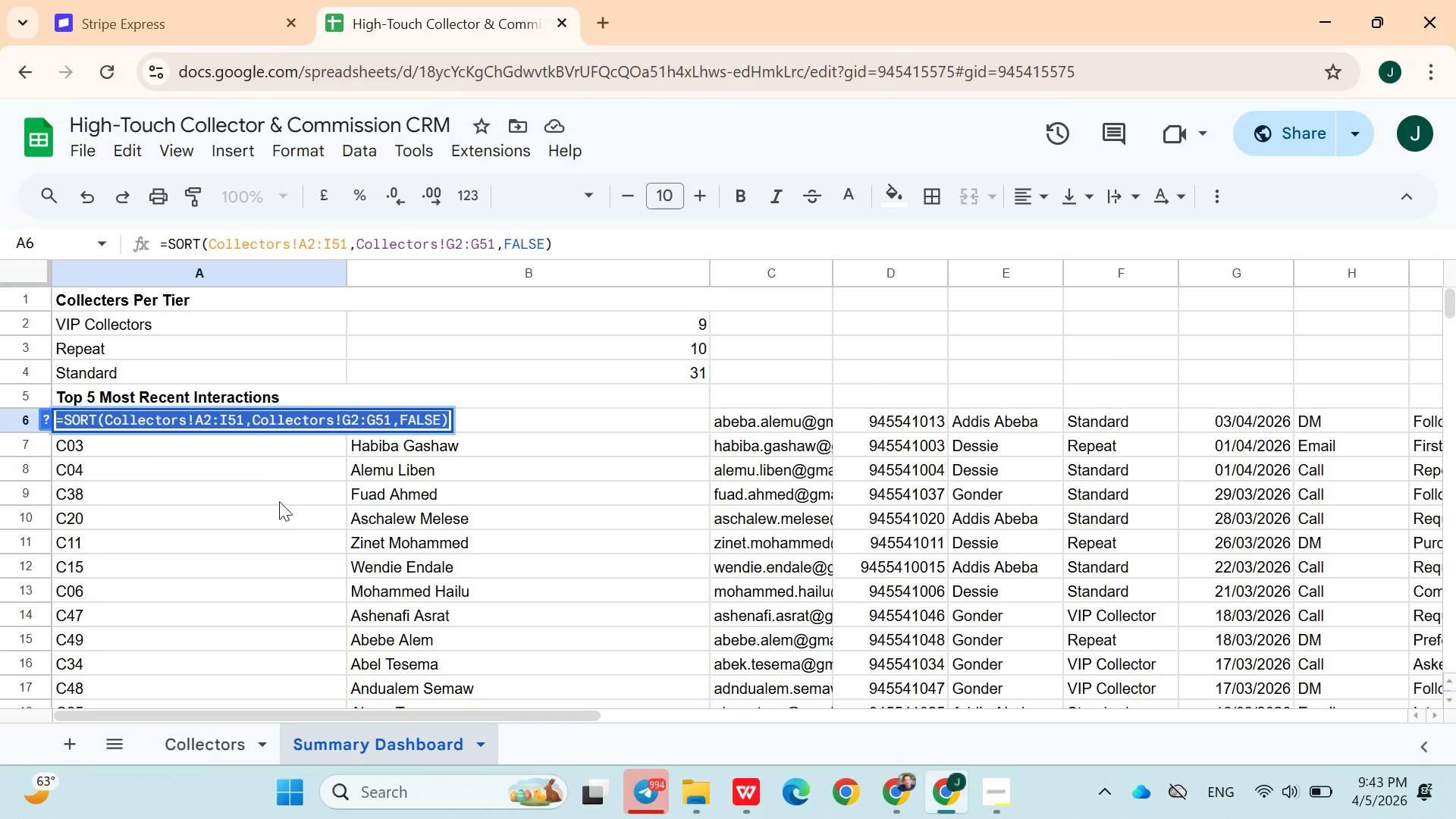 
left_click([279, 501])
 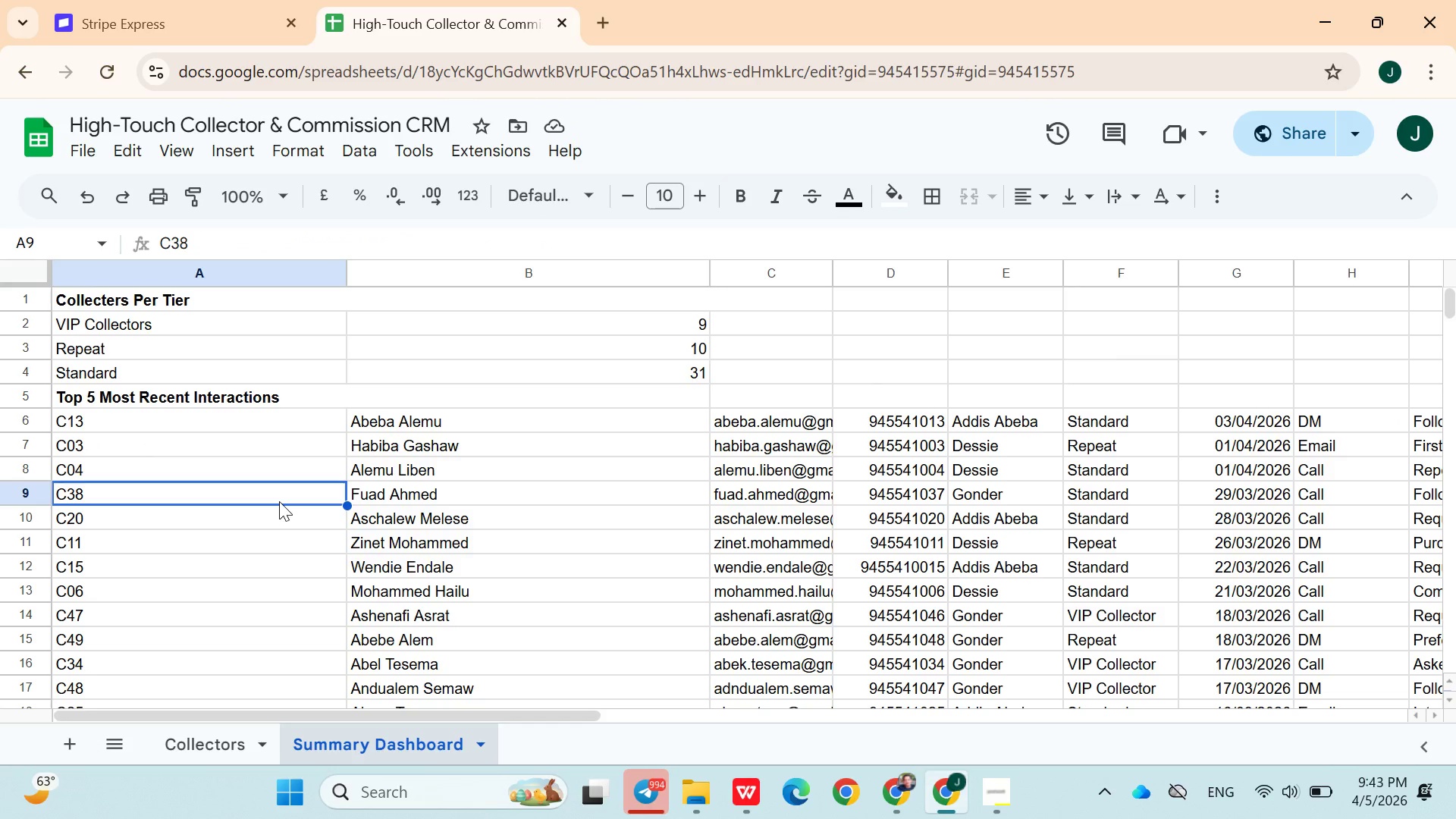 
key(Control+Z)
 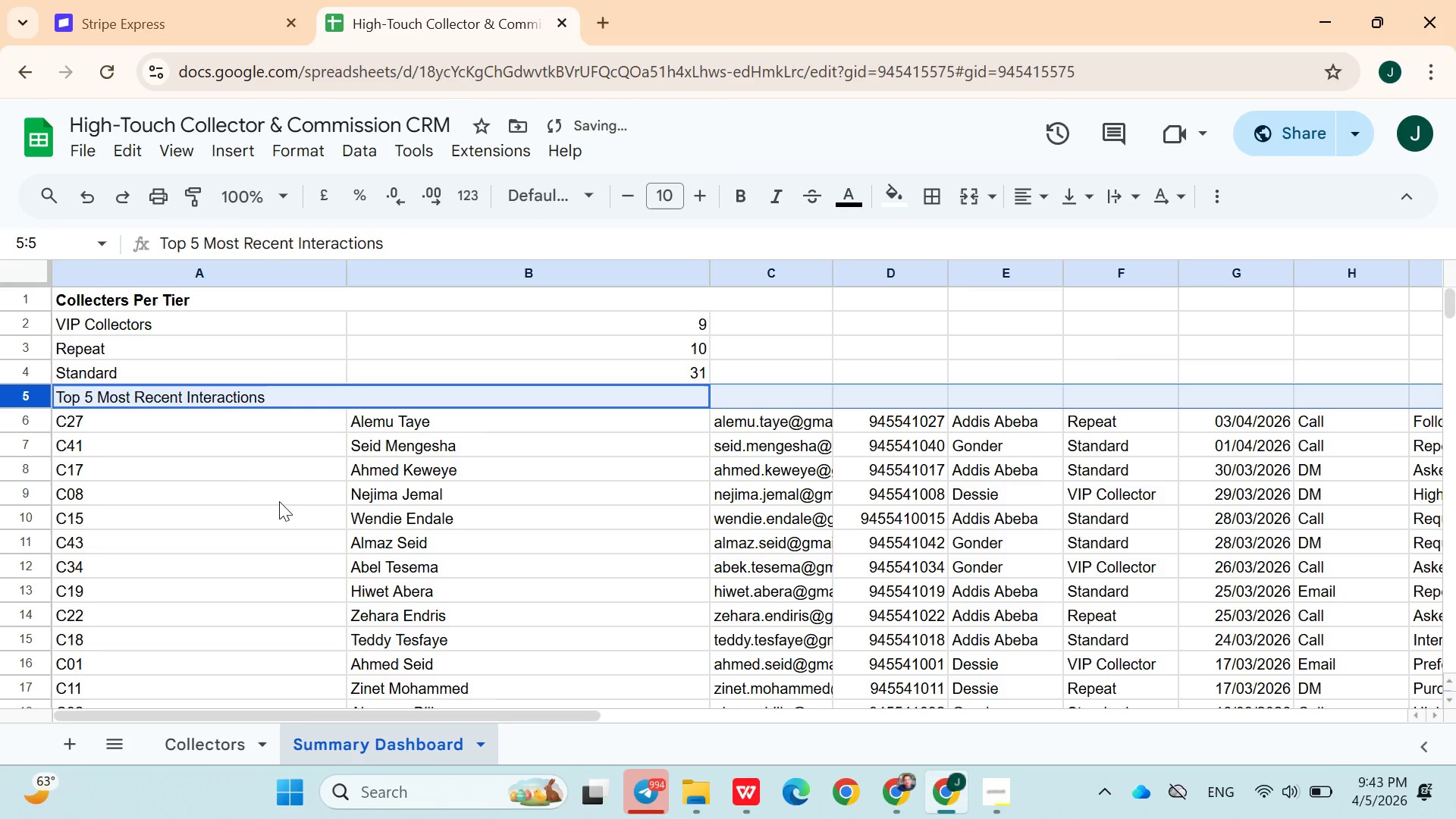 
key(Control+Y)
 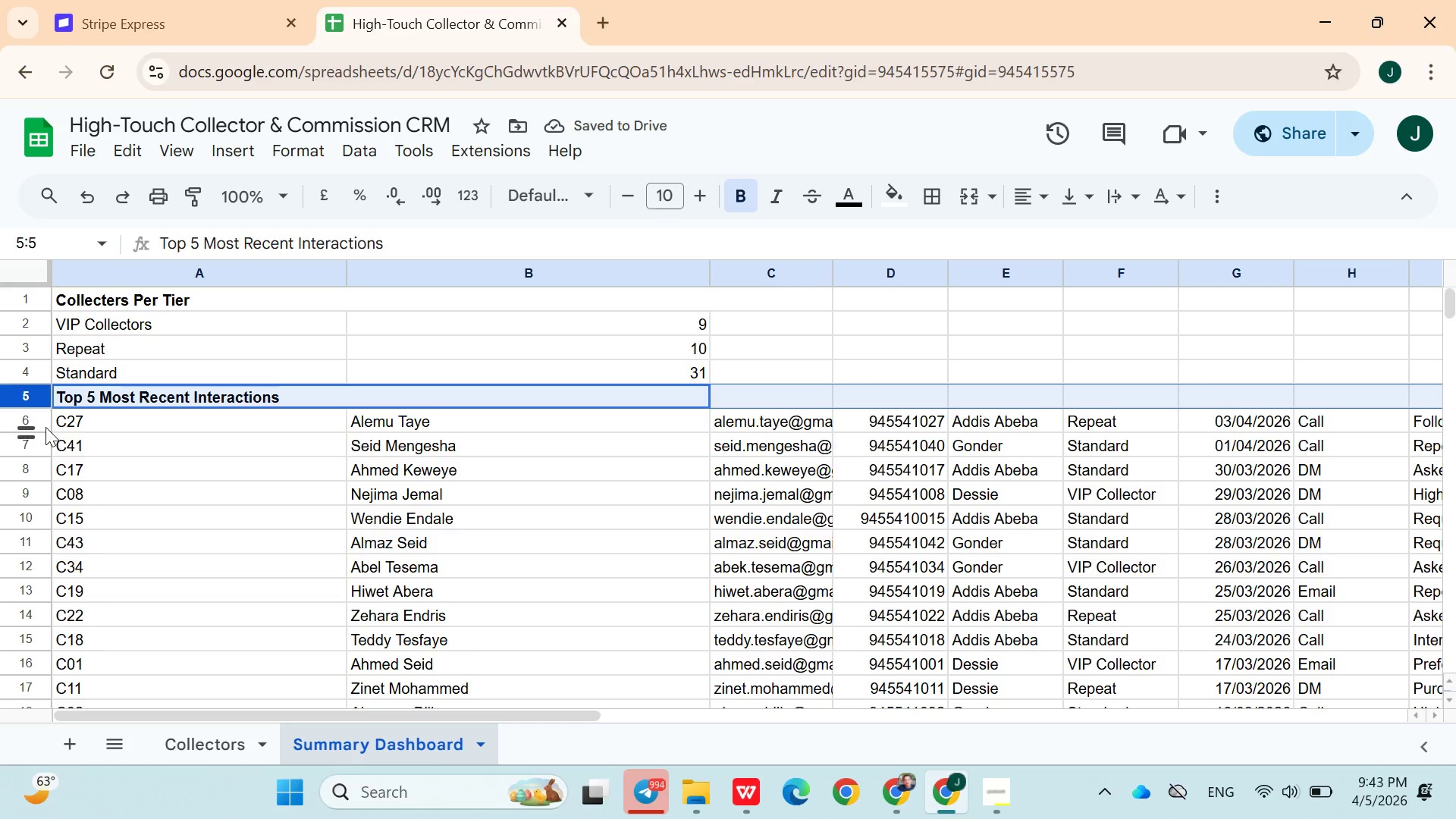 
left_click_drag(start_coordinate=[64, 424], to_coordinate=[1394, 454])
 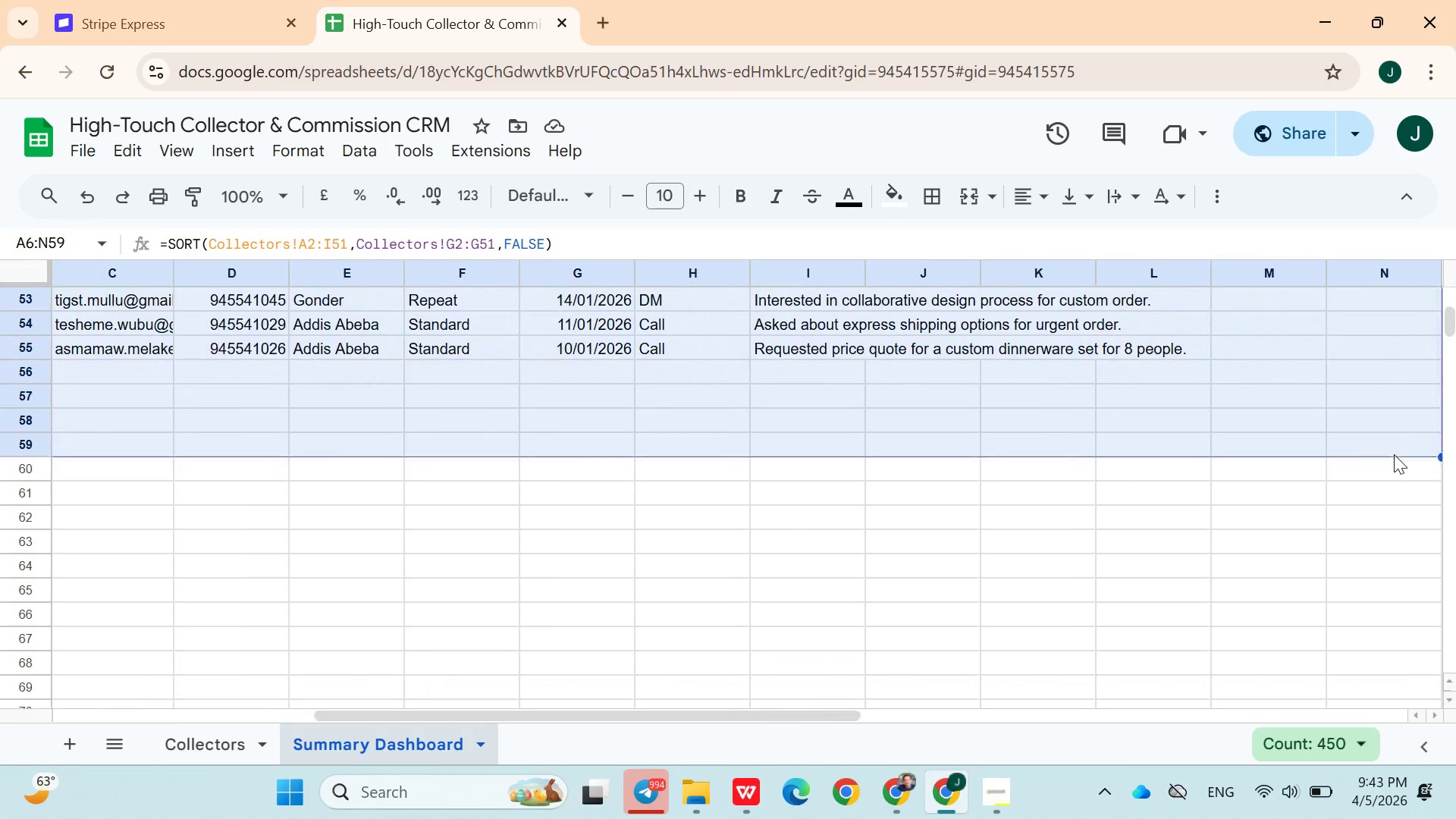 
key(Shift+Delete)
 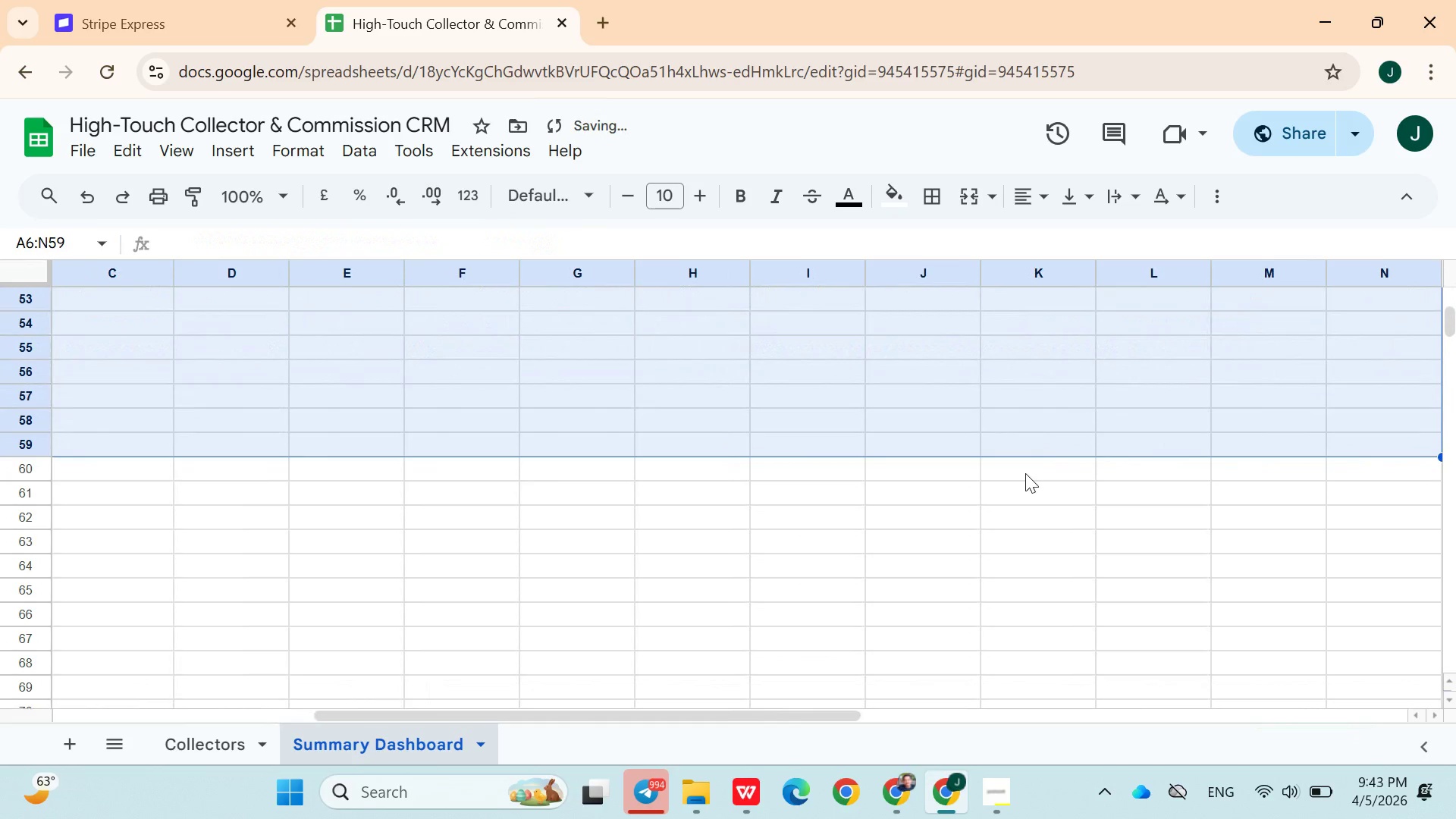 
left_click([1025, 472])
 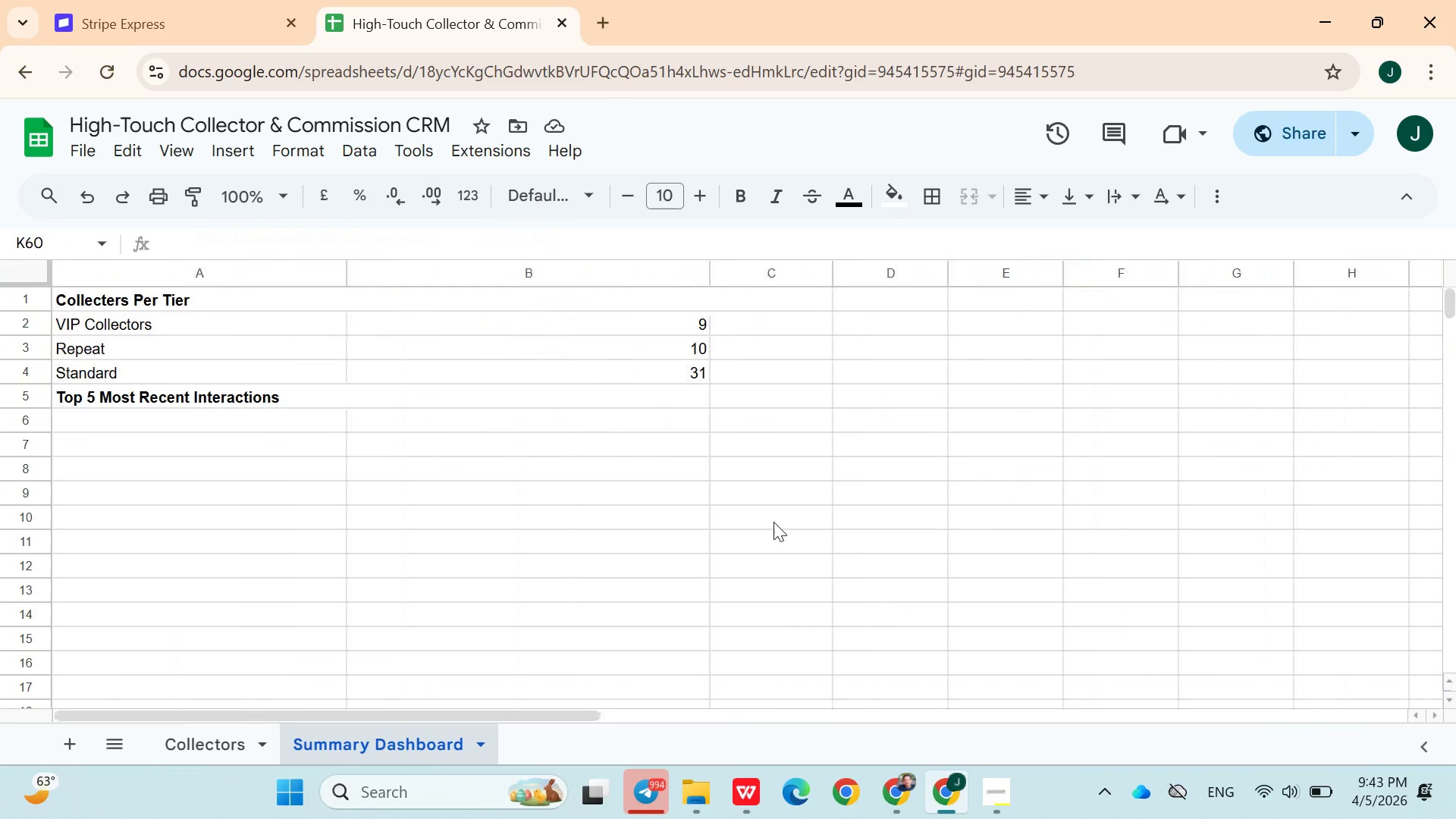 
wait(13.94)
 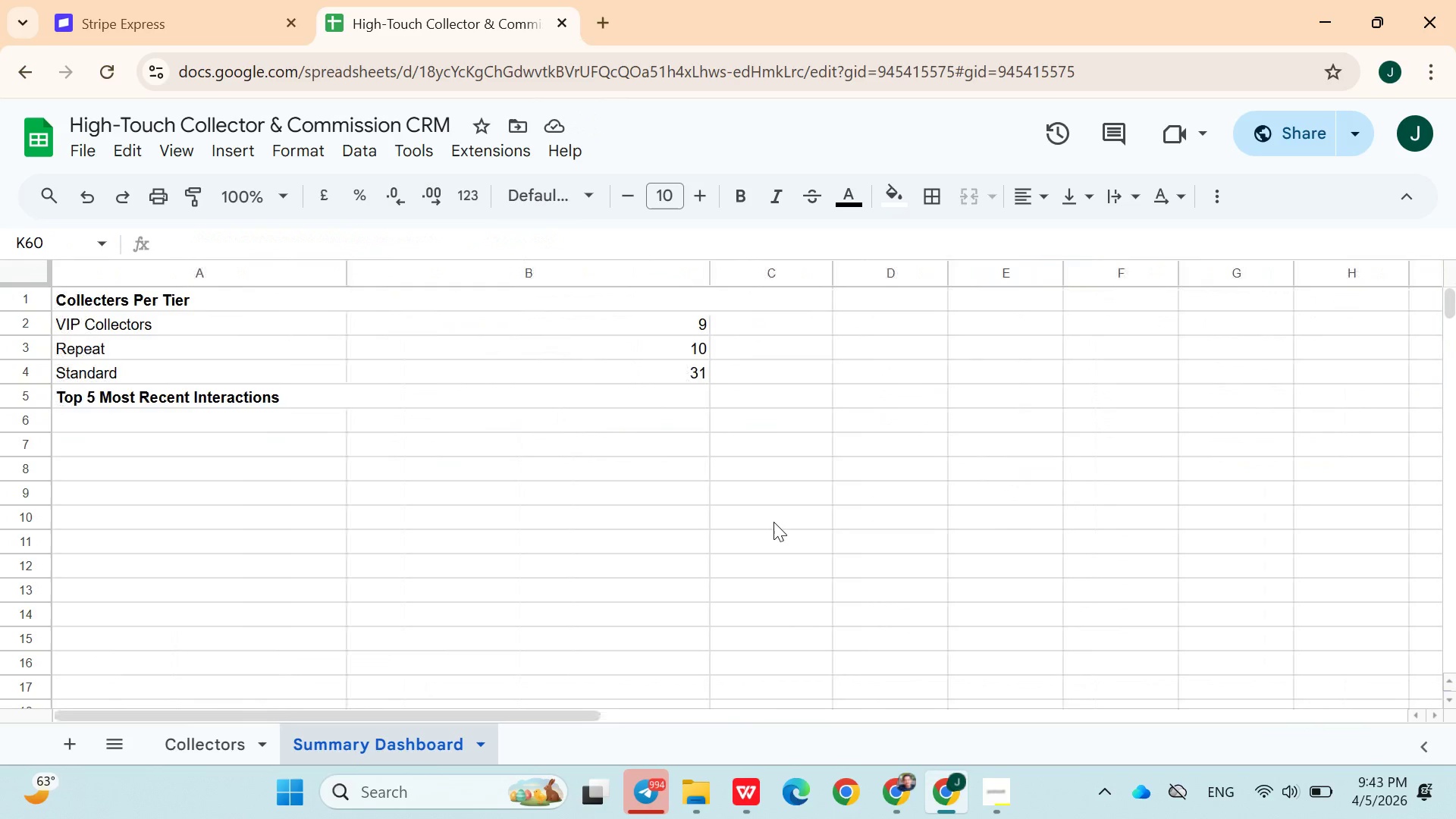 
double_click([199, 419])
 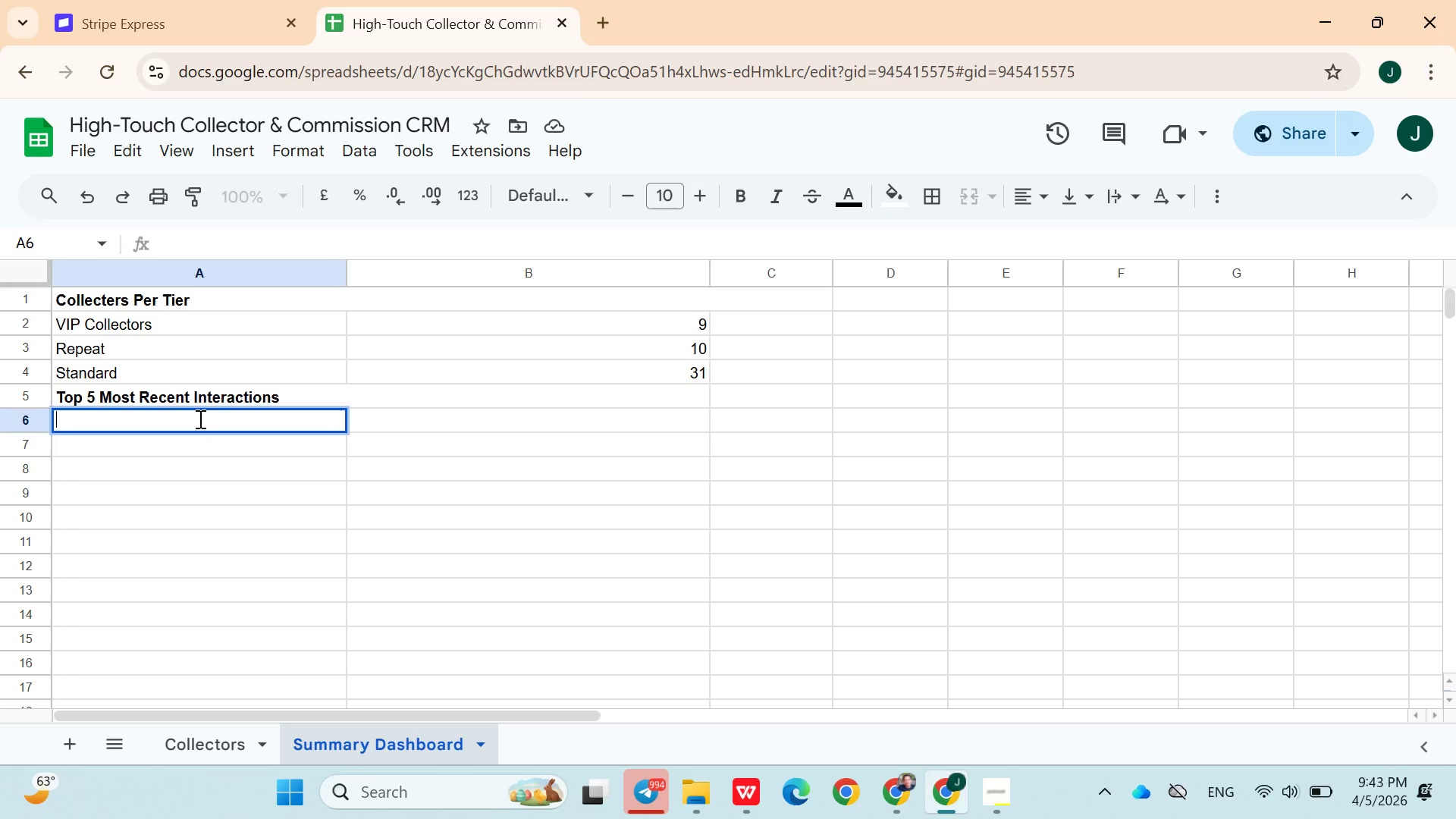 
key(Control+V)
 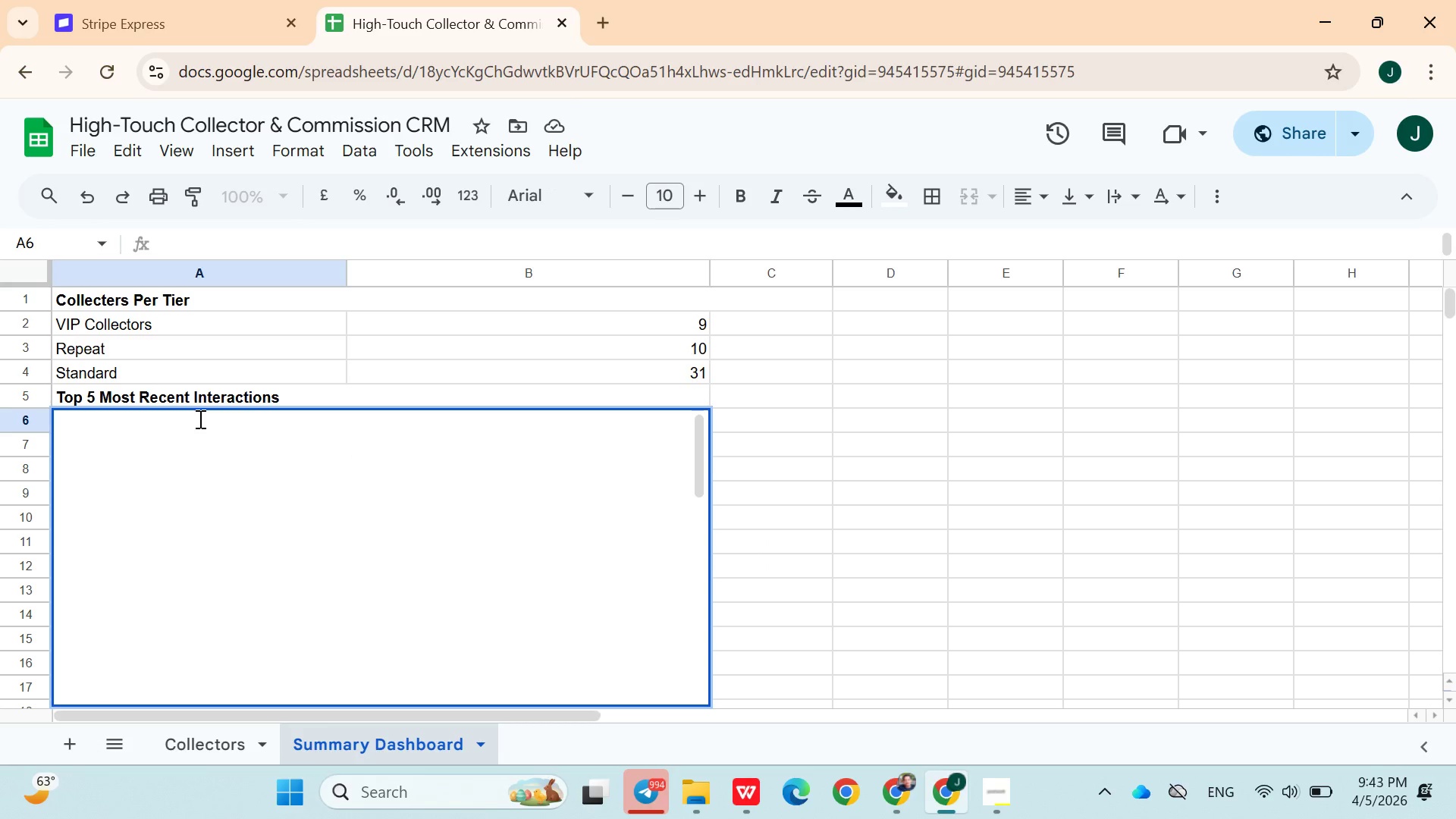 
key(Control+Z)
 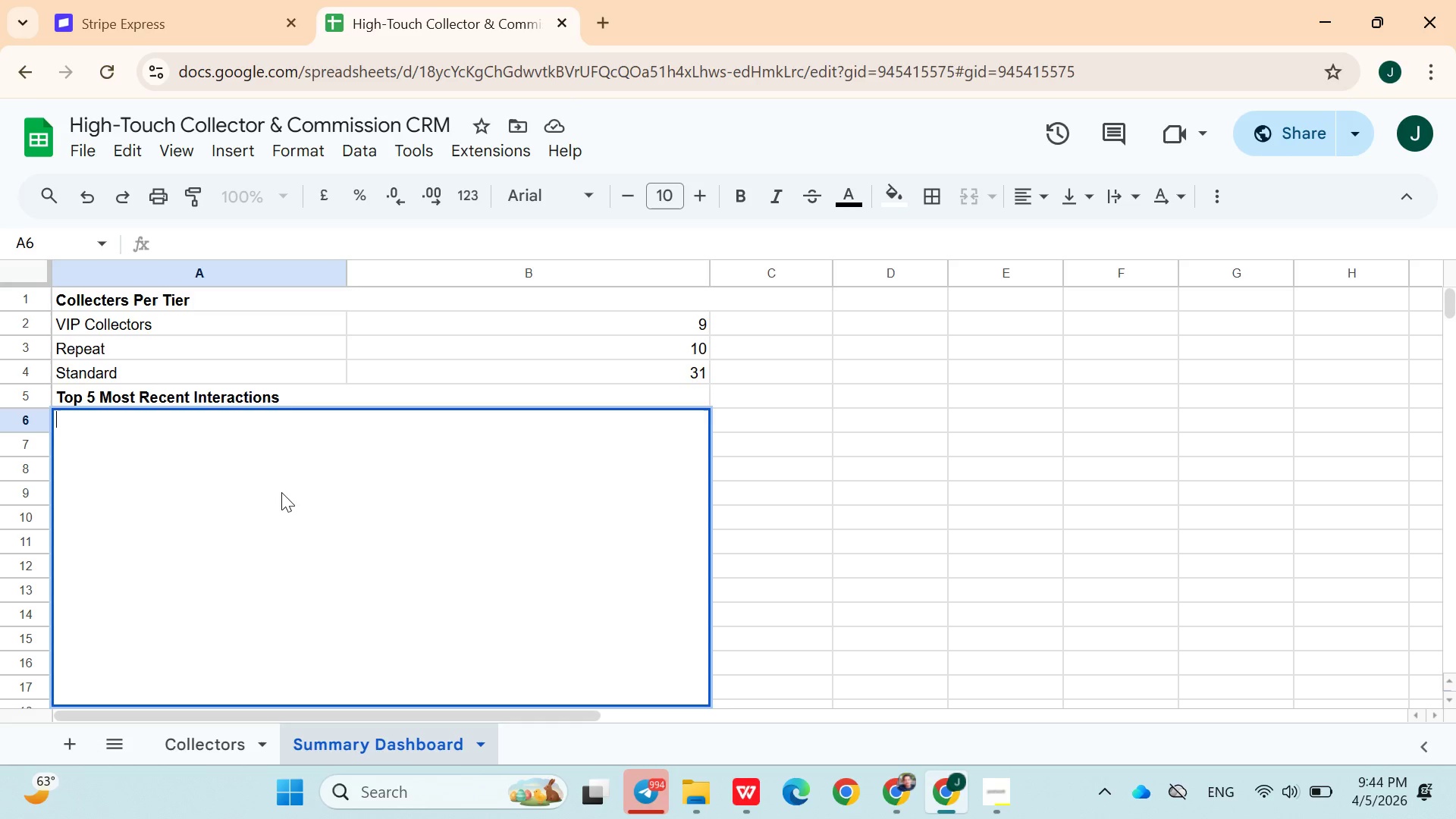 
double_click([290, 498])
 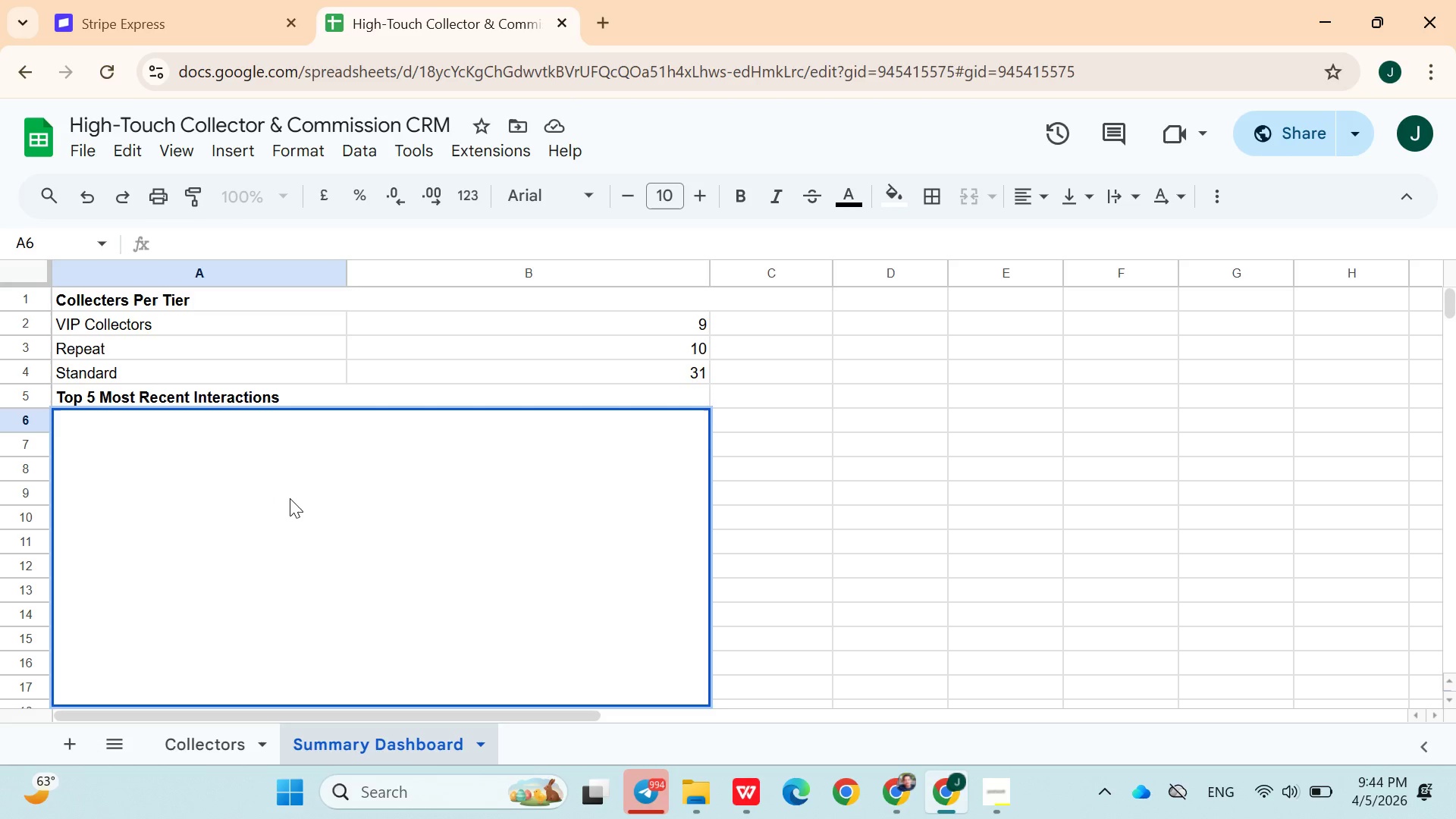 
triple_click([290, 498])
 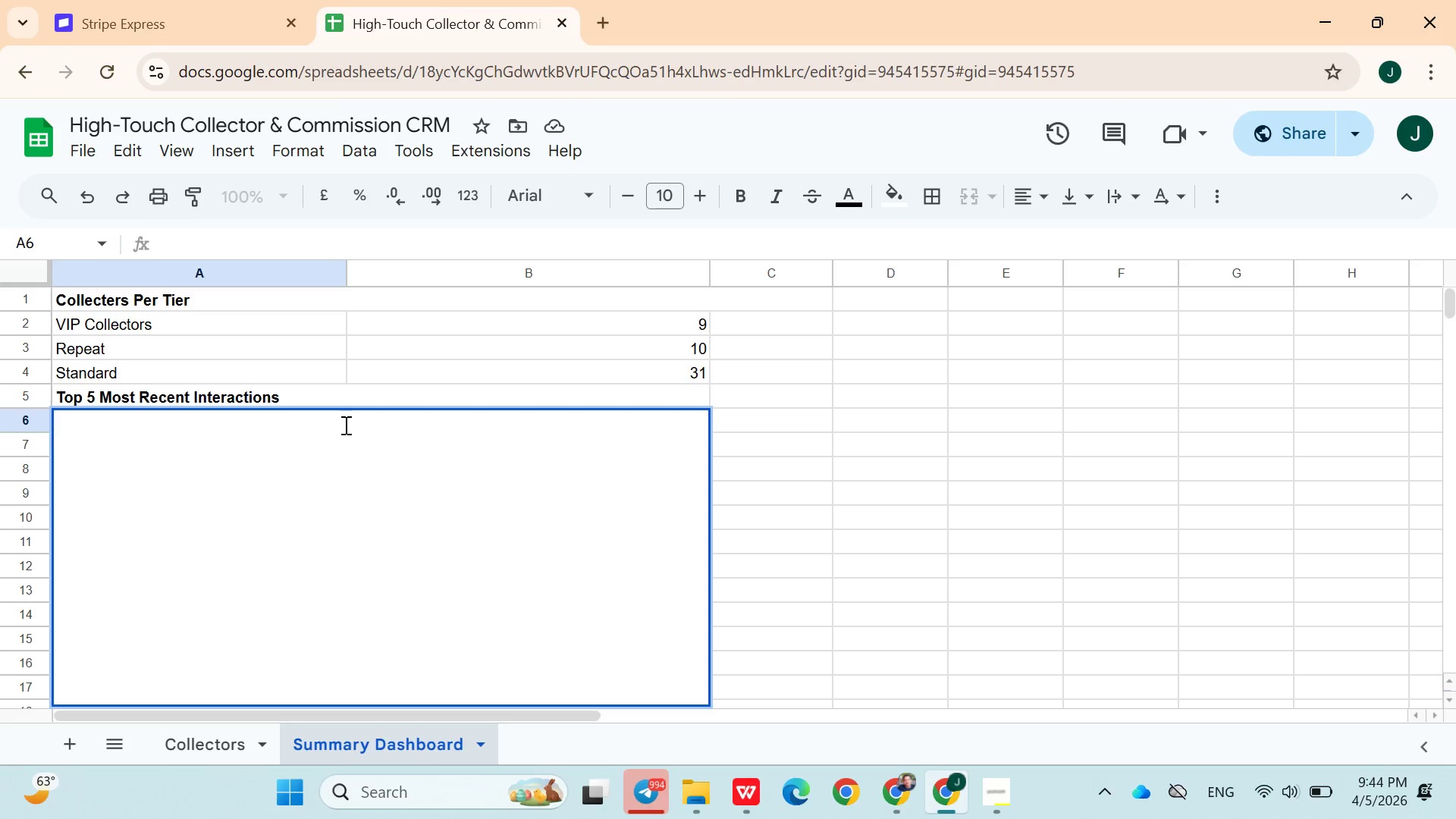 
key(Control+Z)
 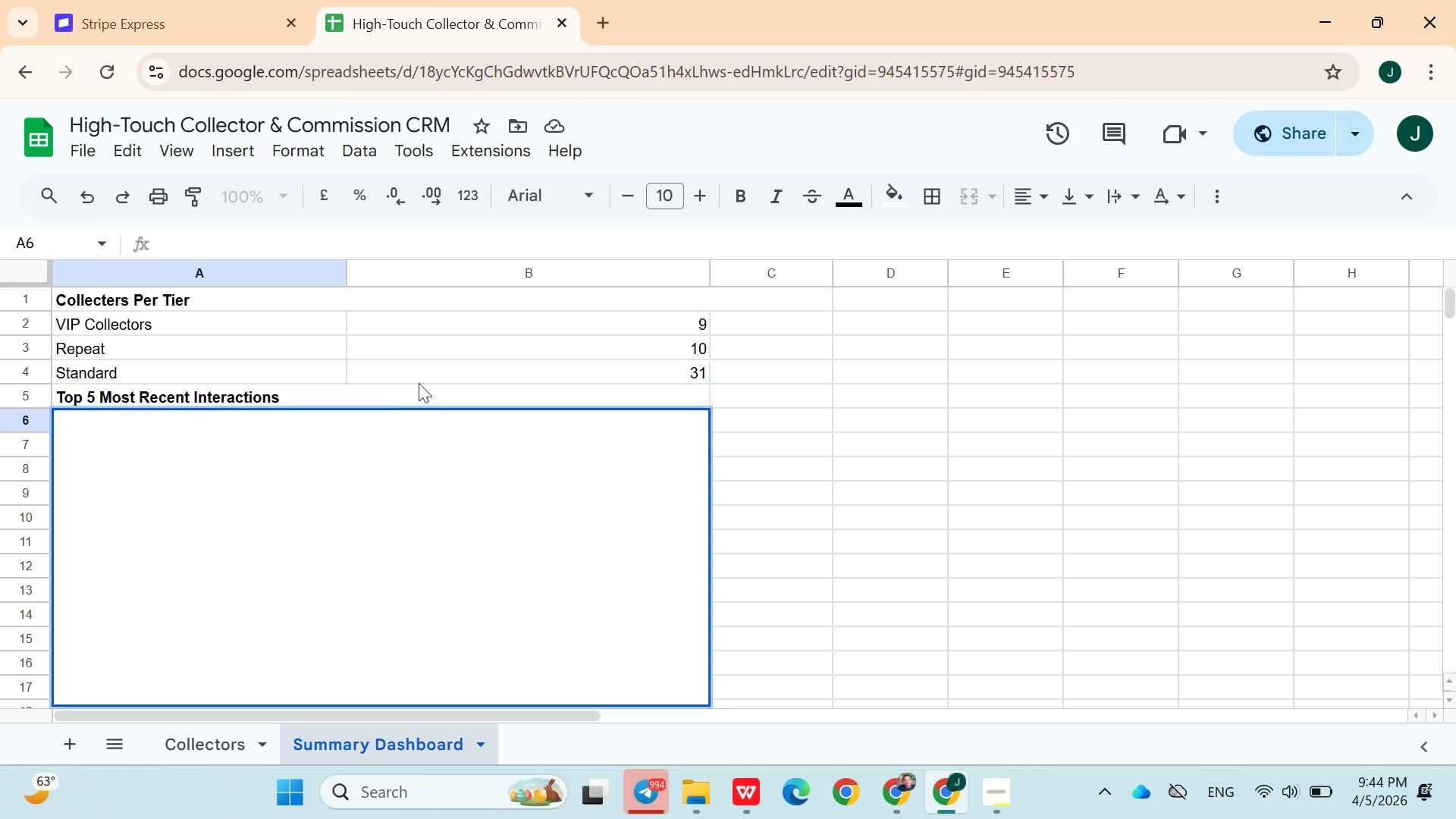 
key(Control+Z)
 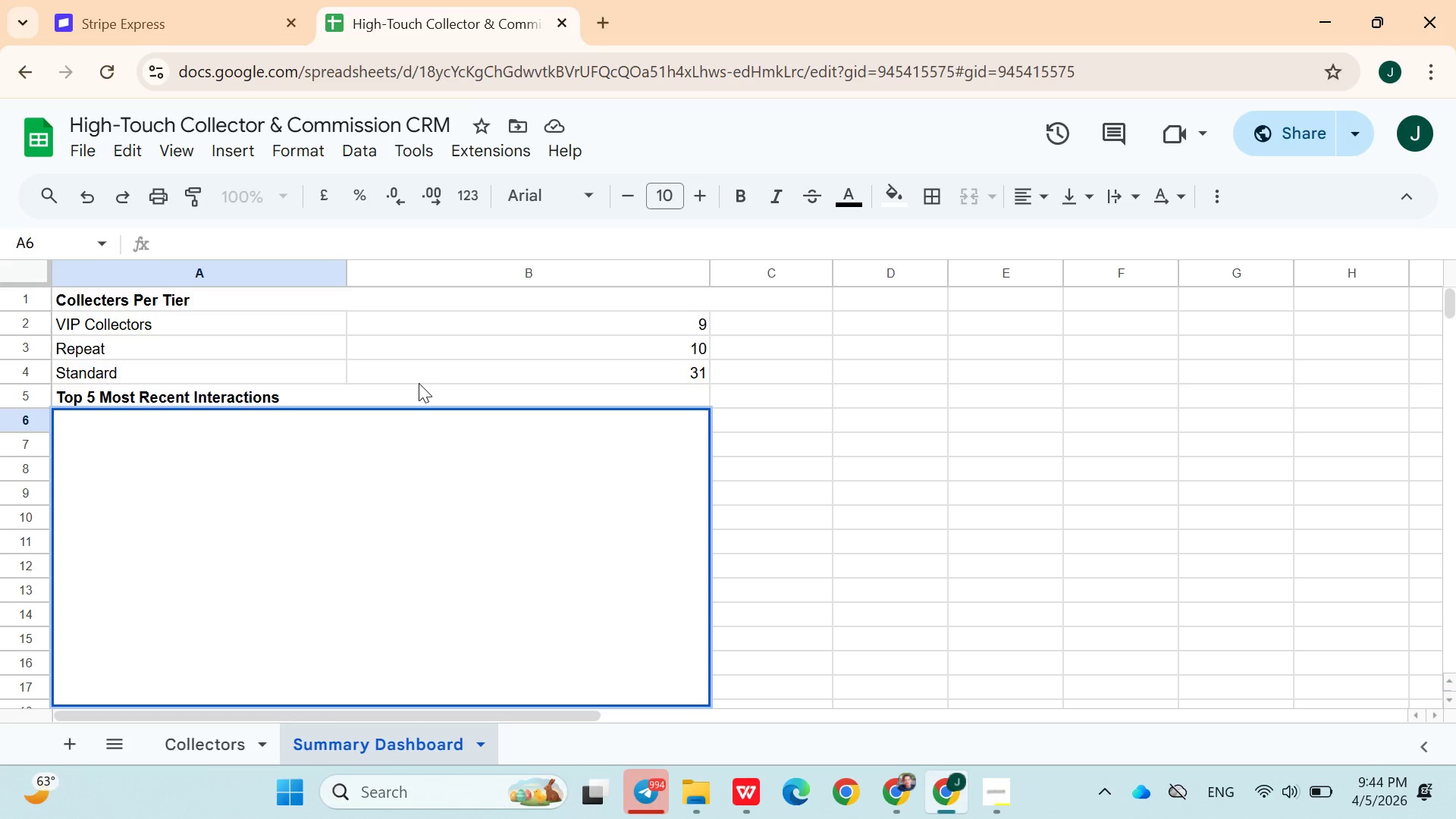 
left_click([419, 383])
 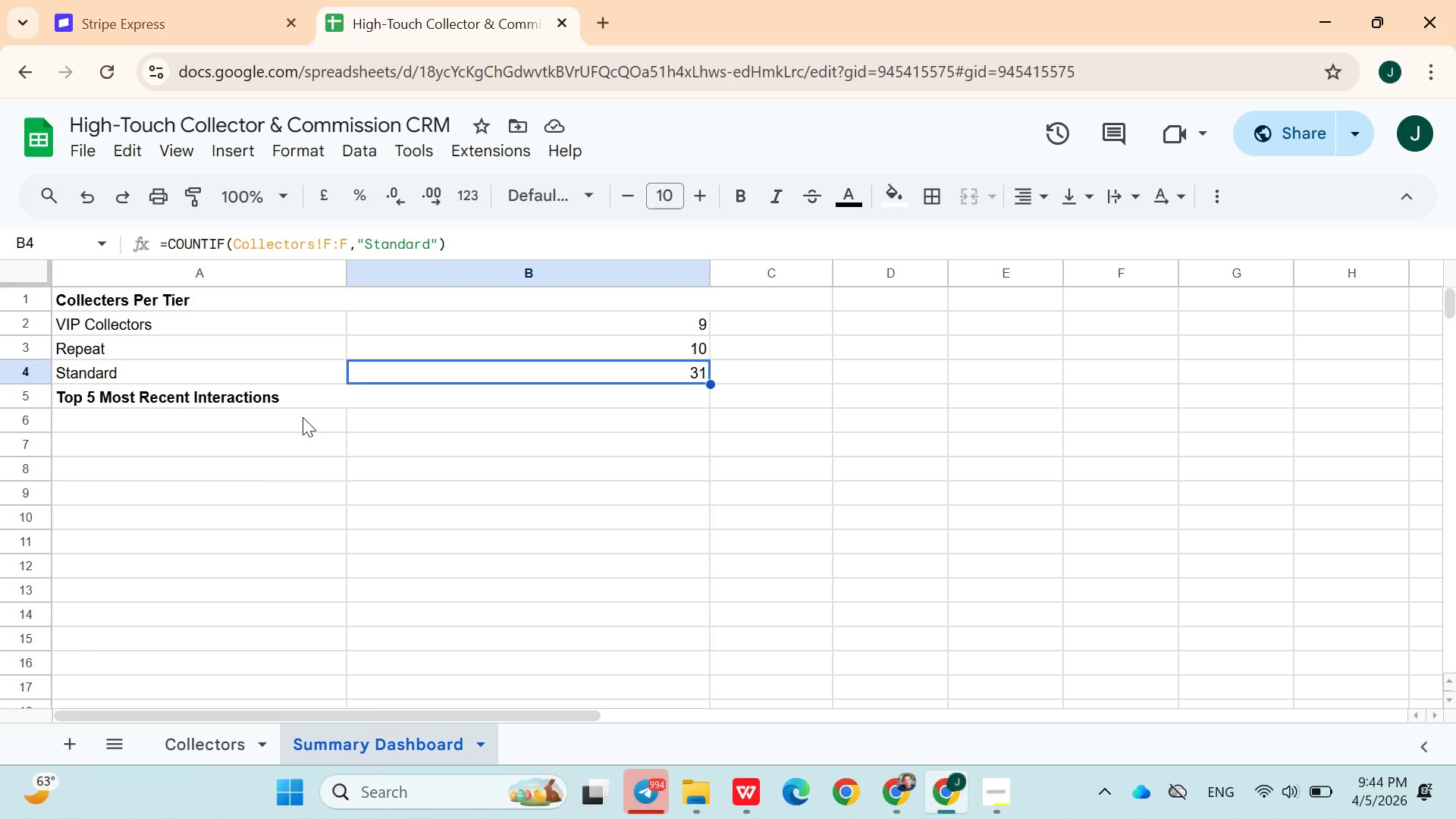 
left_click([303, 417])
 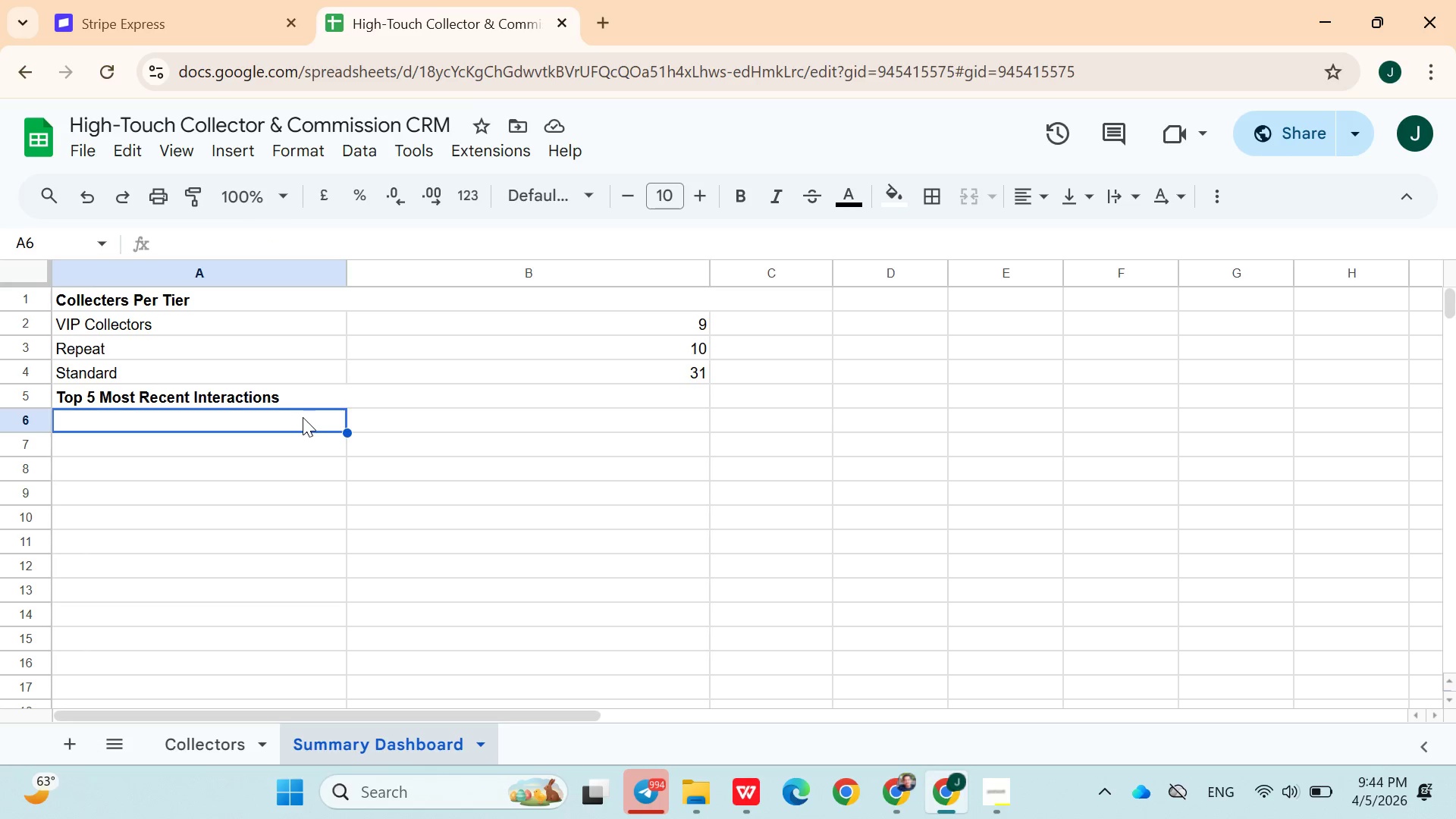 
key(Control+V)
 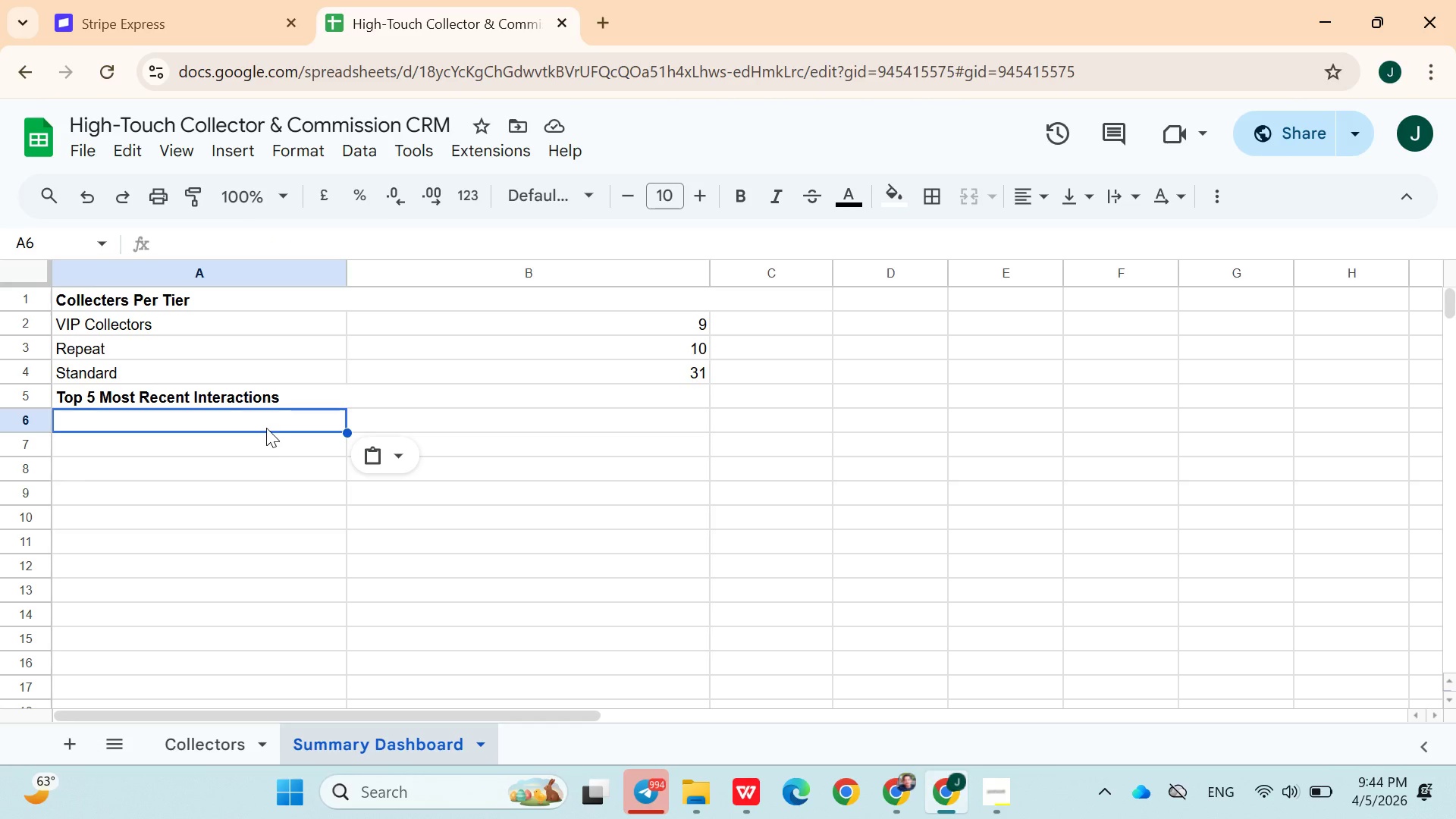 
double_click([265, 415])
 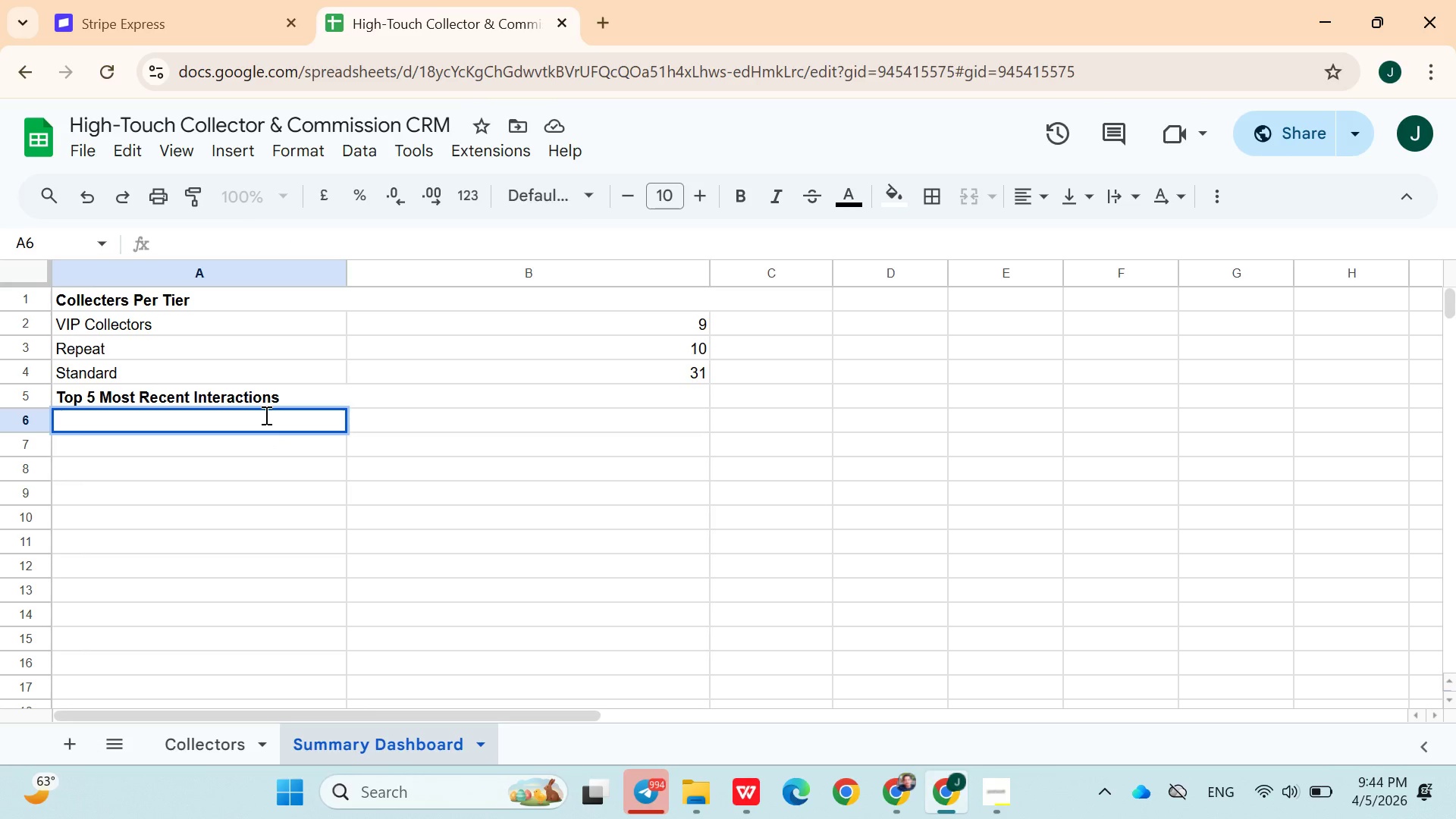 
triple_click([265, 415])
 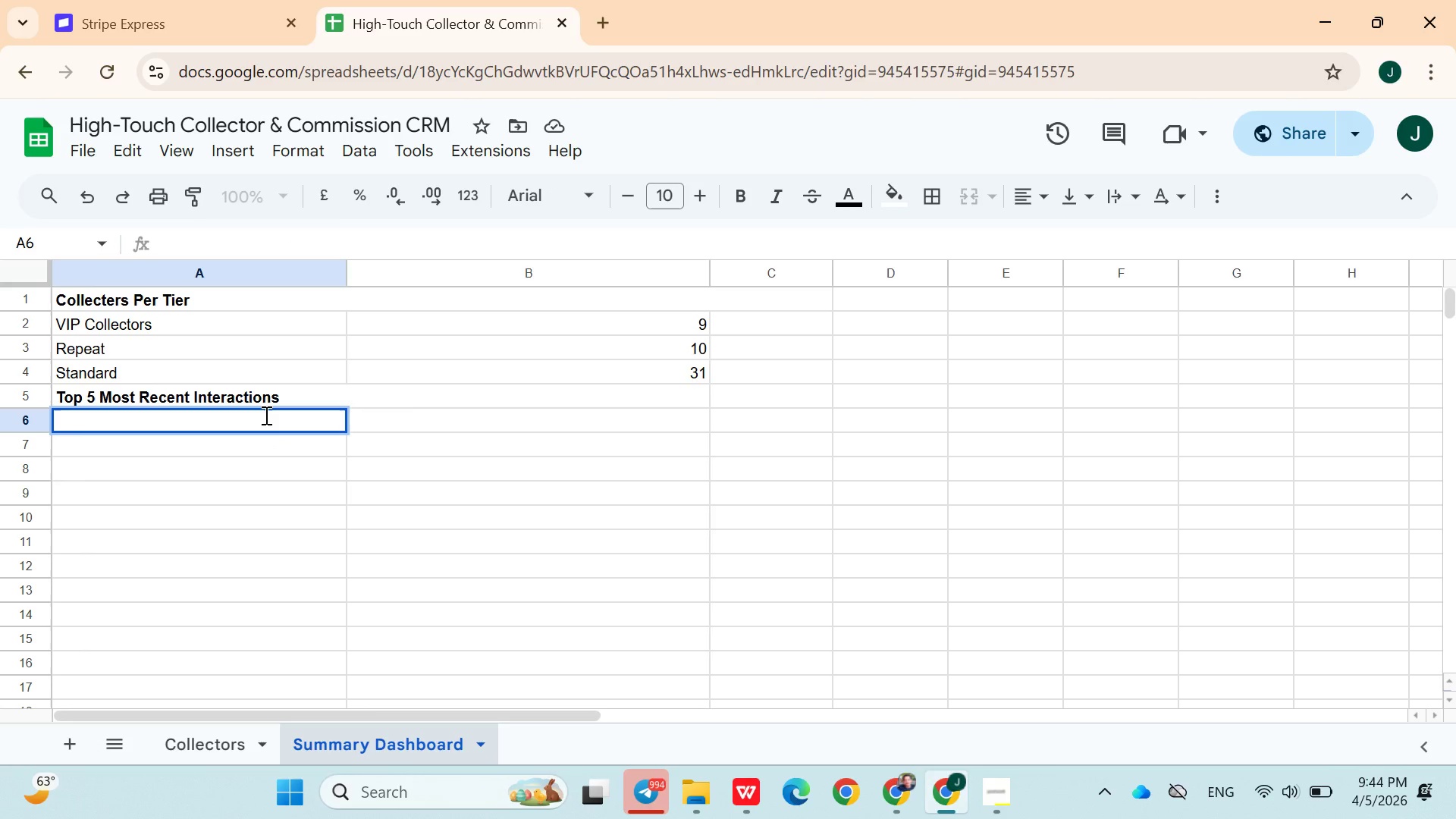 
wait(6.23)
 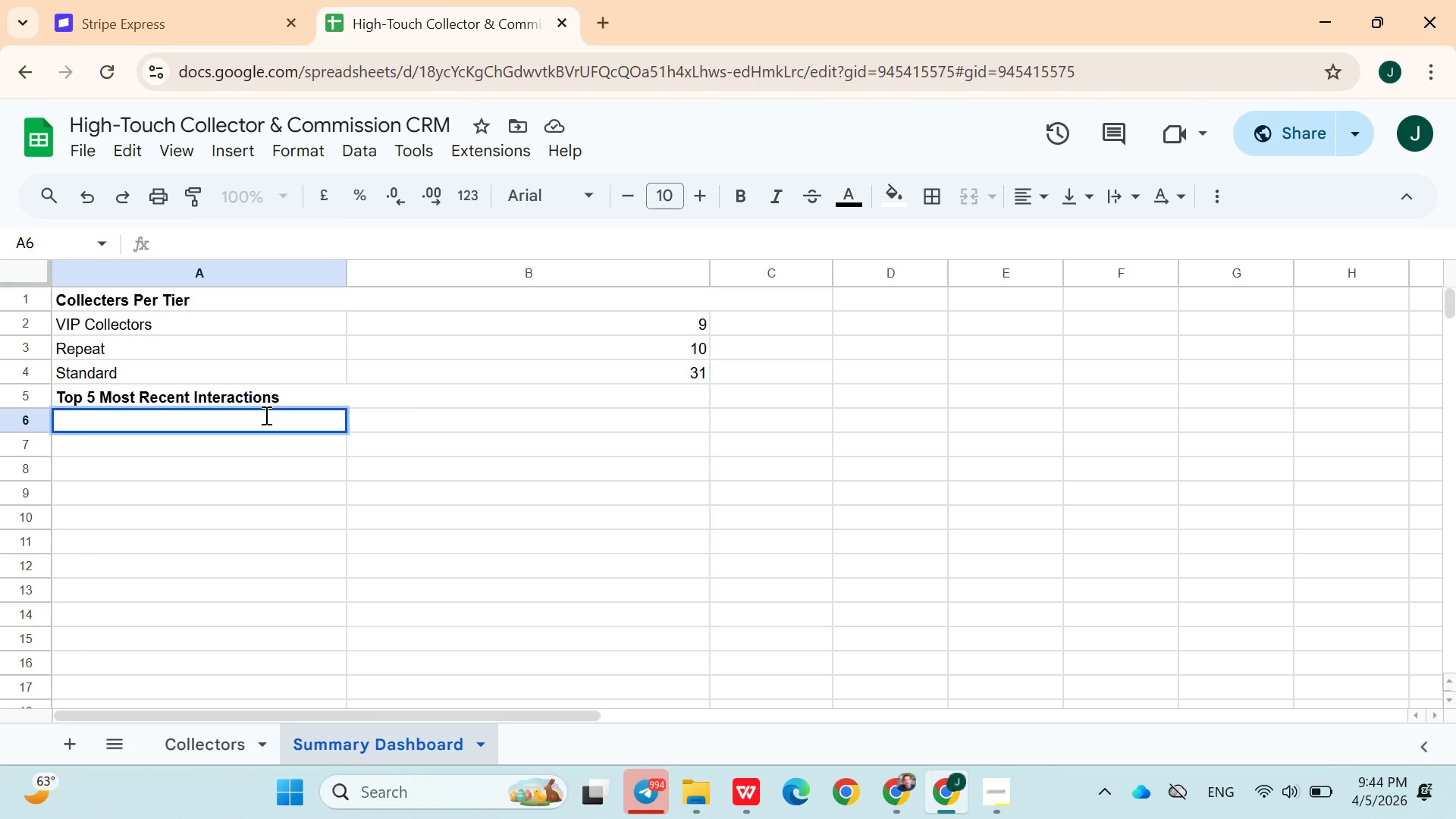 
type(=SORT)
 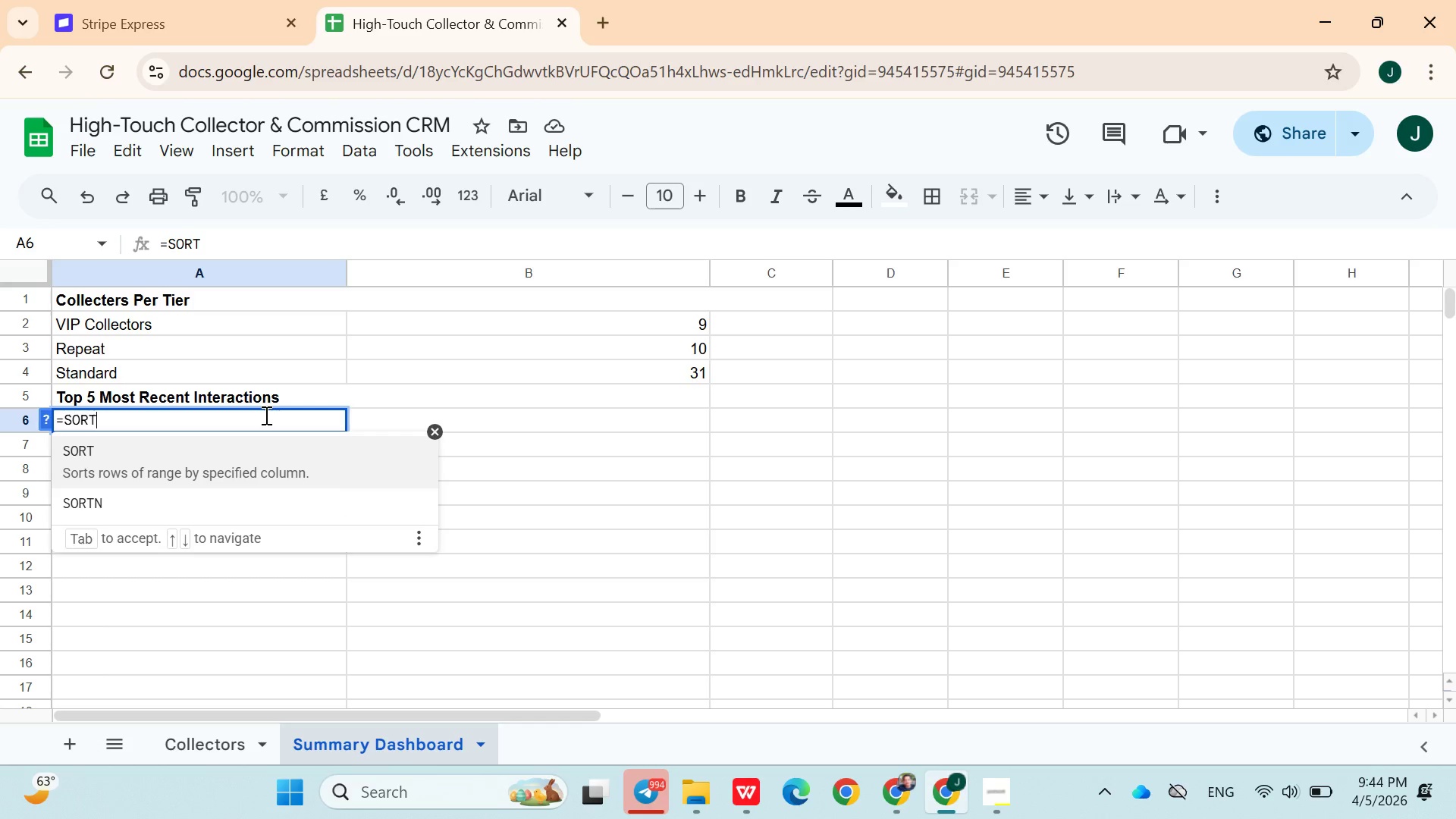 
left_click([140, 465])
 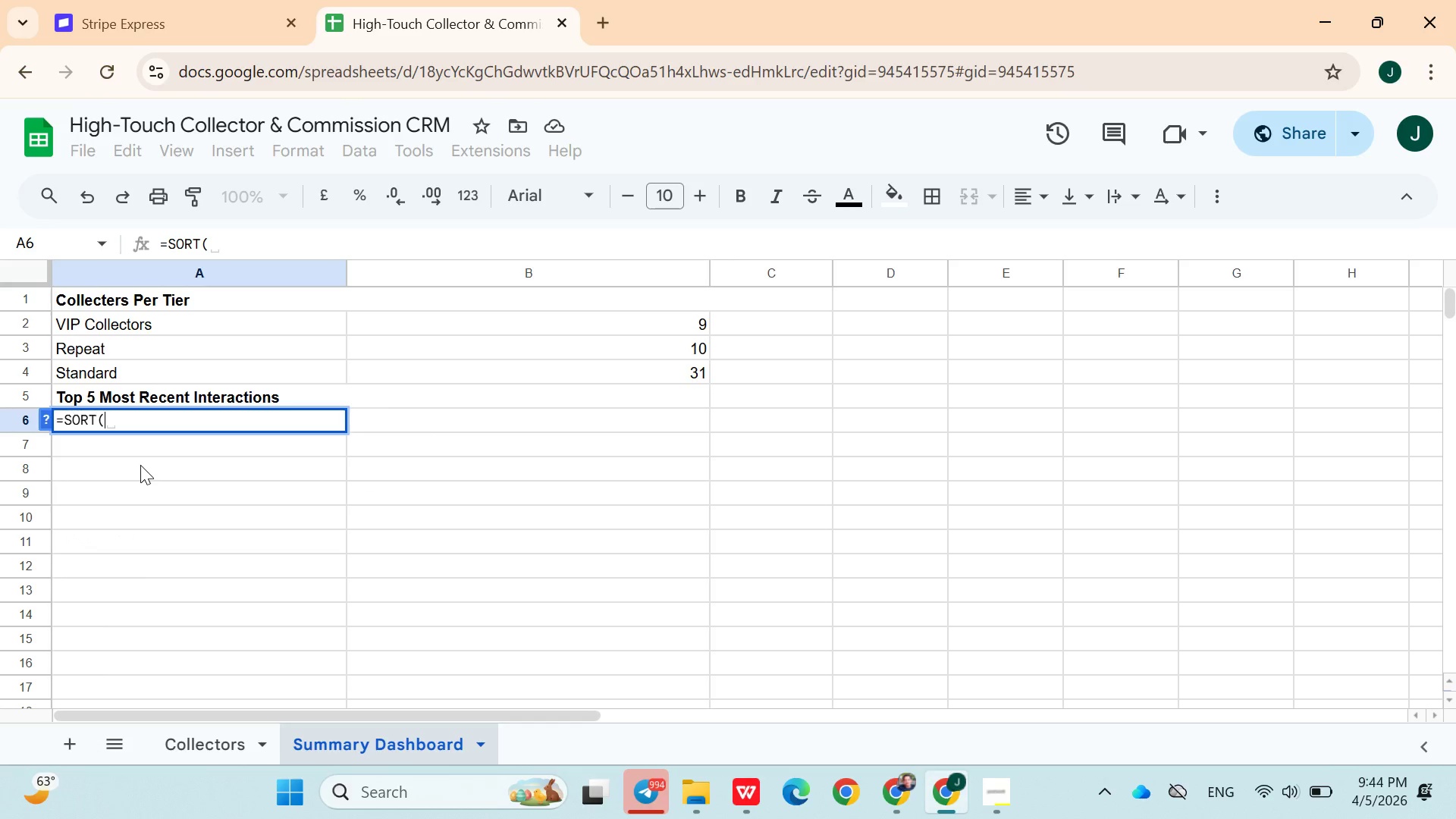 
key(Quote)
 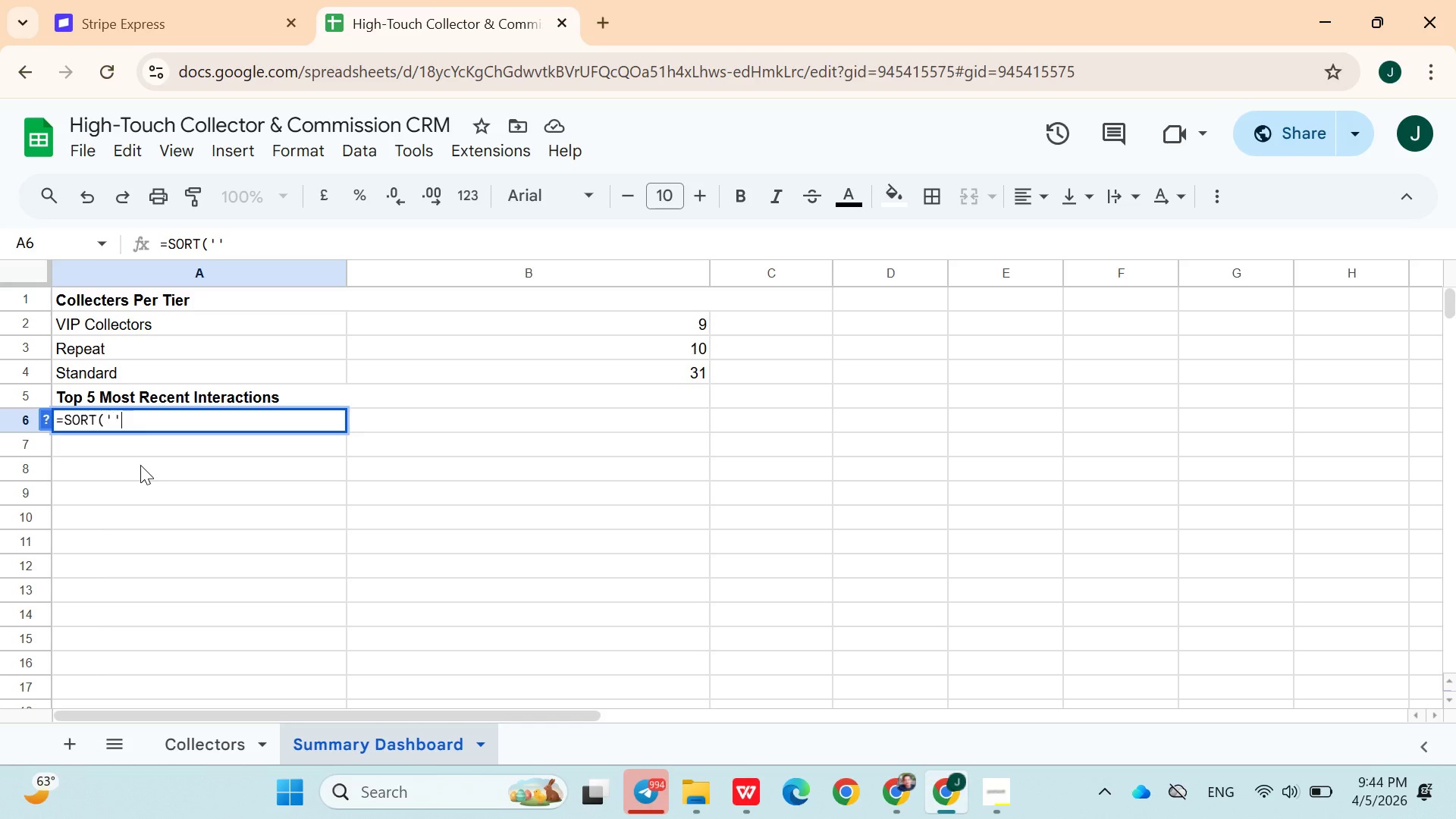 
key(Quote)
 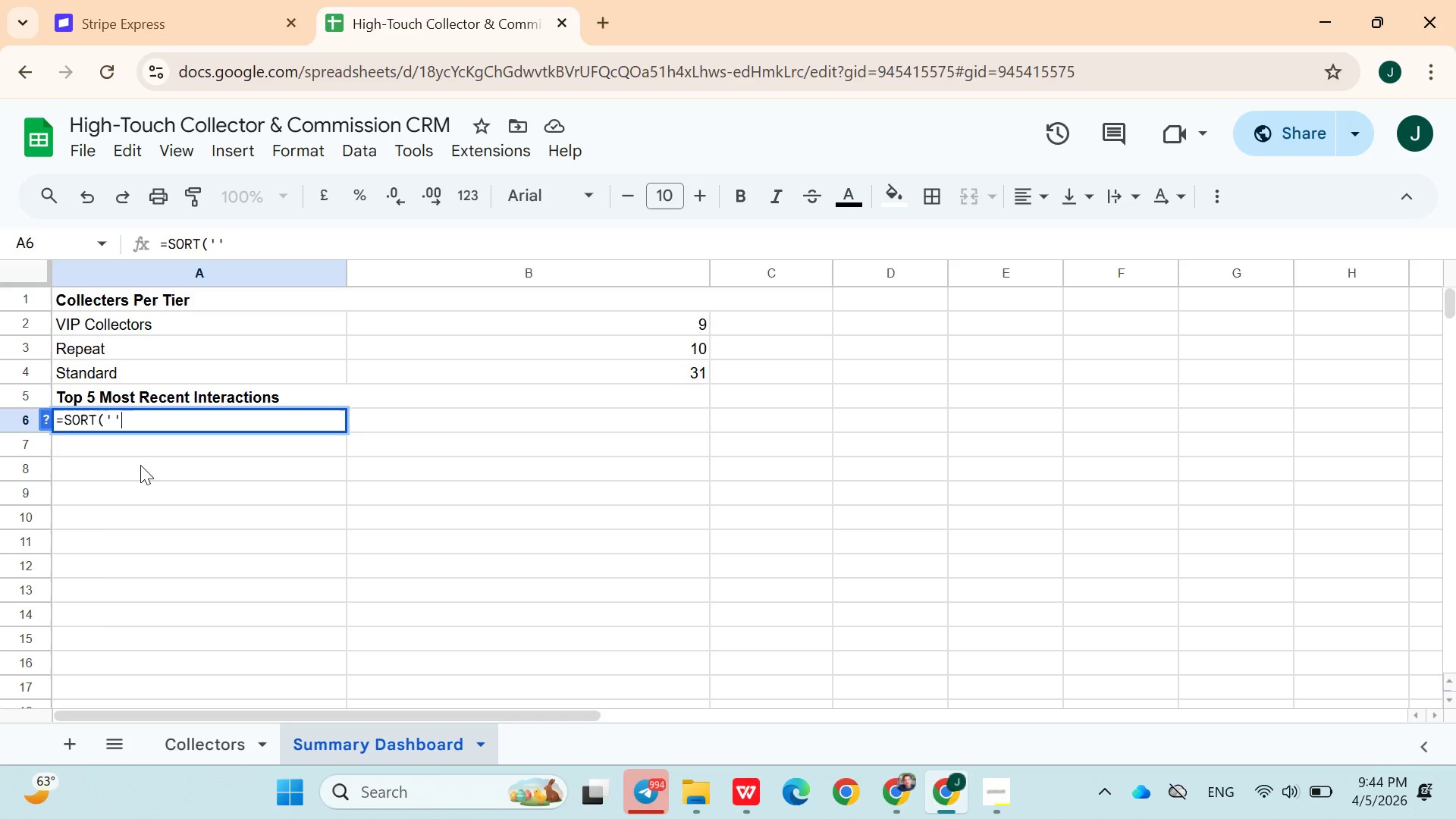 
hold_key(key=ShiftLeft, duration=0.44)
 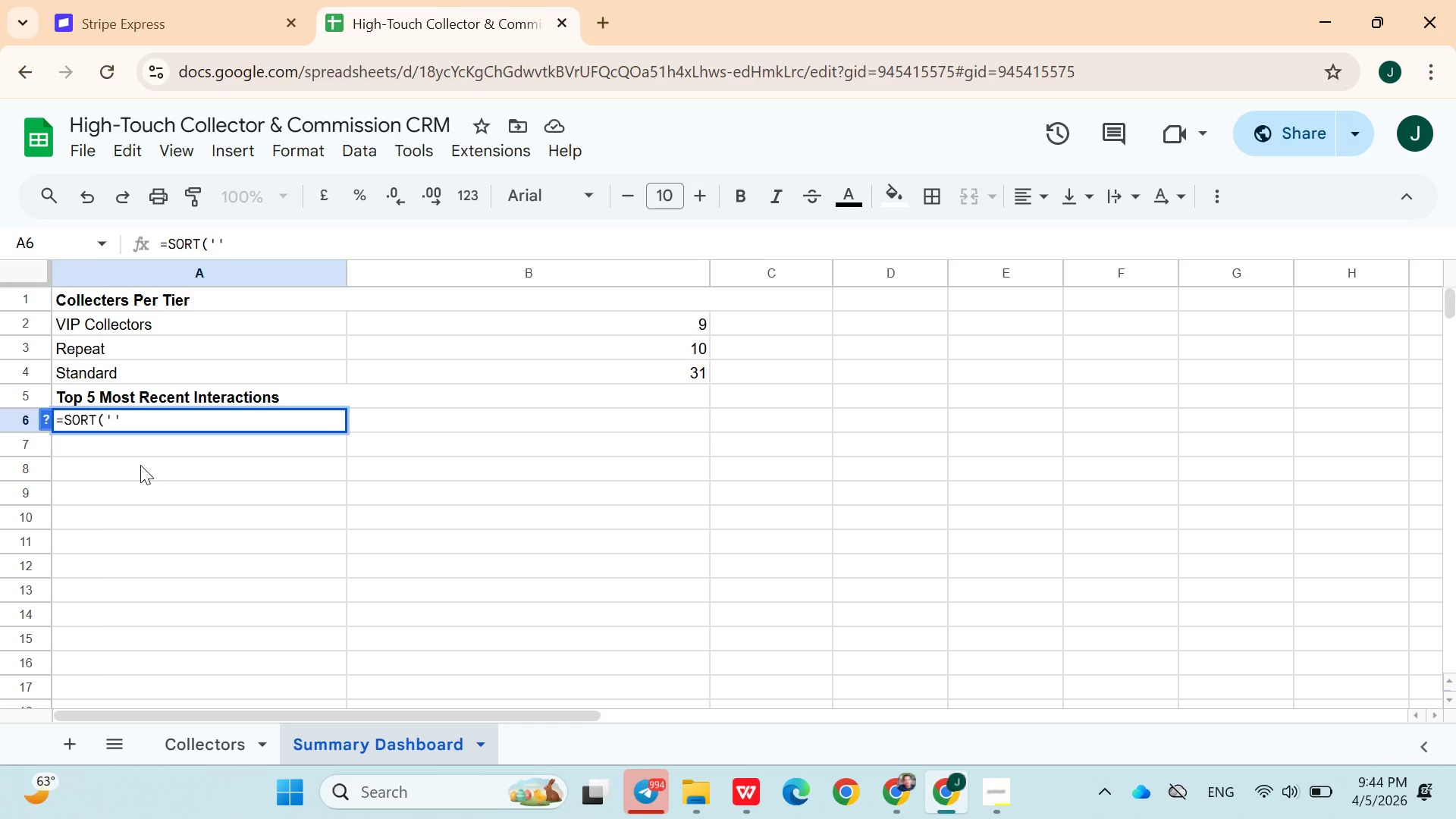 
key(ArrowLeft)
 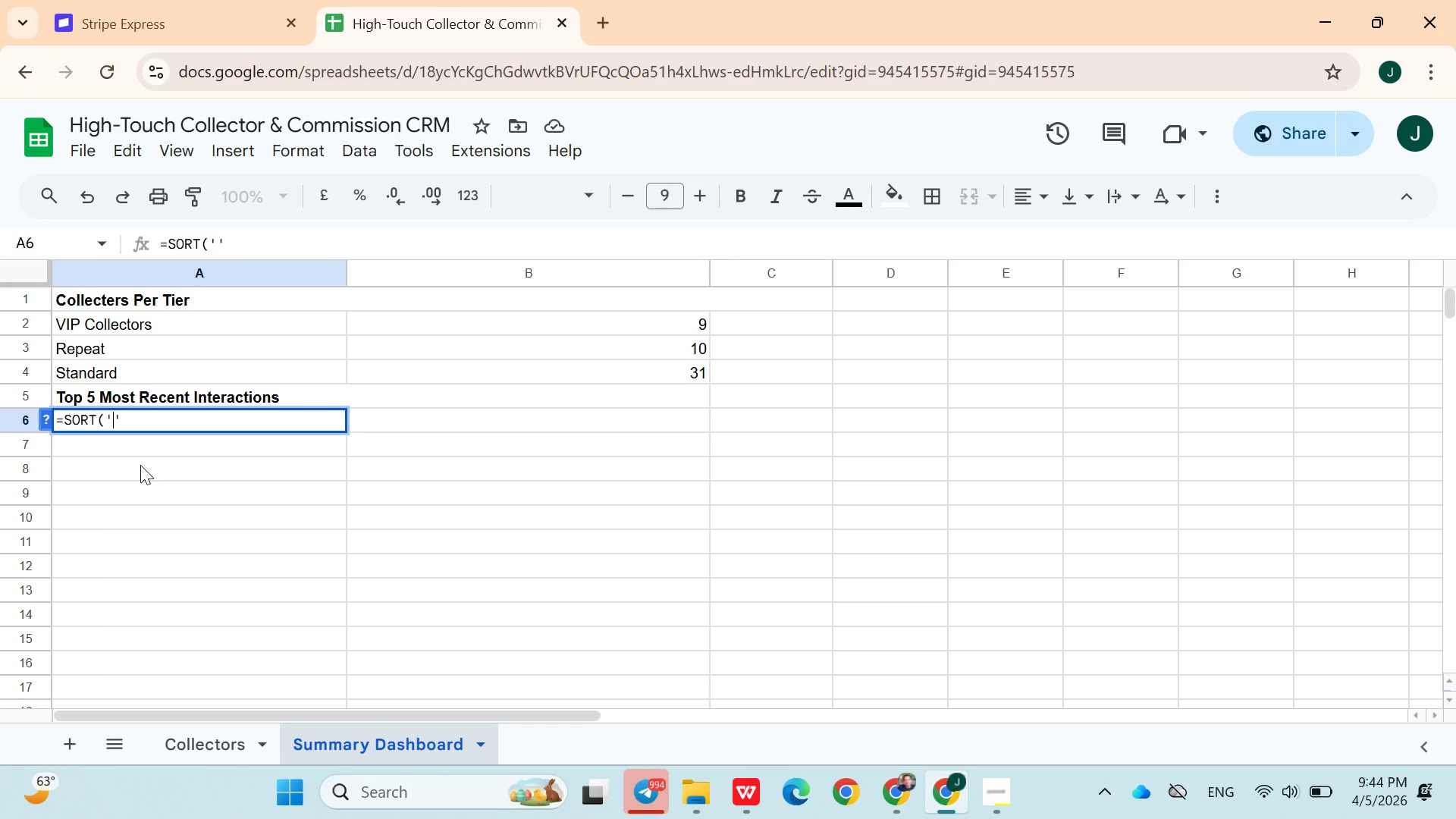 
hold_key(key=ShiftLeft, duration=0.5)
 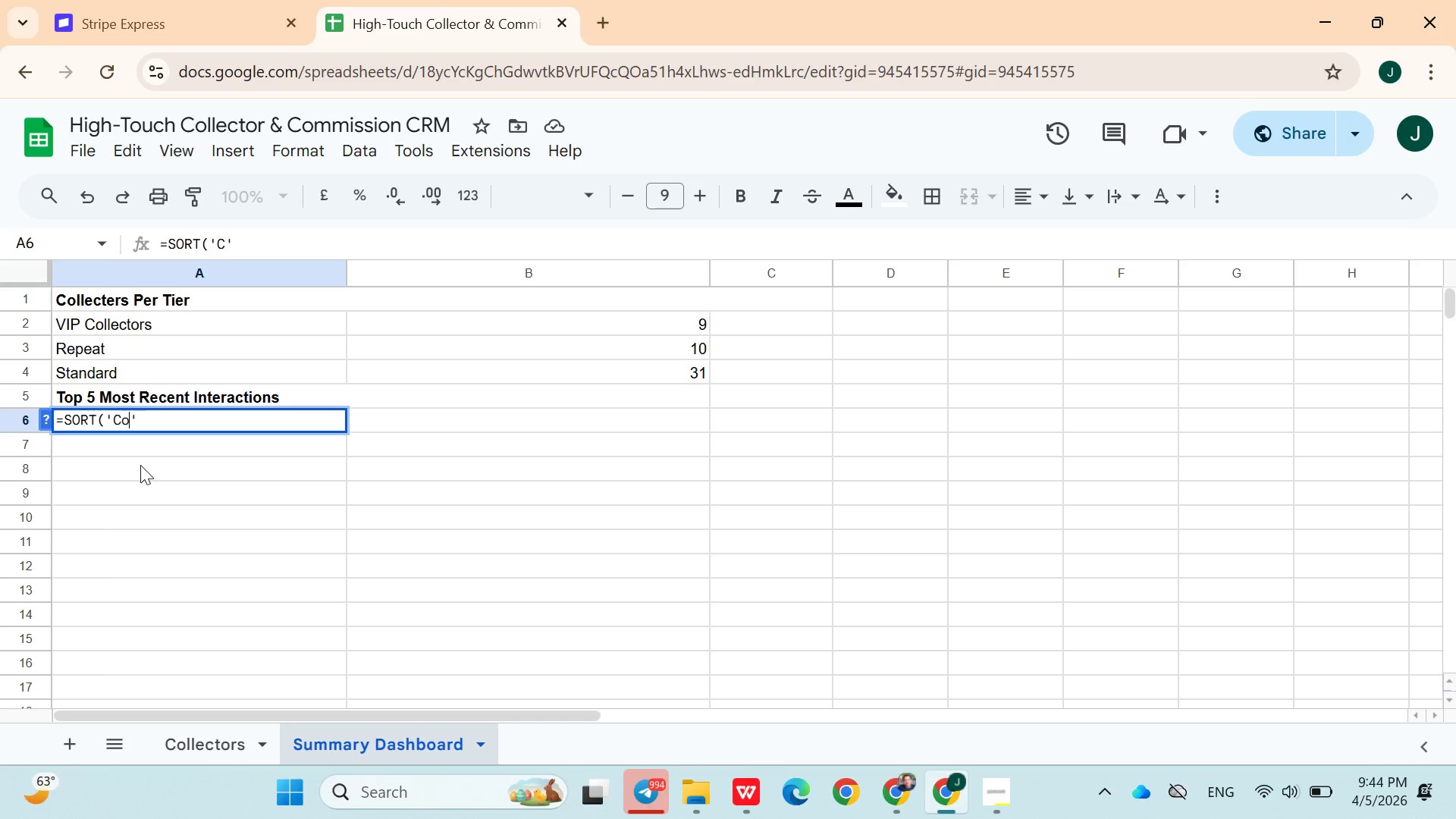 
type(collectors)
 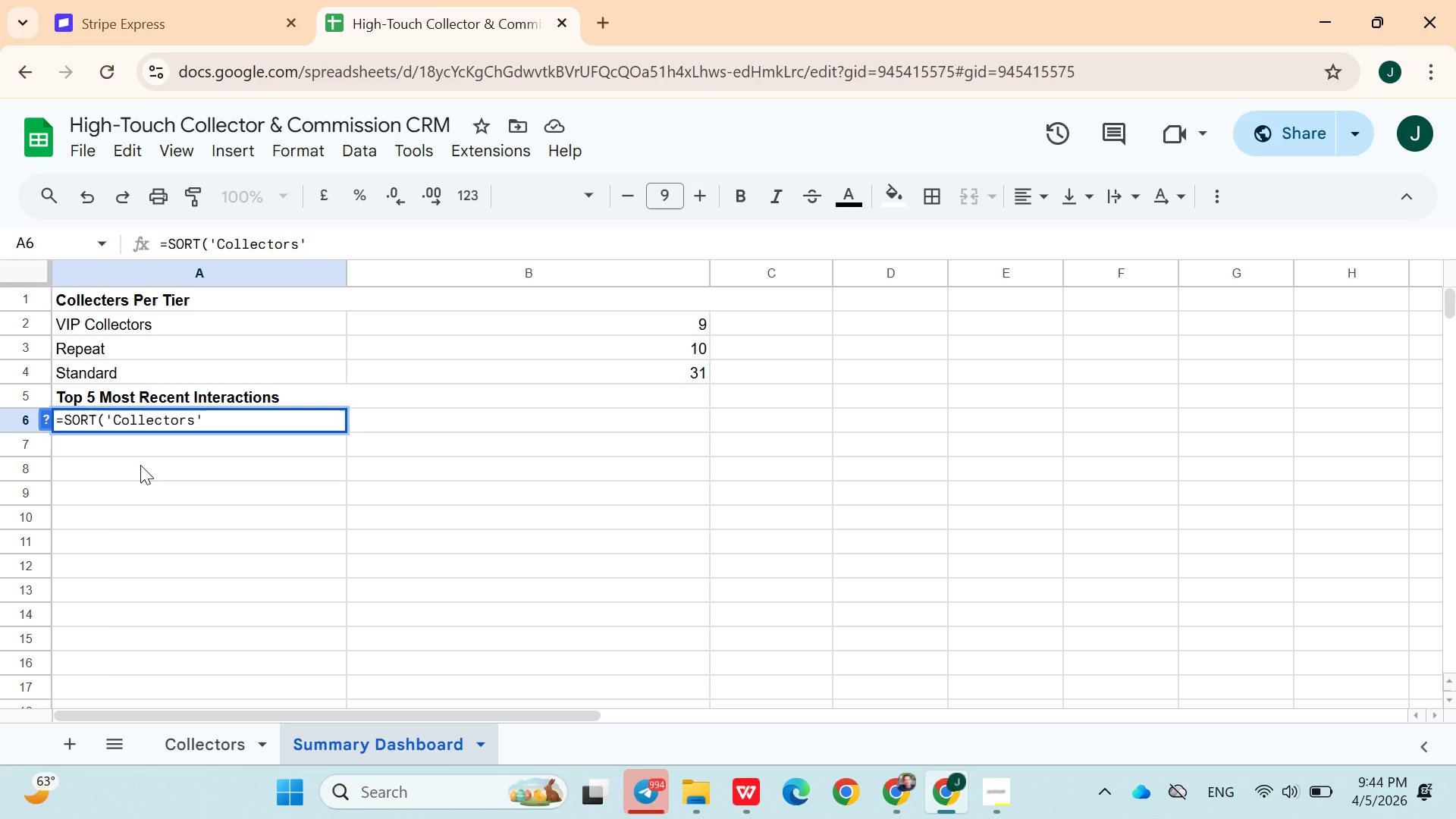 
key(ArrowRight)
 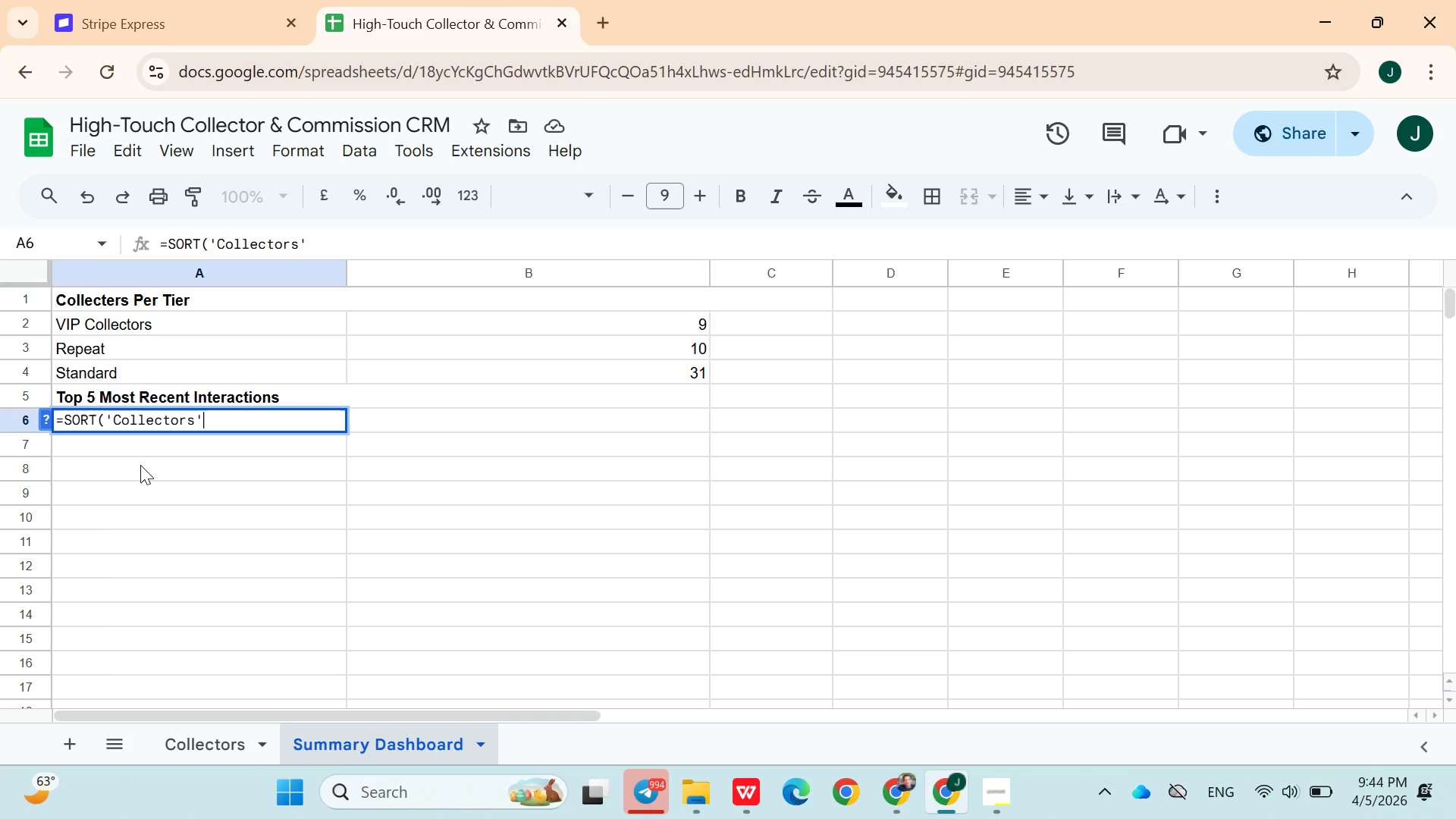 
key(Shift+1)
 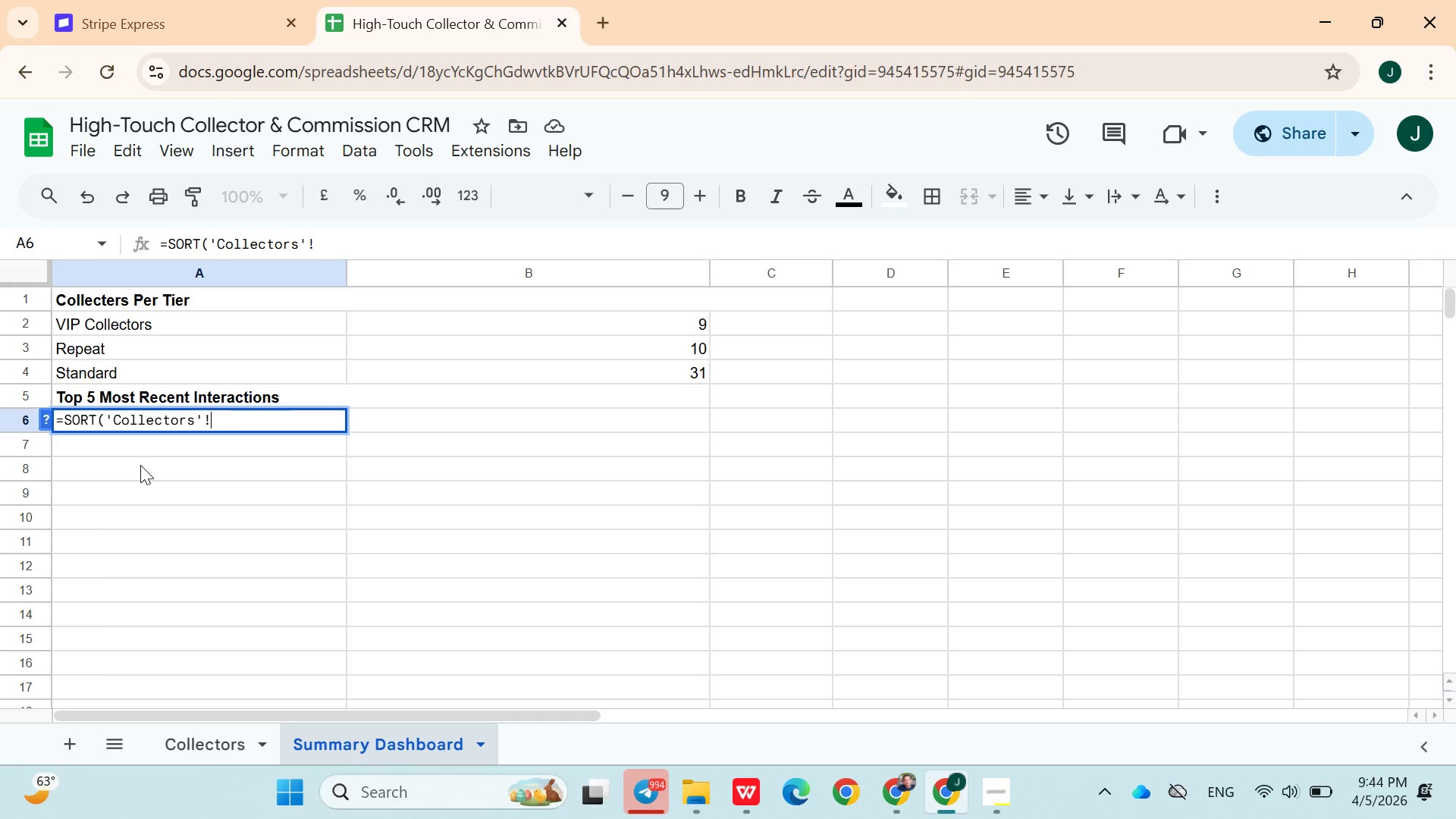 
wait(6.31)
 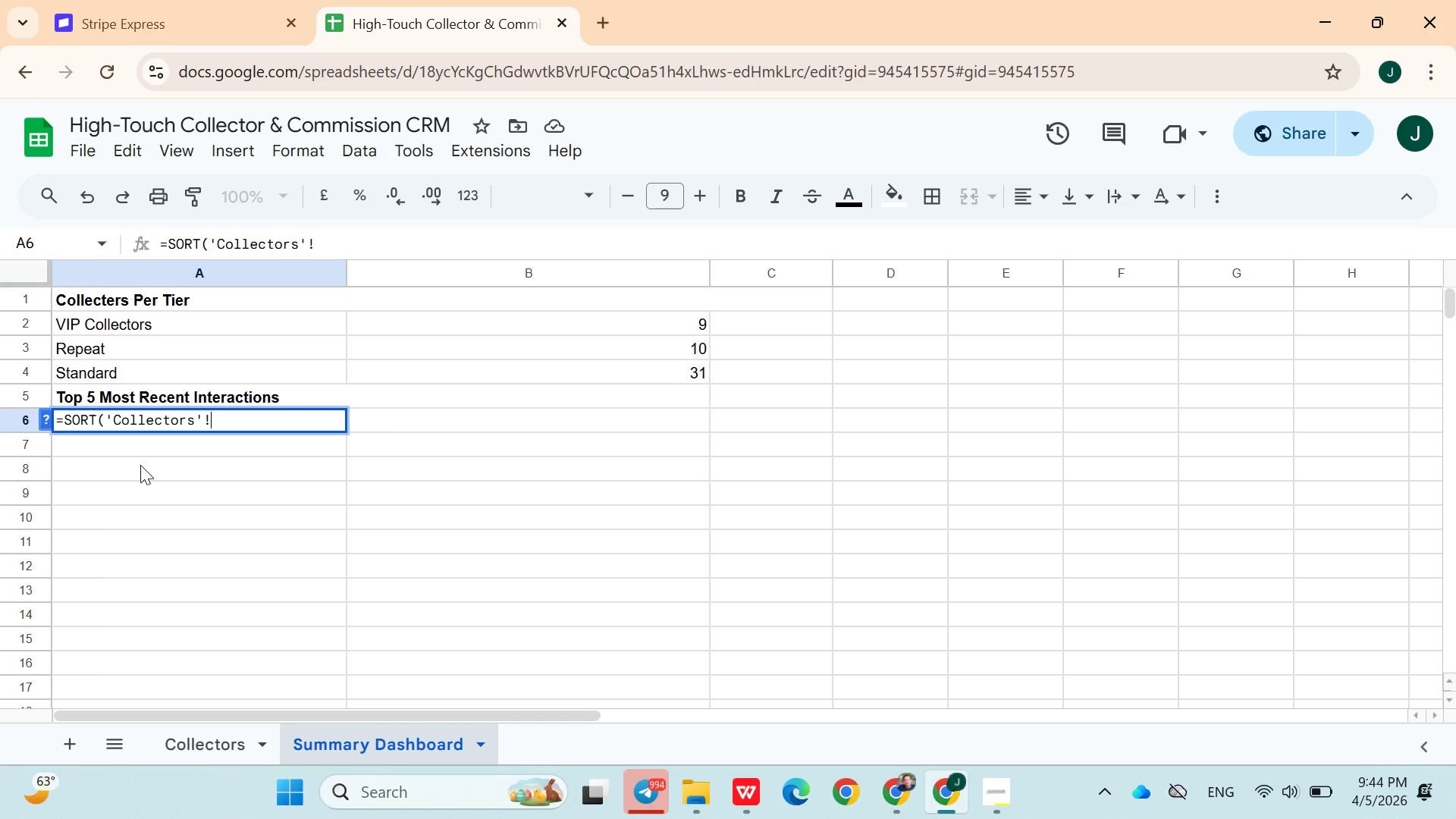 
type(A2:I5)
 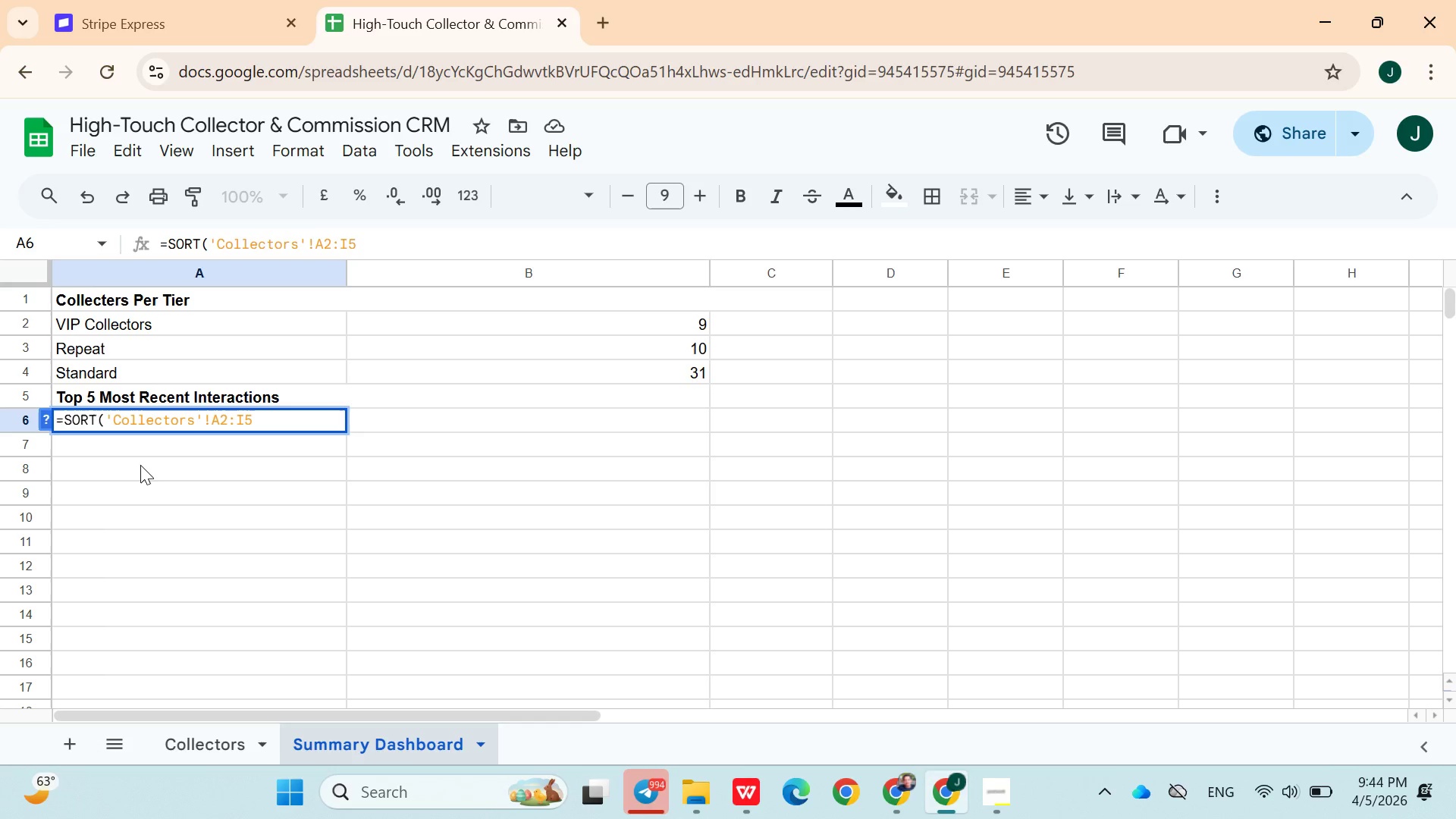 
key(Comma)
 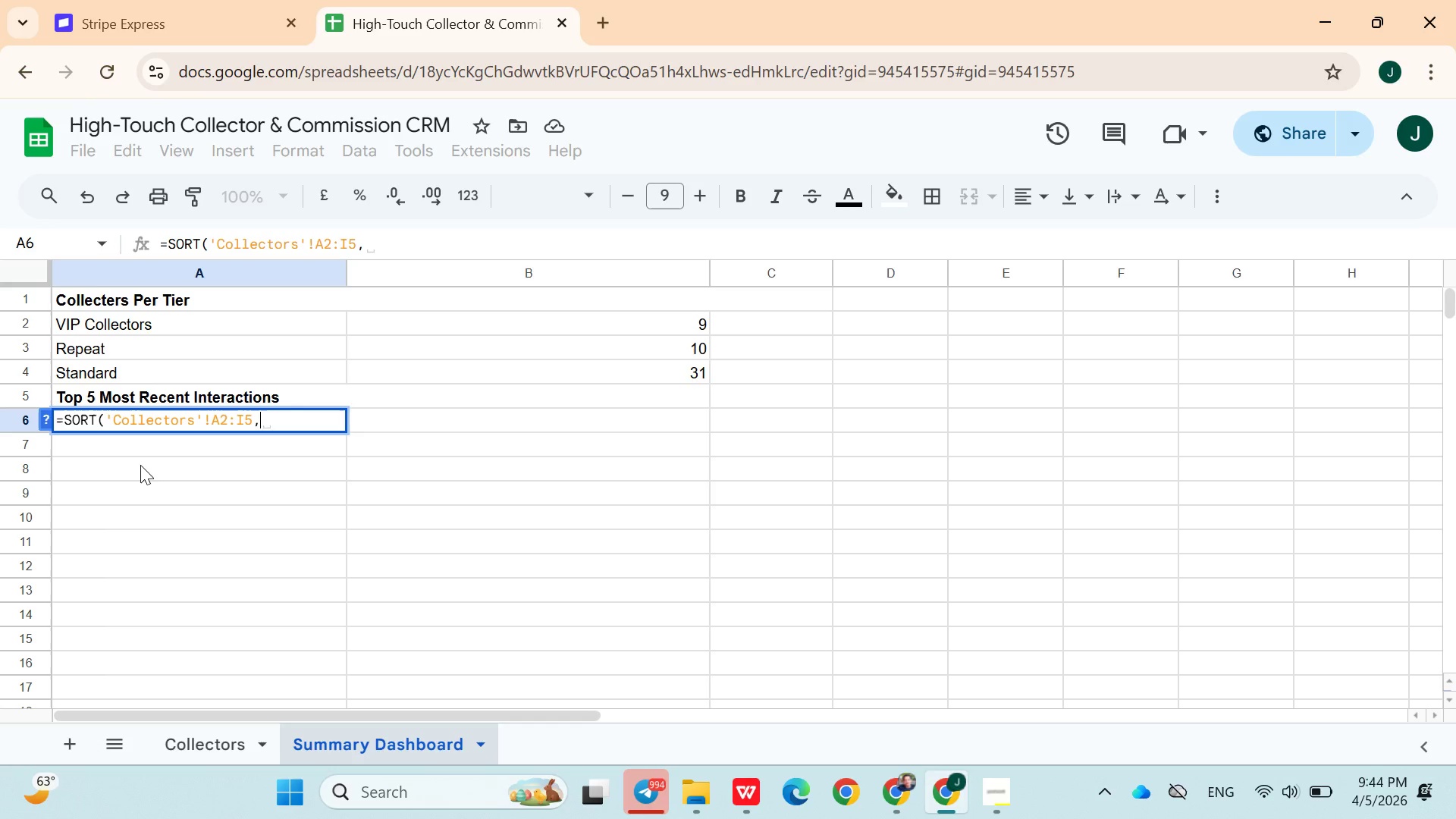 
wait(7.61)
 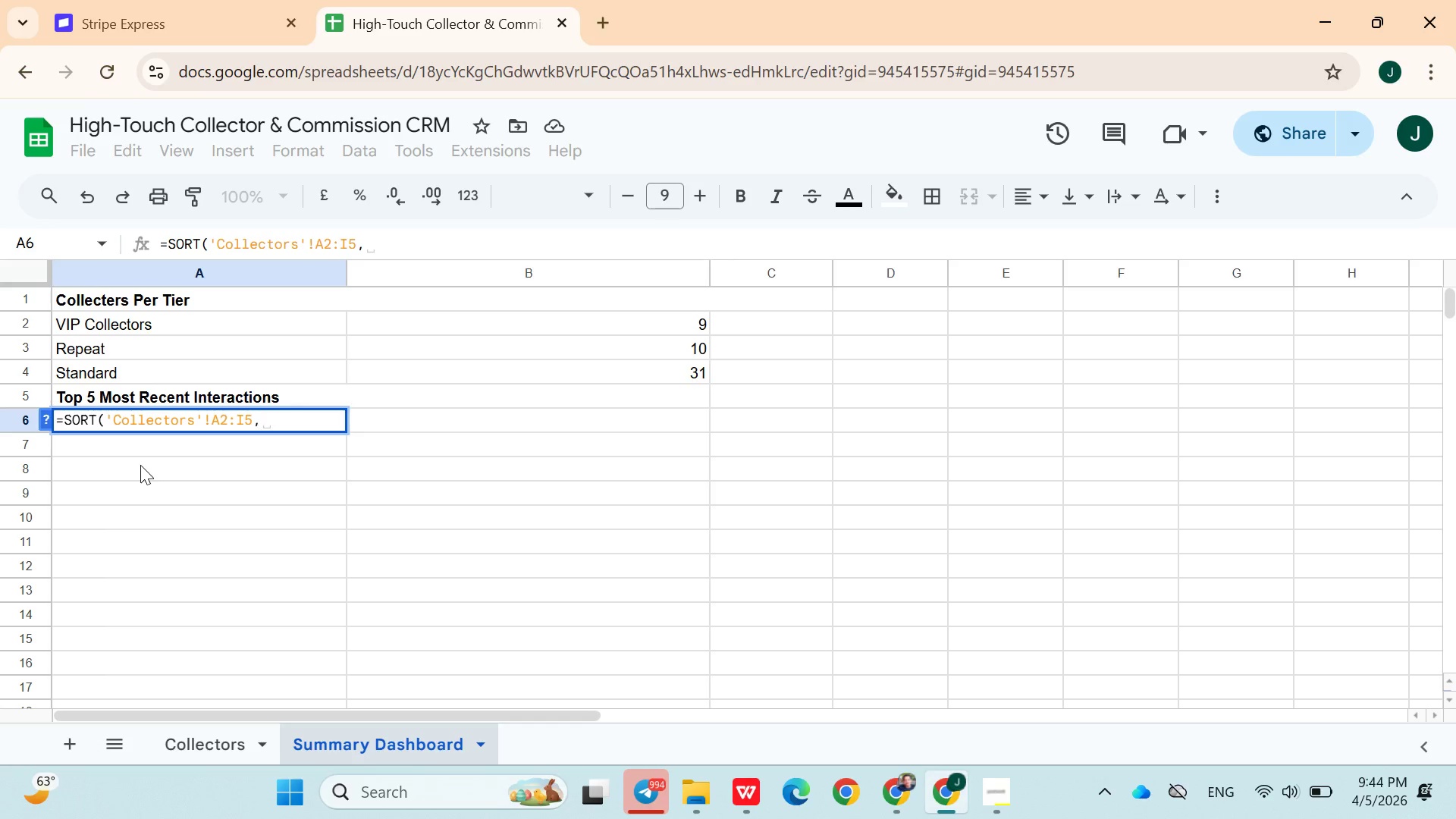 
key(Quote)
 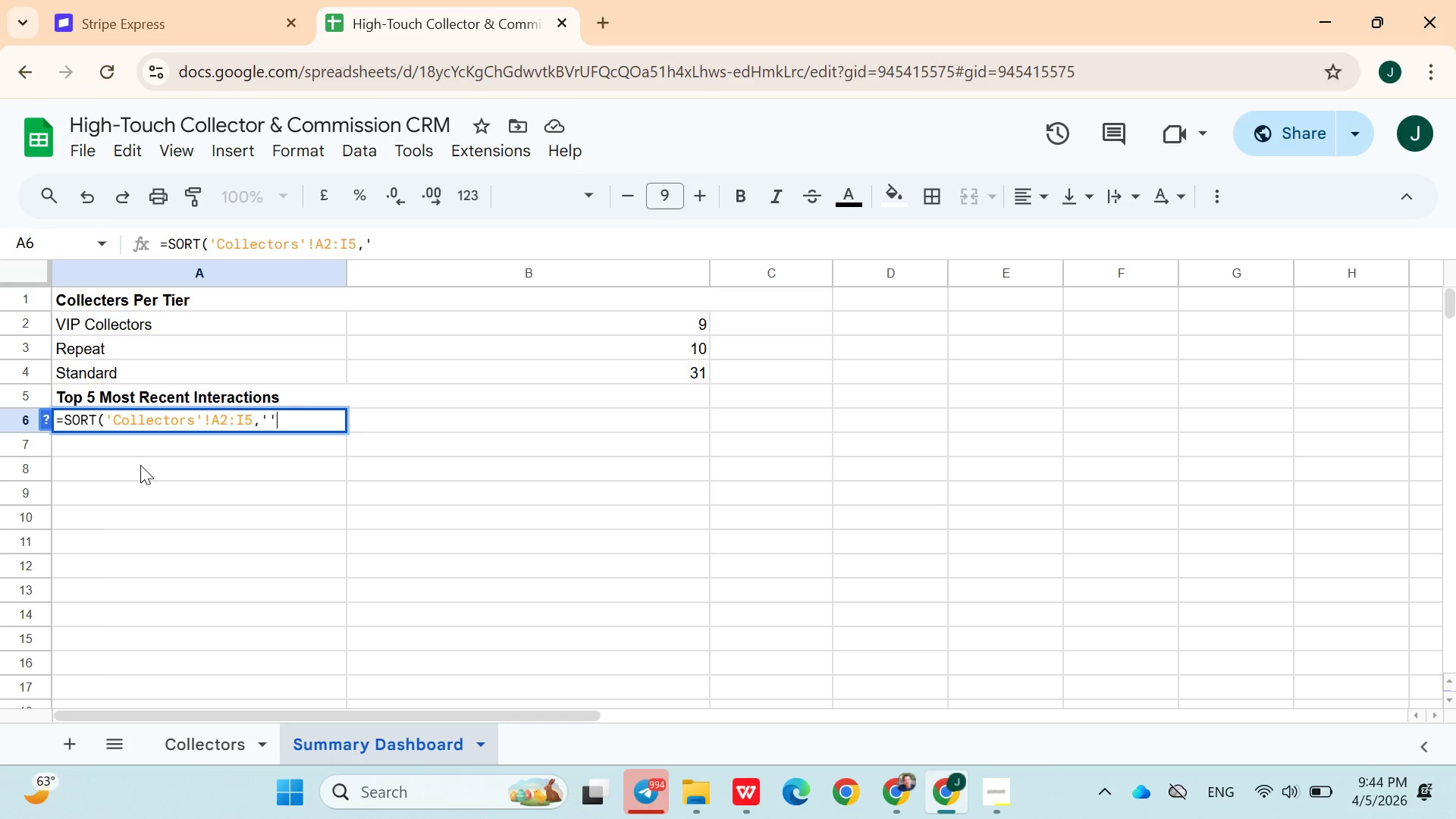 
key(Quote)
 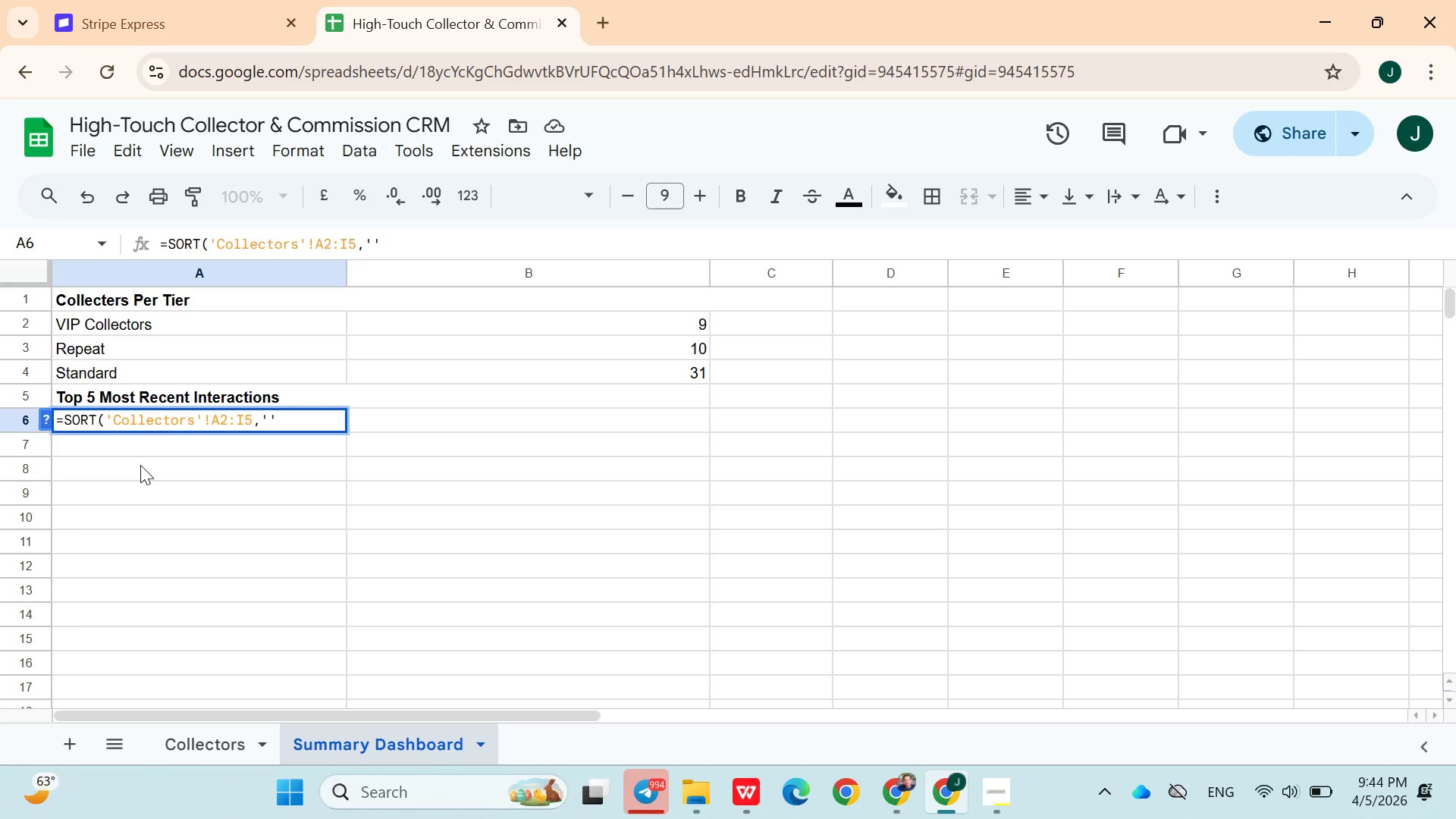 
key(ArrowLeft)
 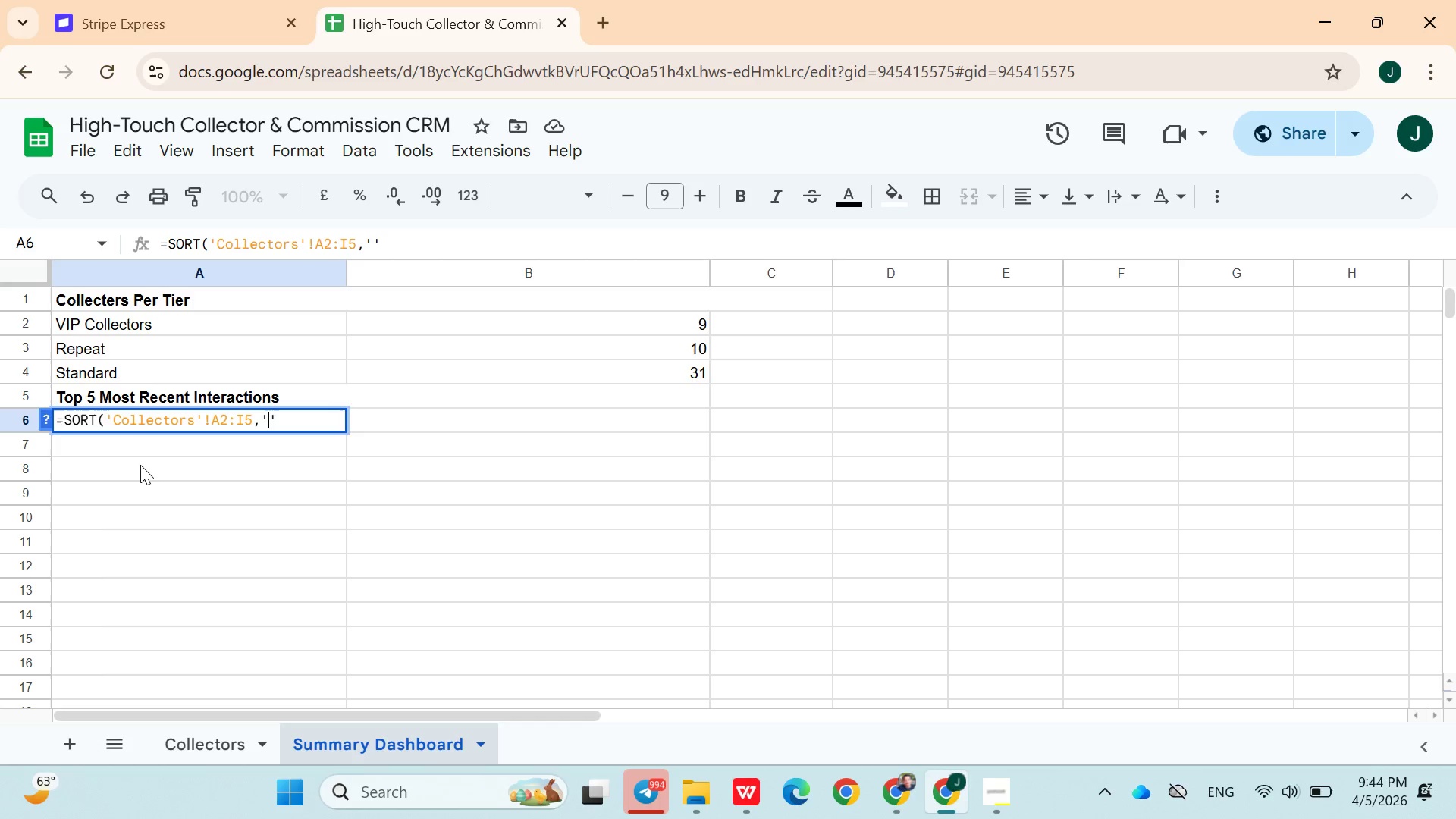 
type(Collectors)
 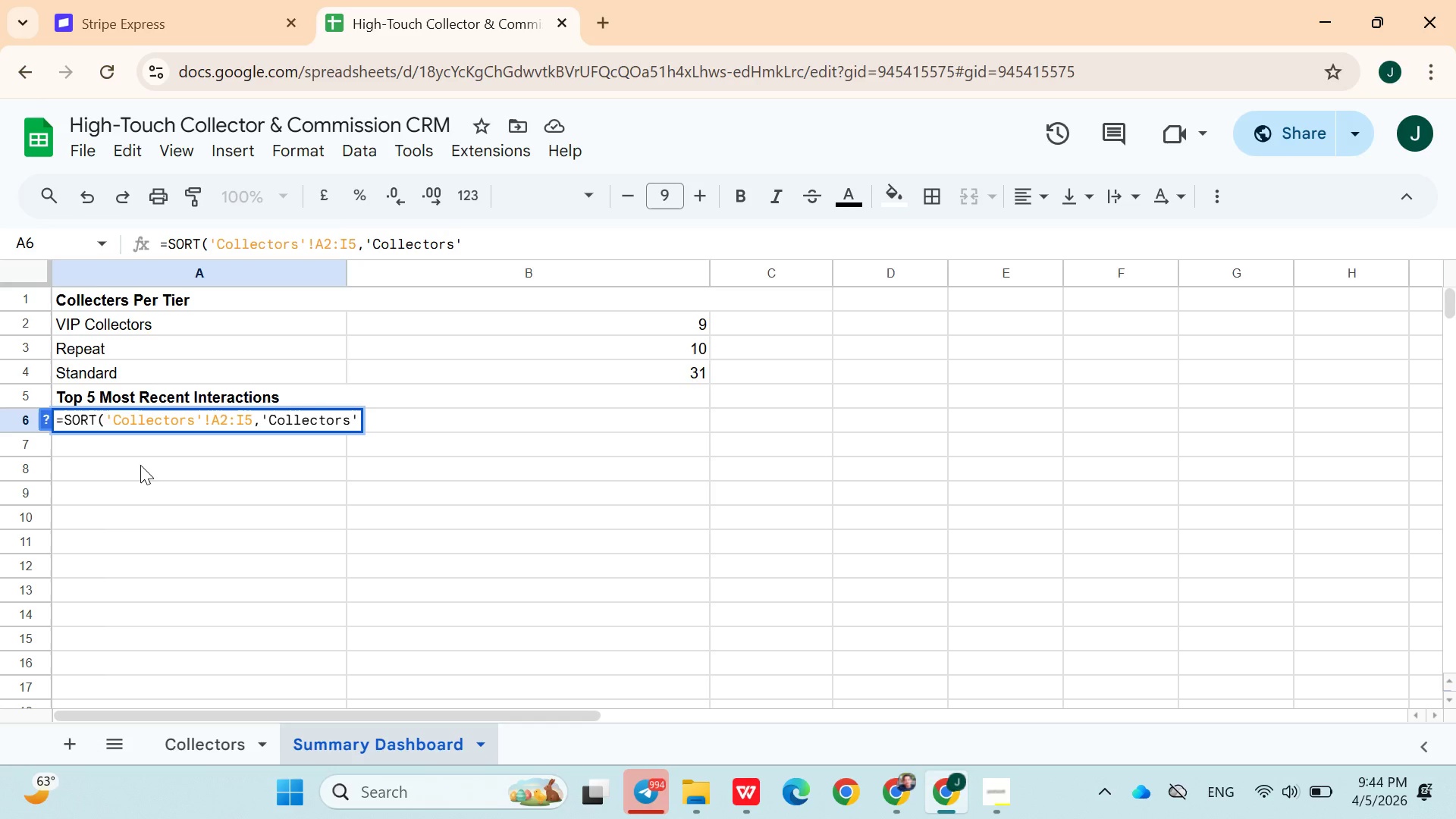 
key(ArrowRight)
 